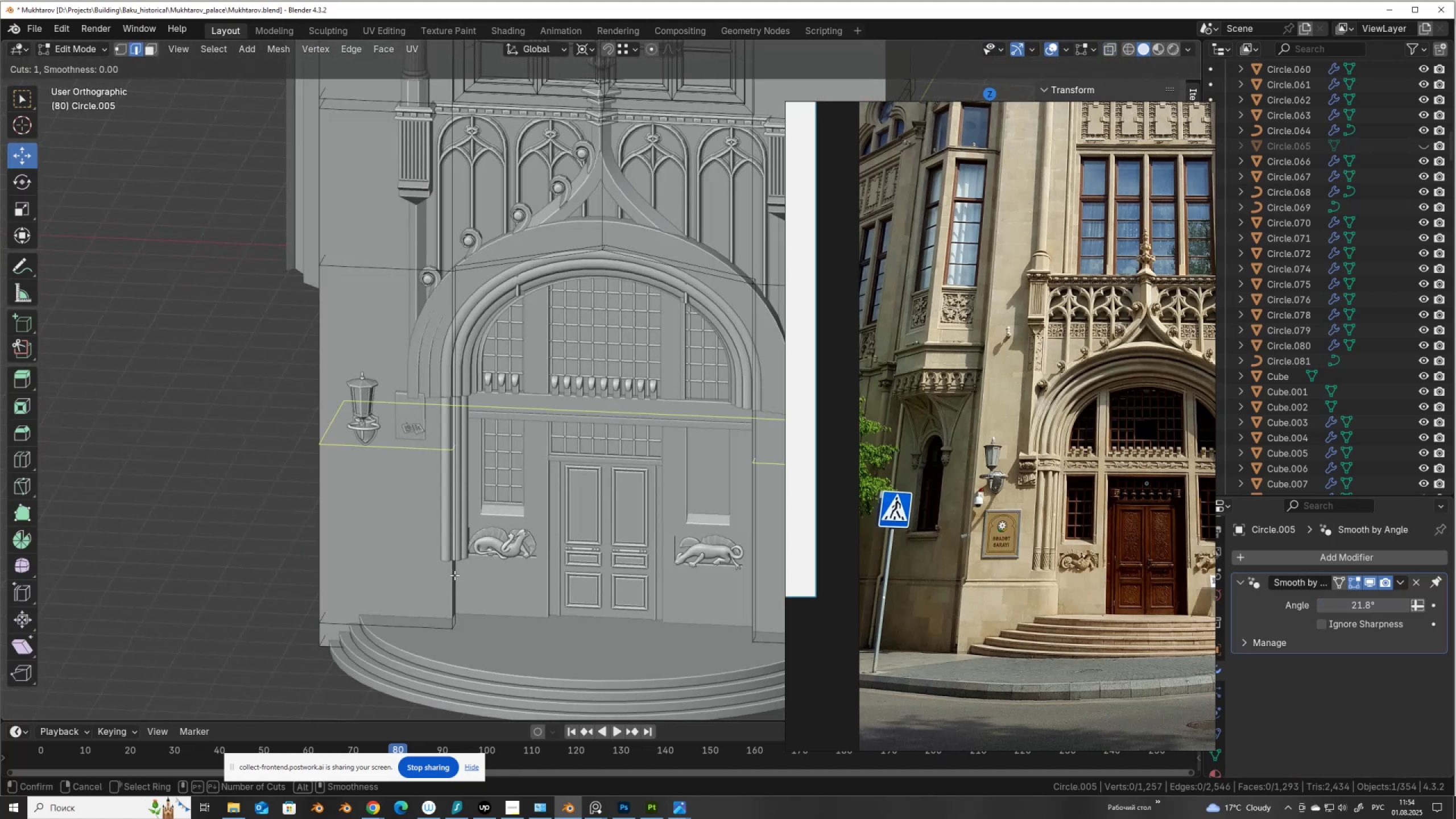 
left_click([454, 575])
 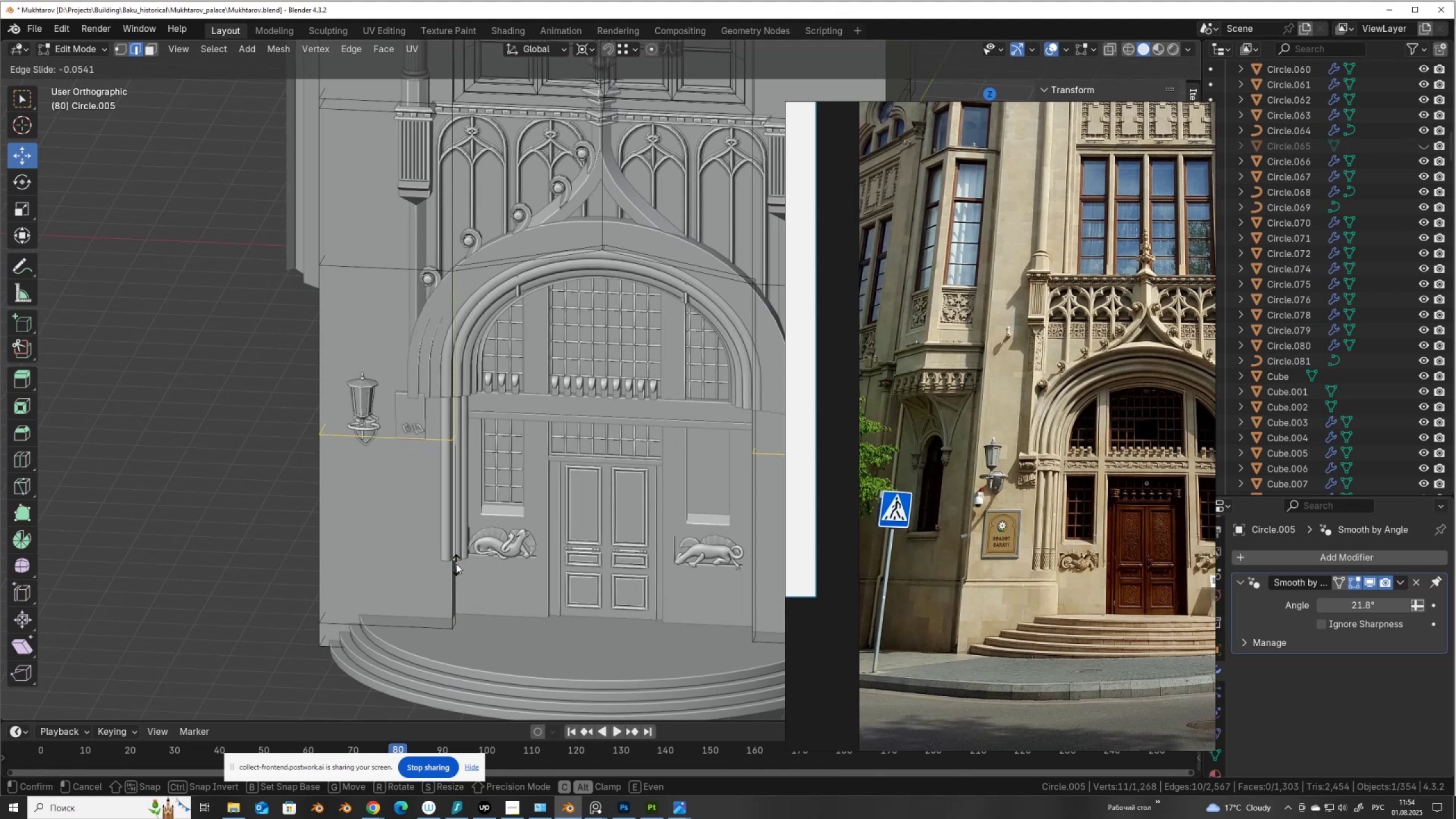 
hold_key(key=ControlLeft, duration=0.76)
left_click([453, 557])
 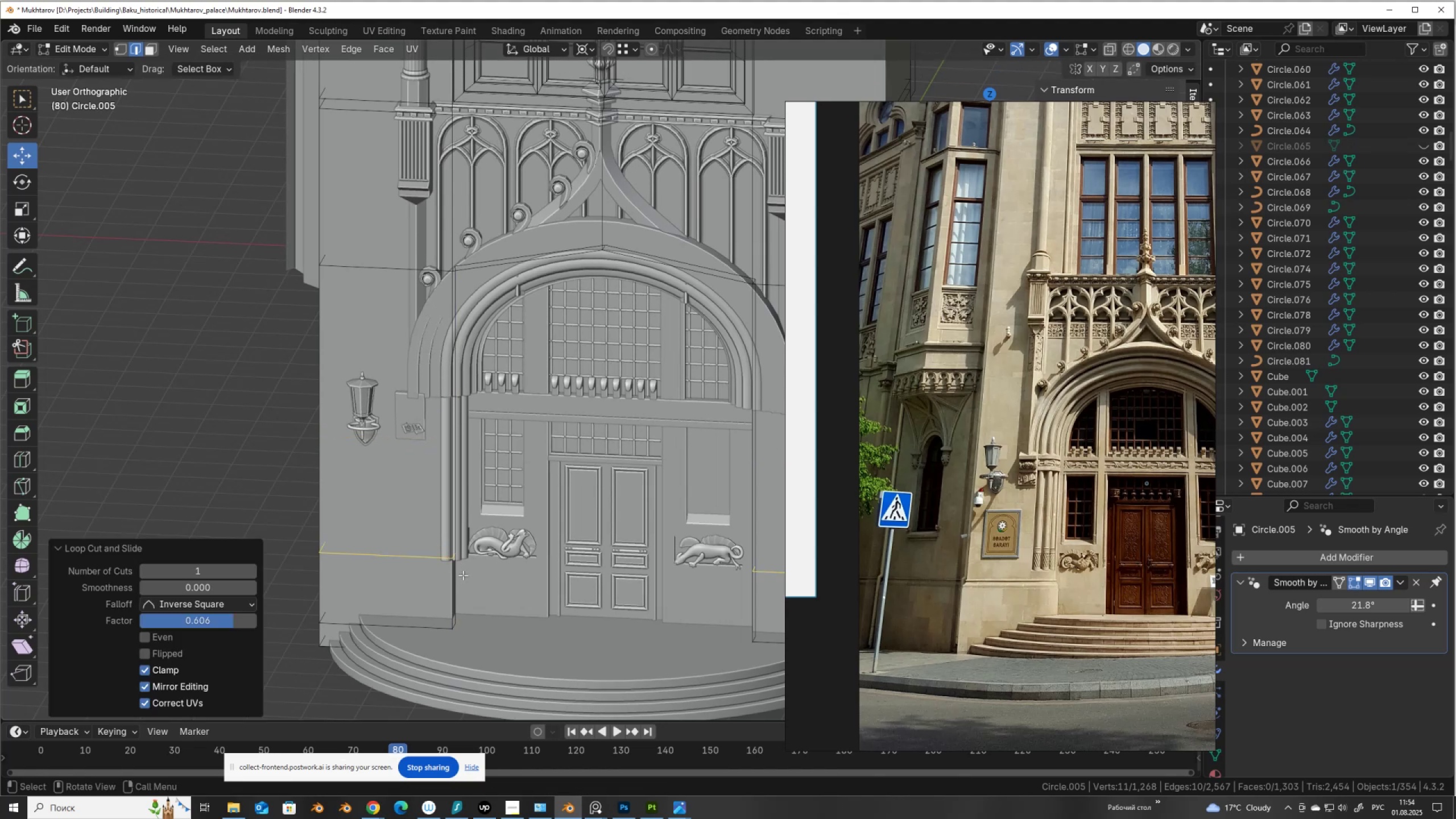 
scroll: coordinate [463, 575], scroll_direction: up, amount: 1.0
 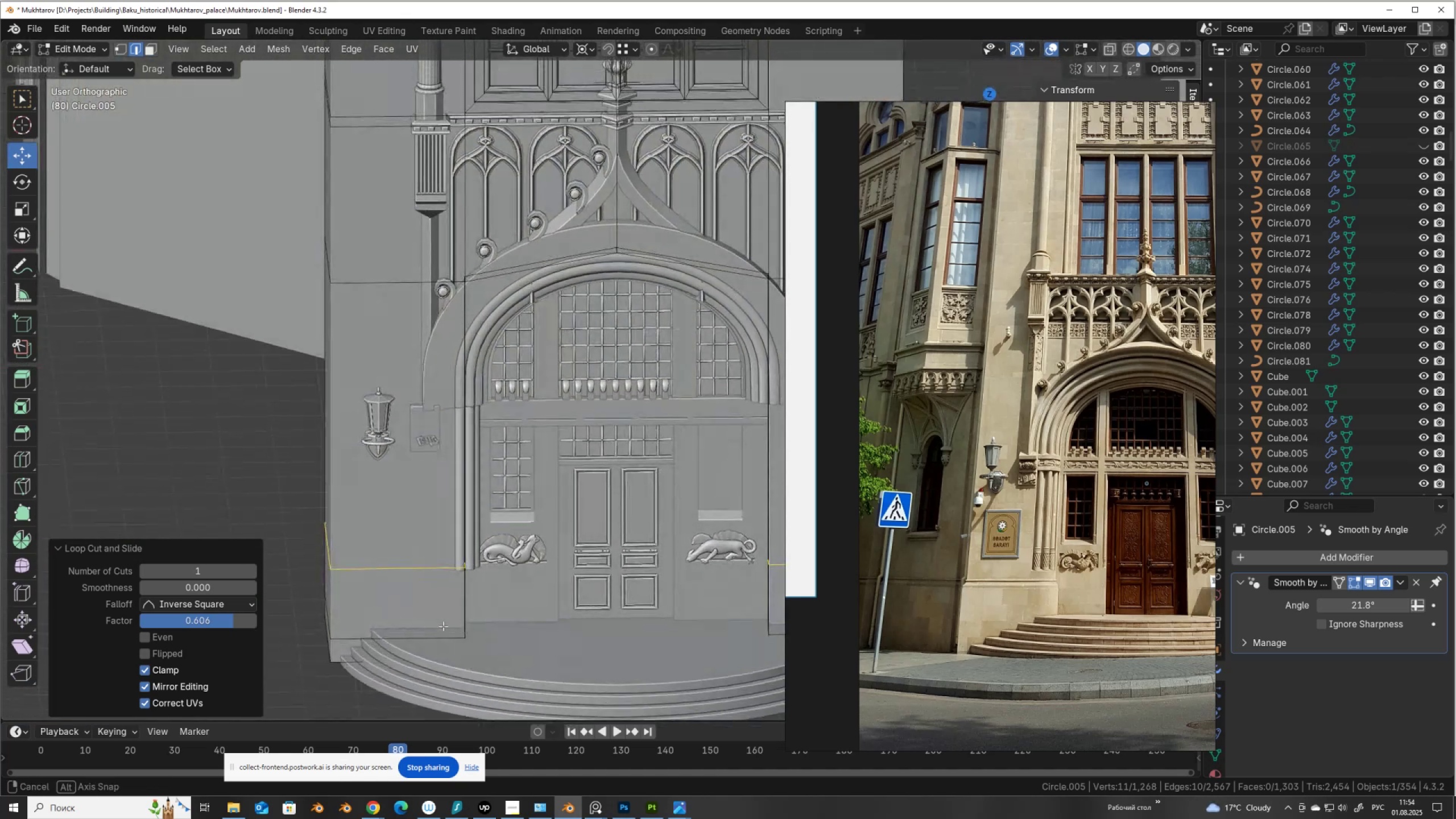 
wait(18.66)
 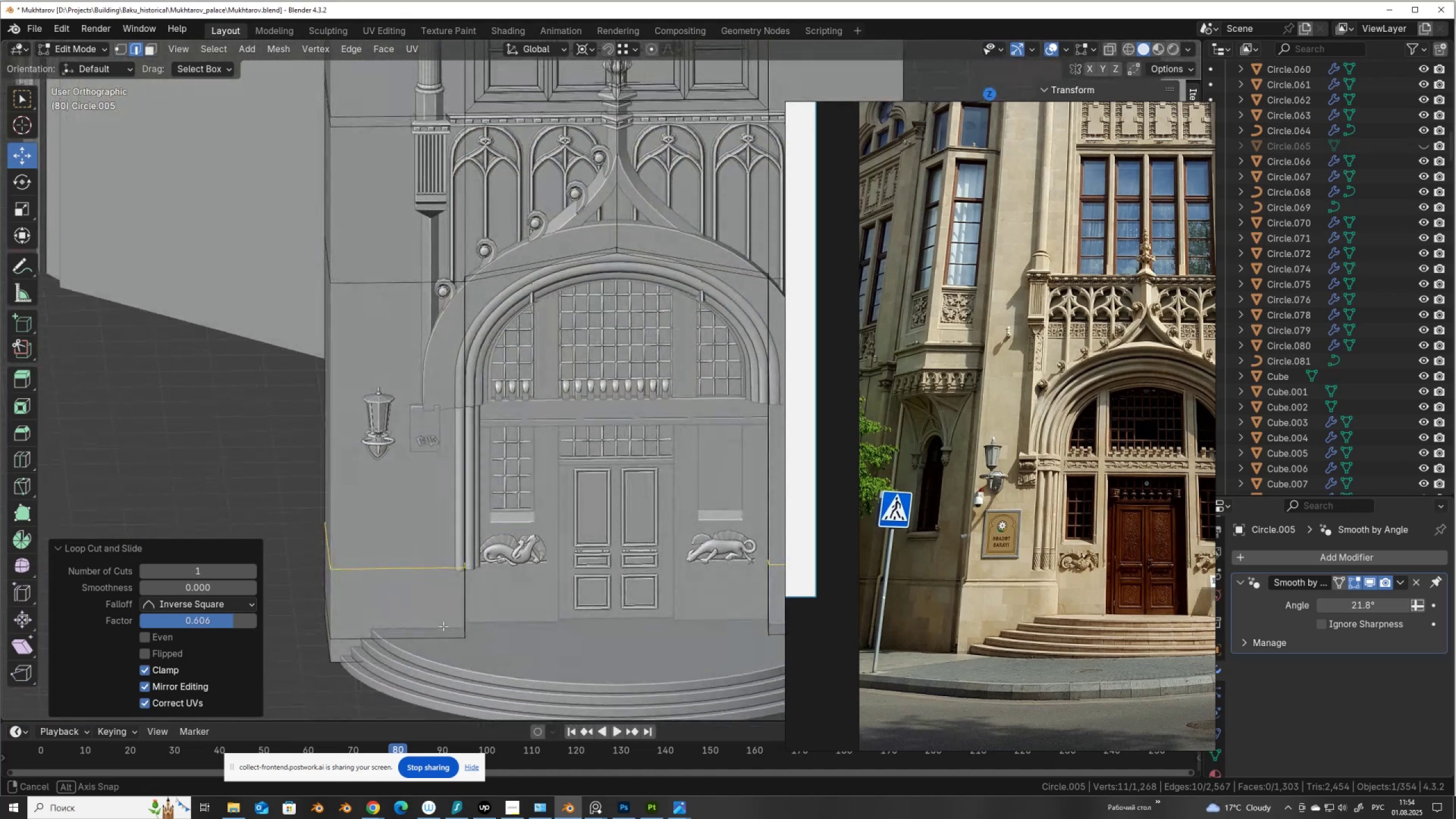 
hold_key(key=ShiftLeft, duration=0.45)
 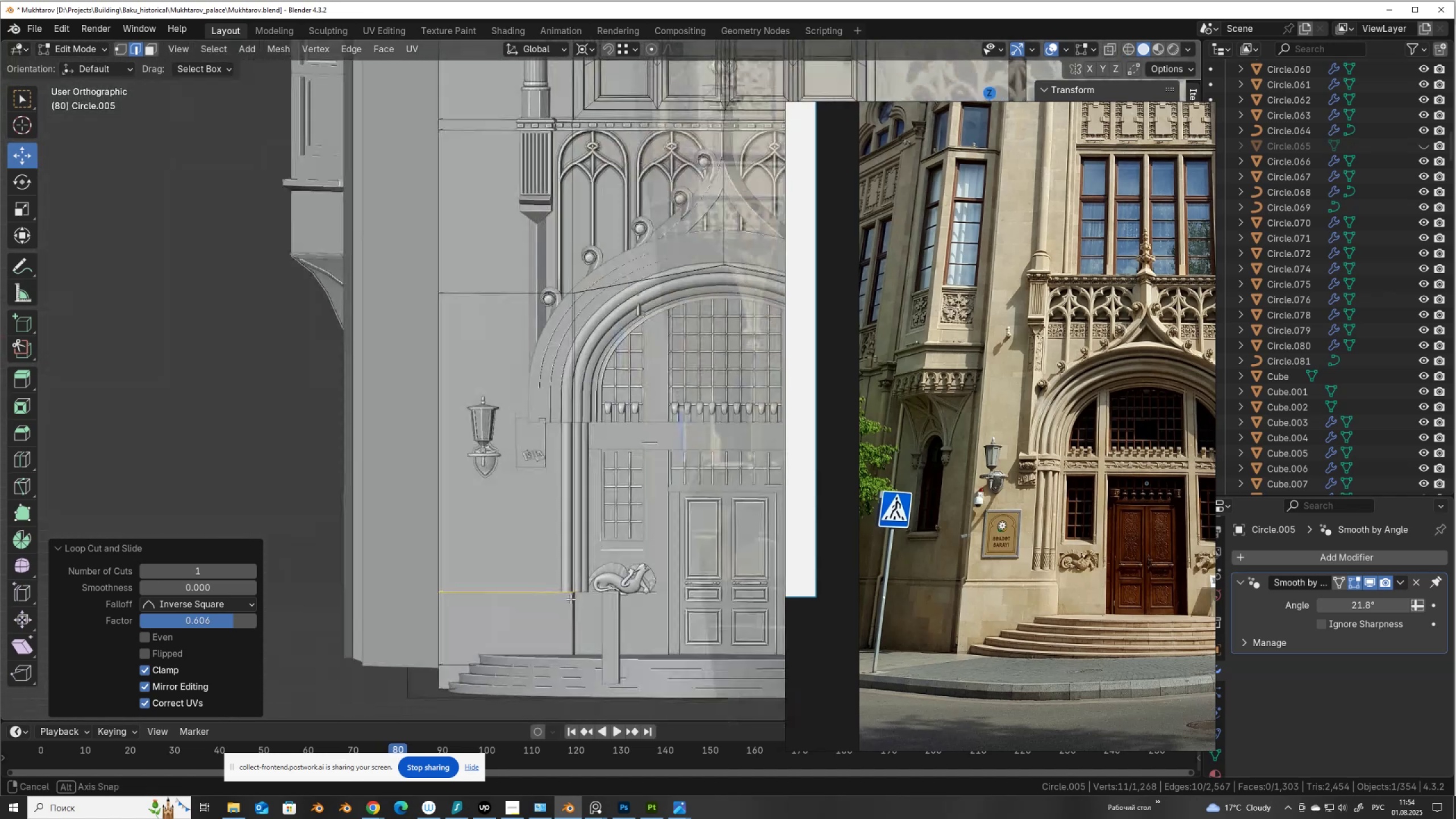 
hold_key(key=AltLeft, duration=0.57)
 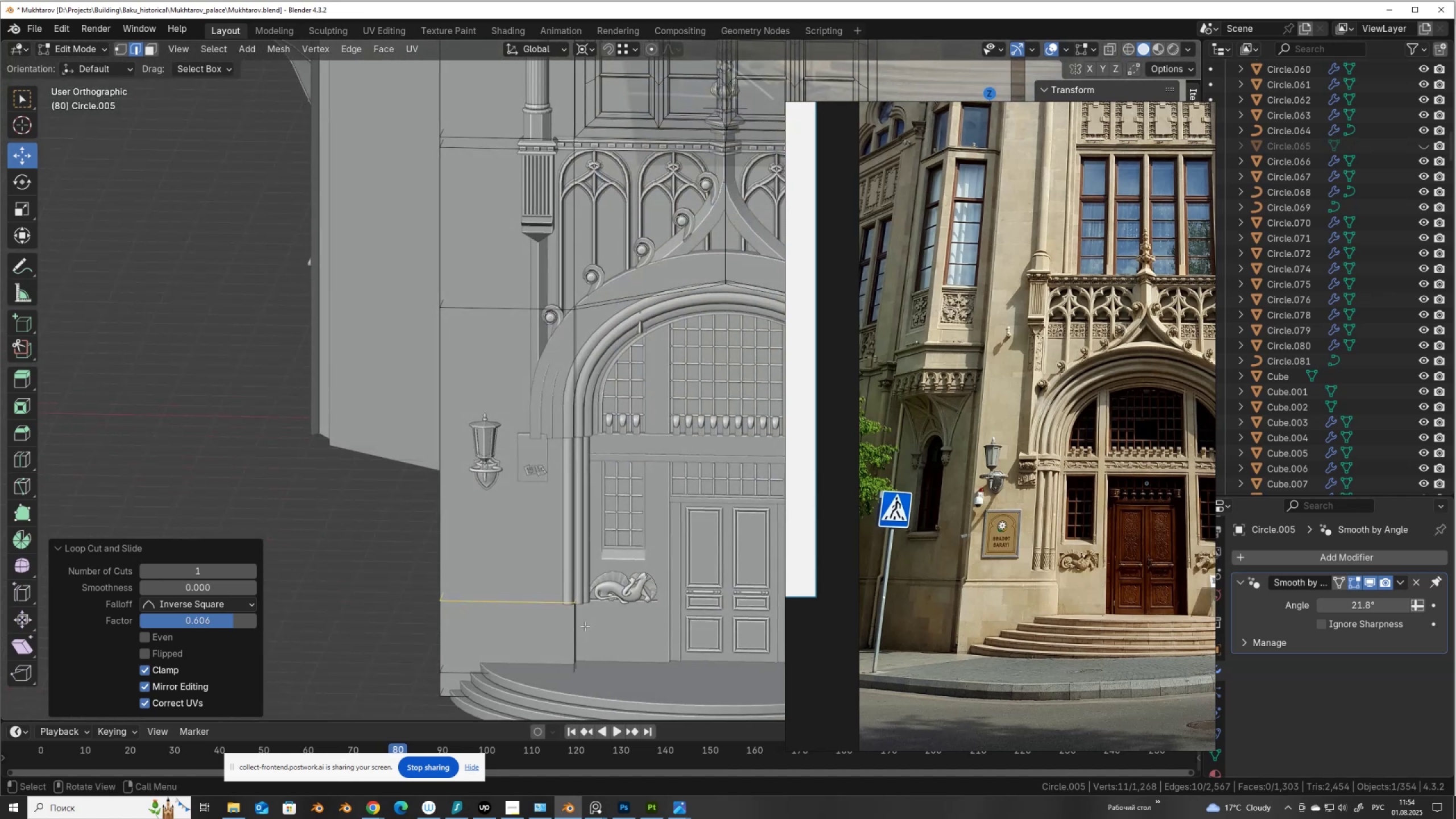 
key(Control+R)
 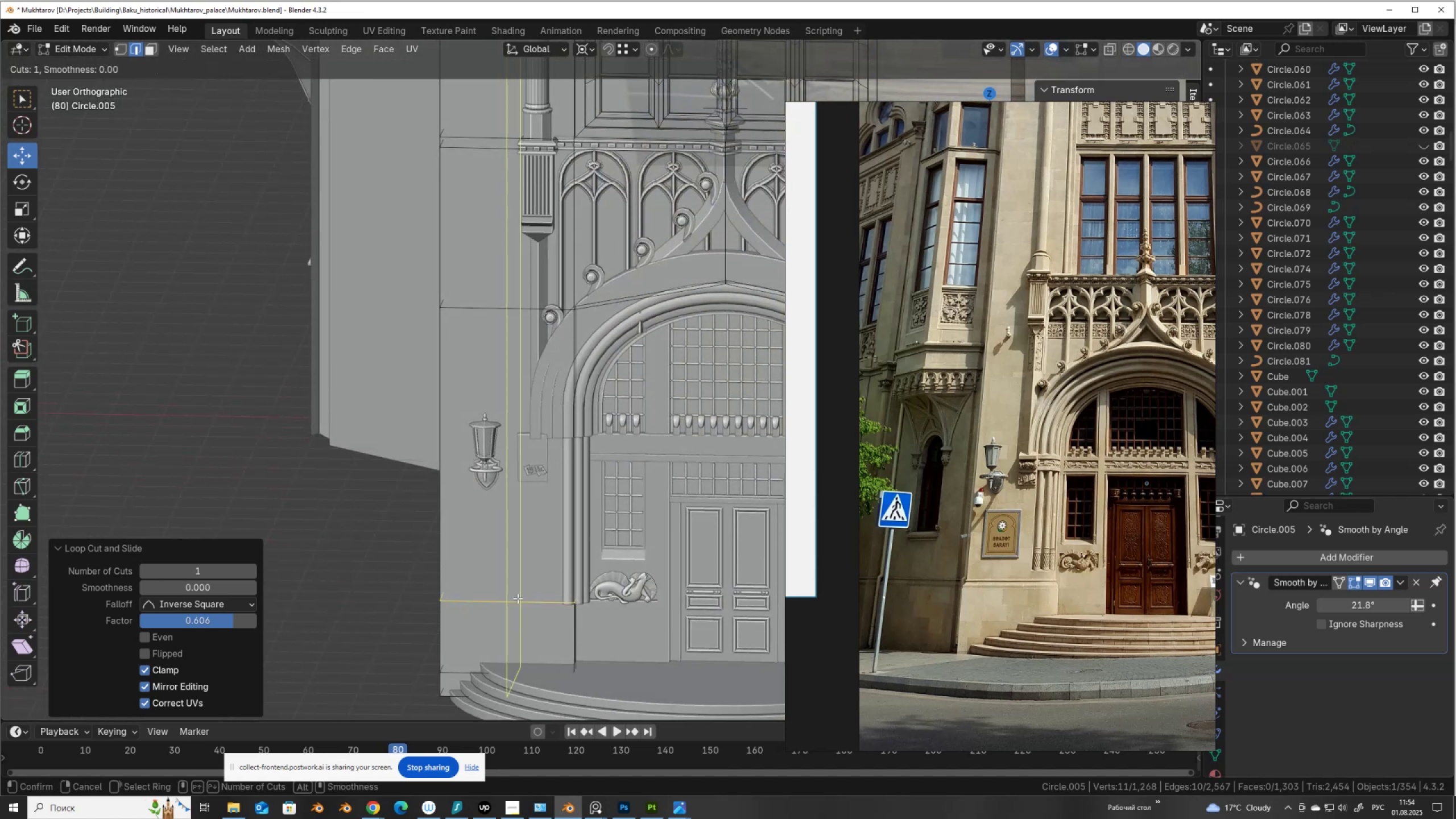 
left_click([518, 598])
 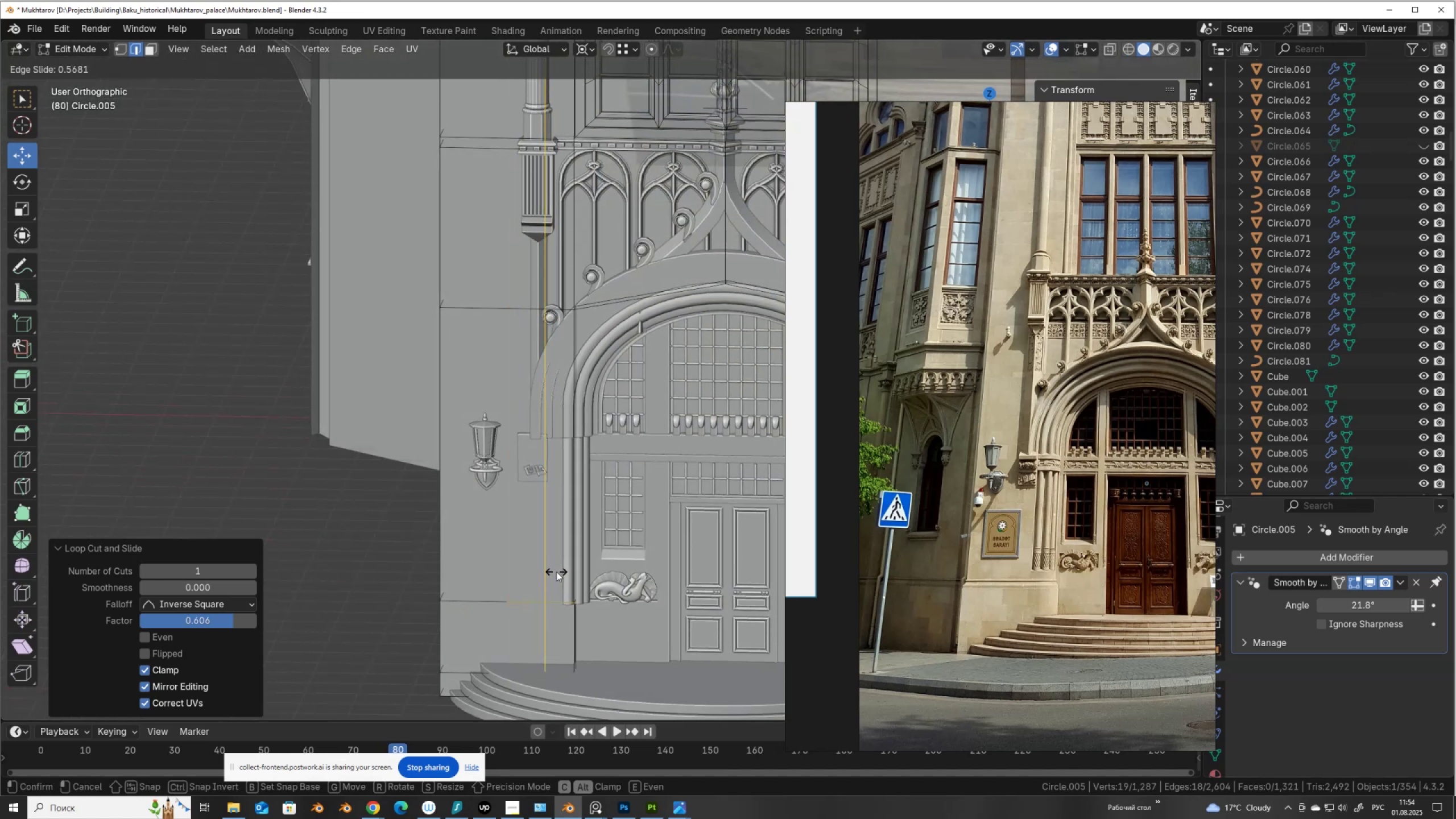 
hold_key(key=ControlLeft, duration=1.5)
left_click([560, 437])
 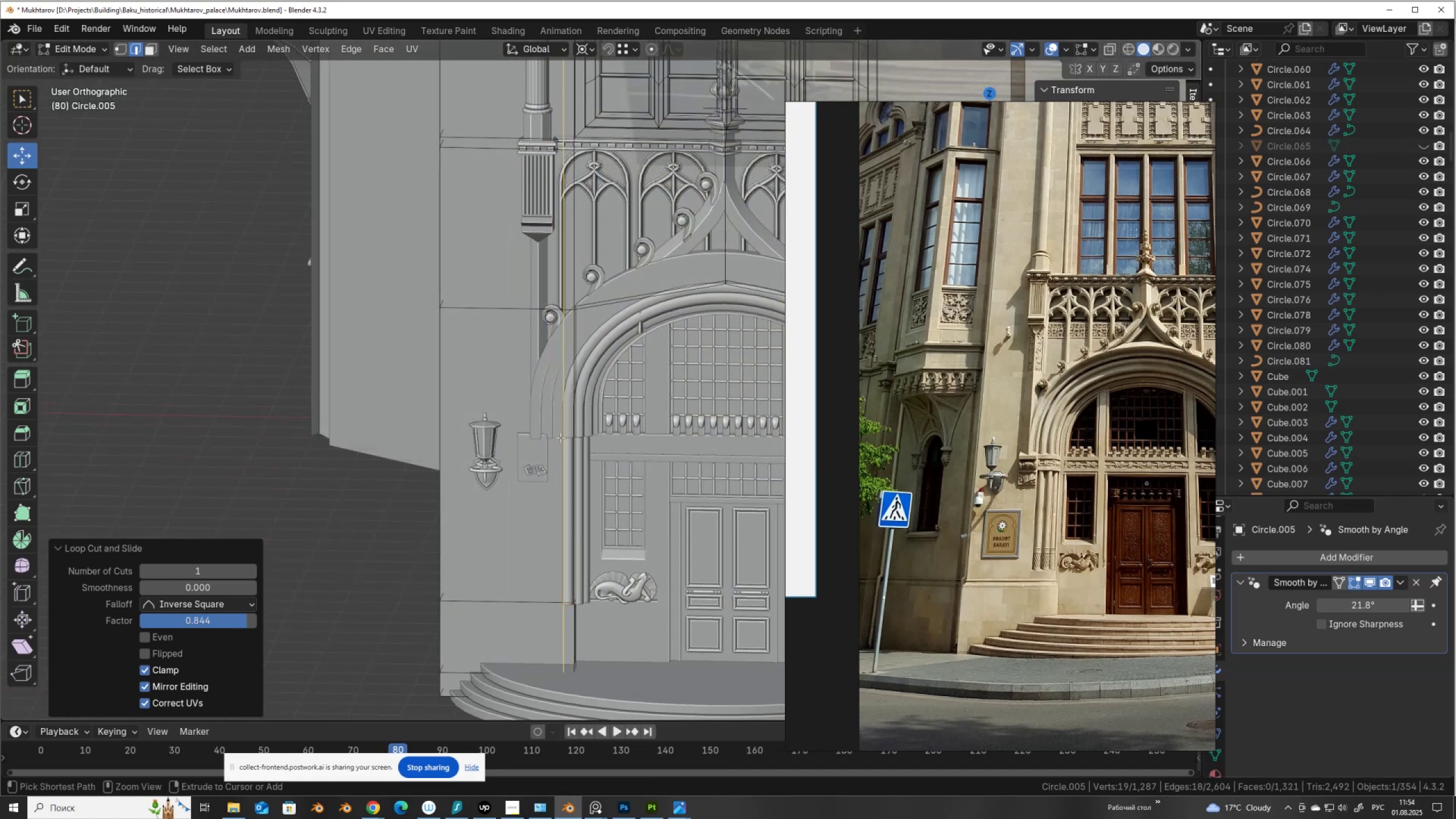 
key(Control+ControlLeft)
 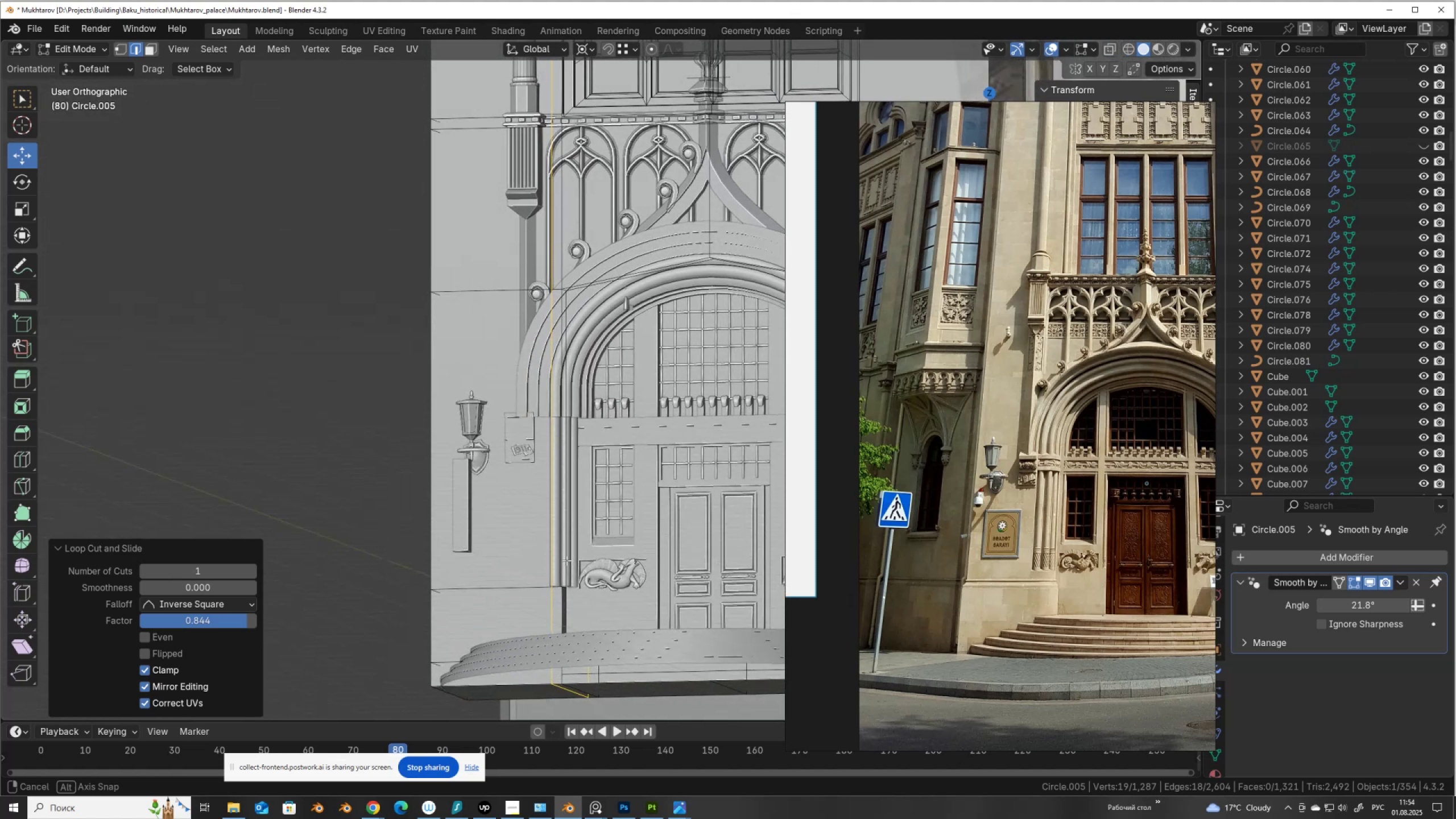 
wait(5.57)
 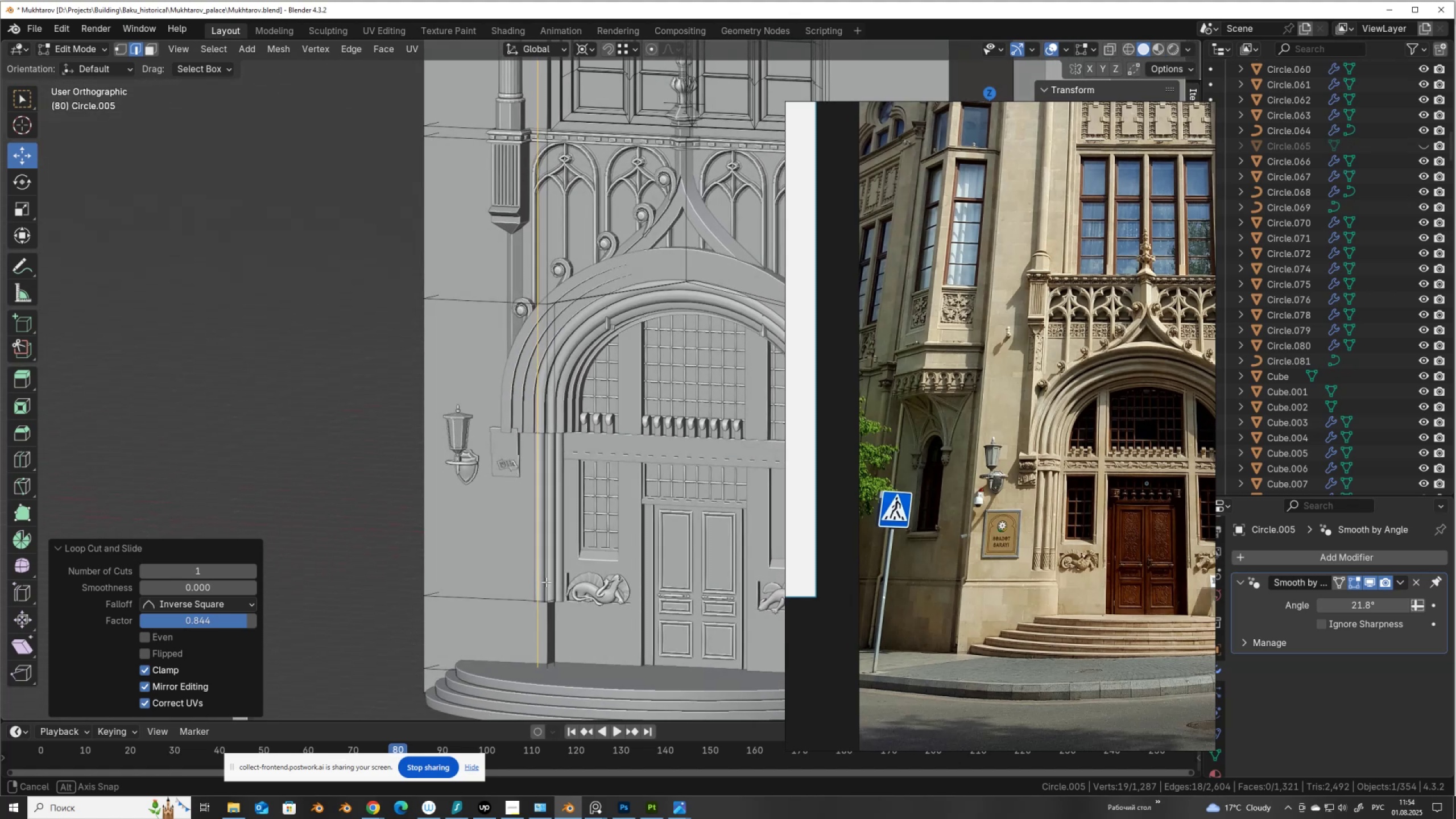 
hold_key(key=ControlLeft, duration=1.5)
 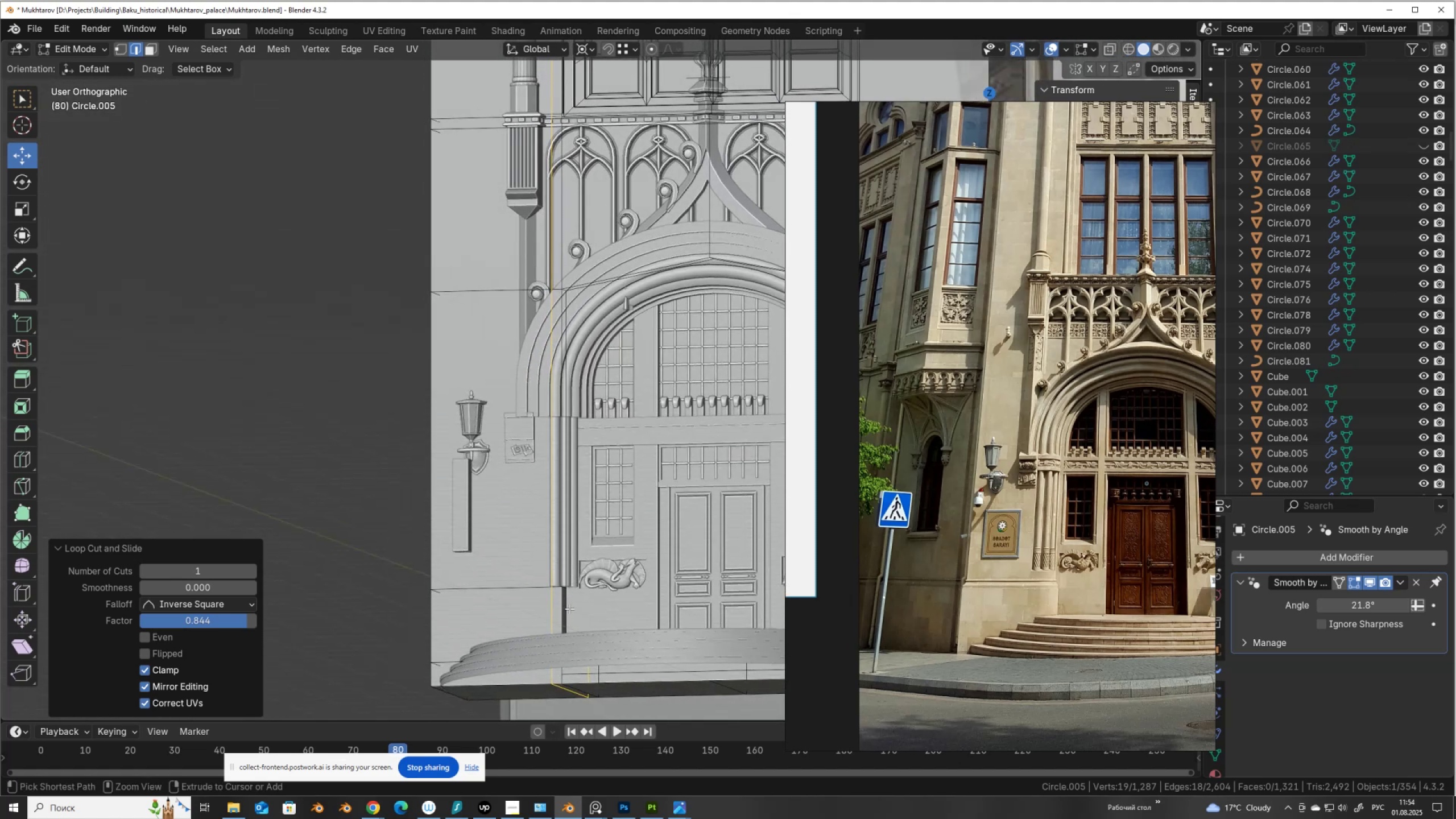 
key(Control+R)
 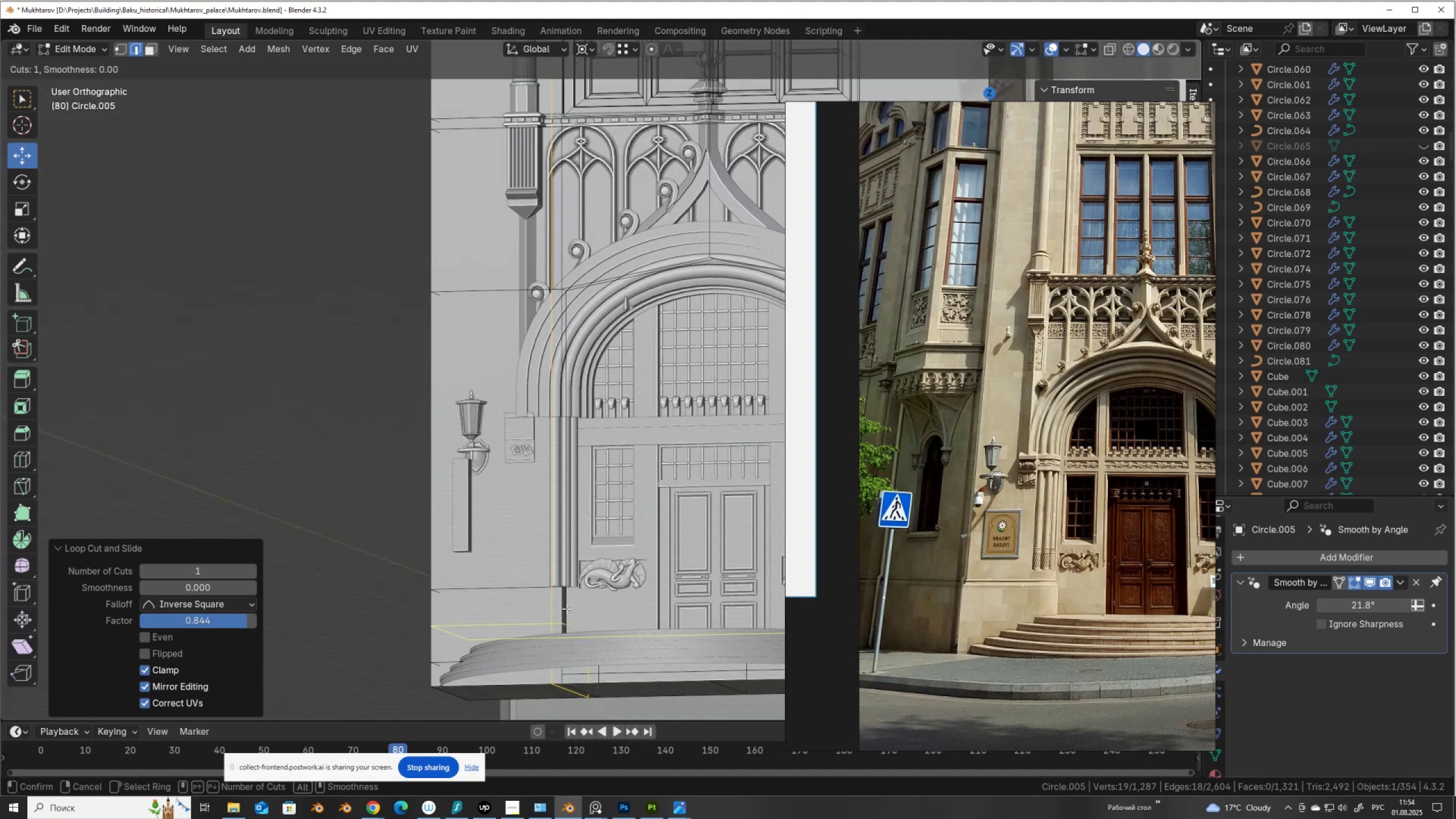 
left_click([566, 609])
 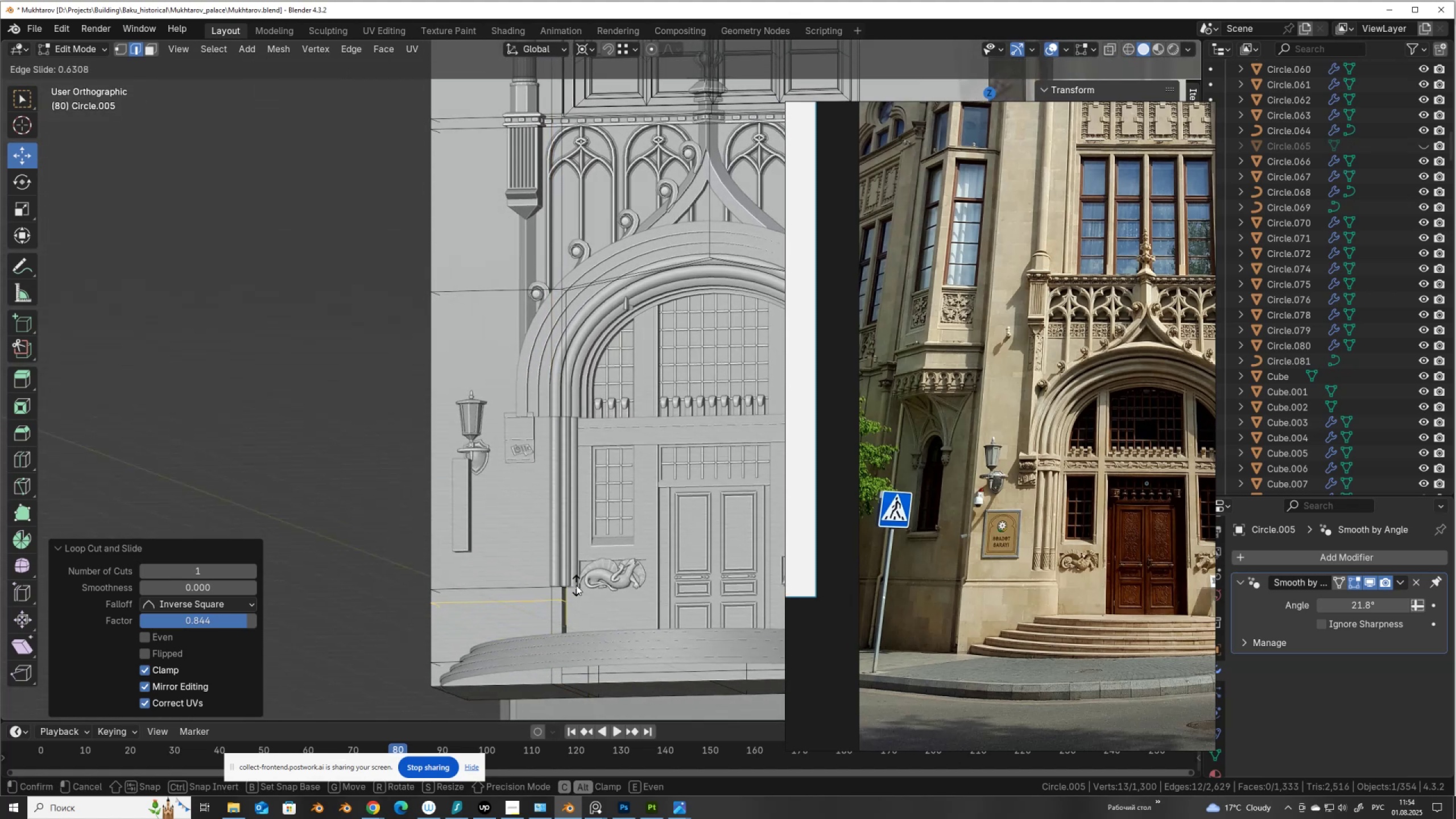 
left_click([576, 585])
 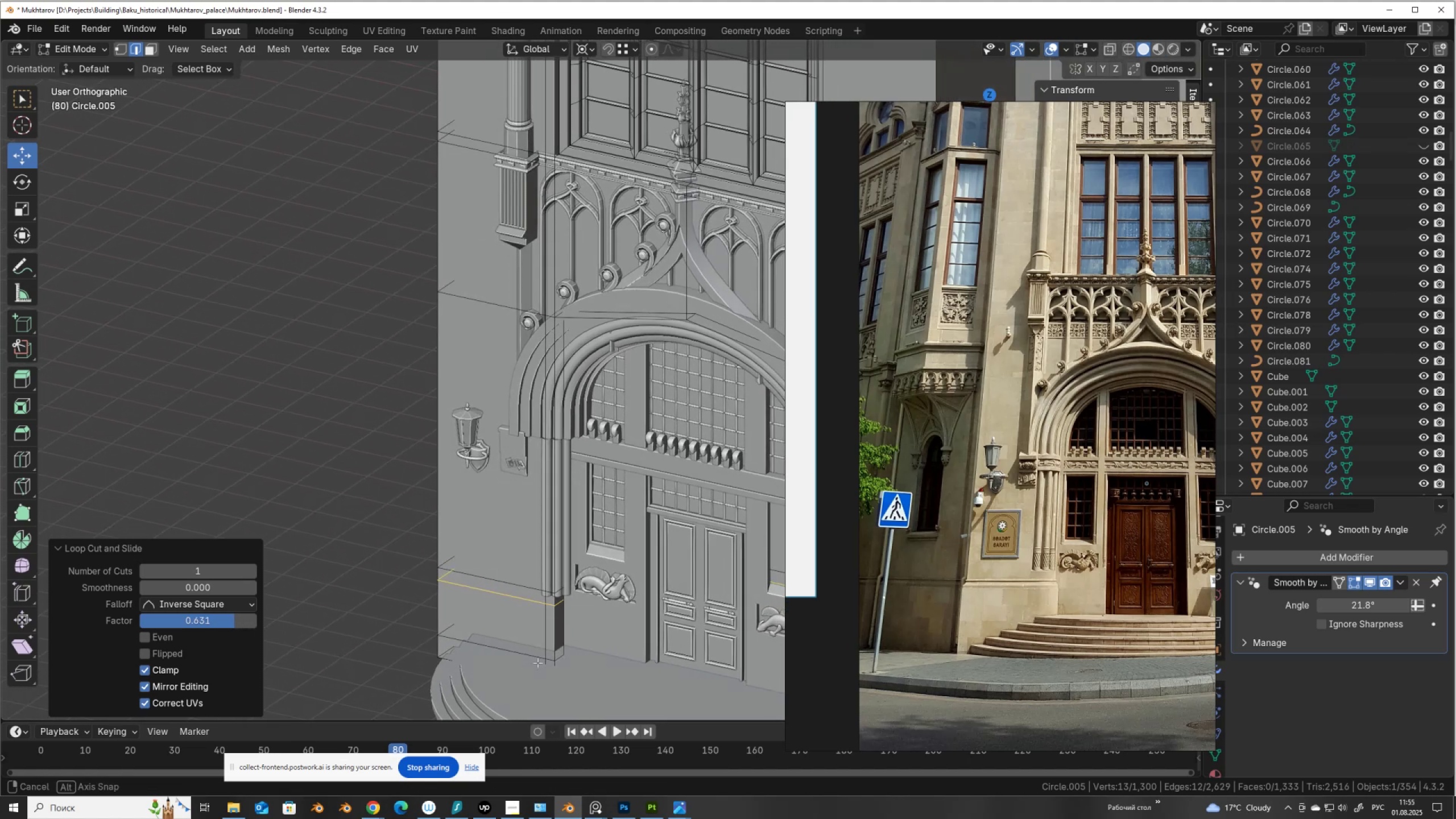 
scroll: coordinate [556, 606], scroll_direction: up, amount: 2.0
 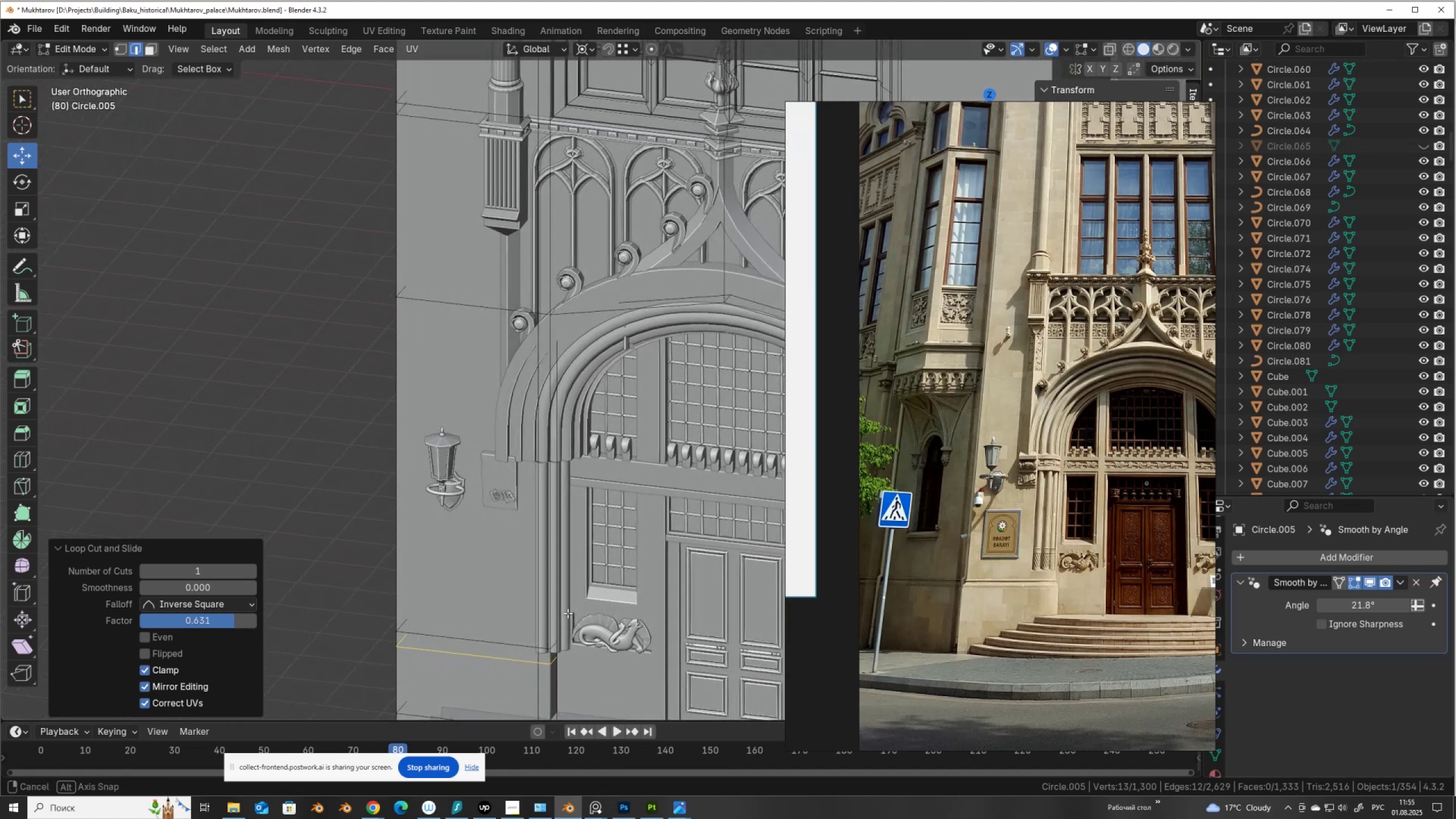 
wait(5.59)
 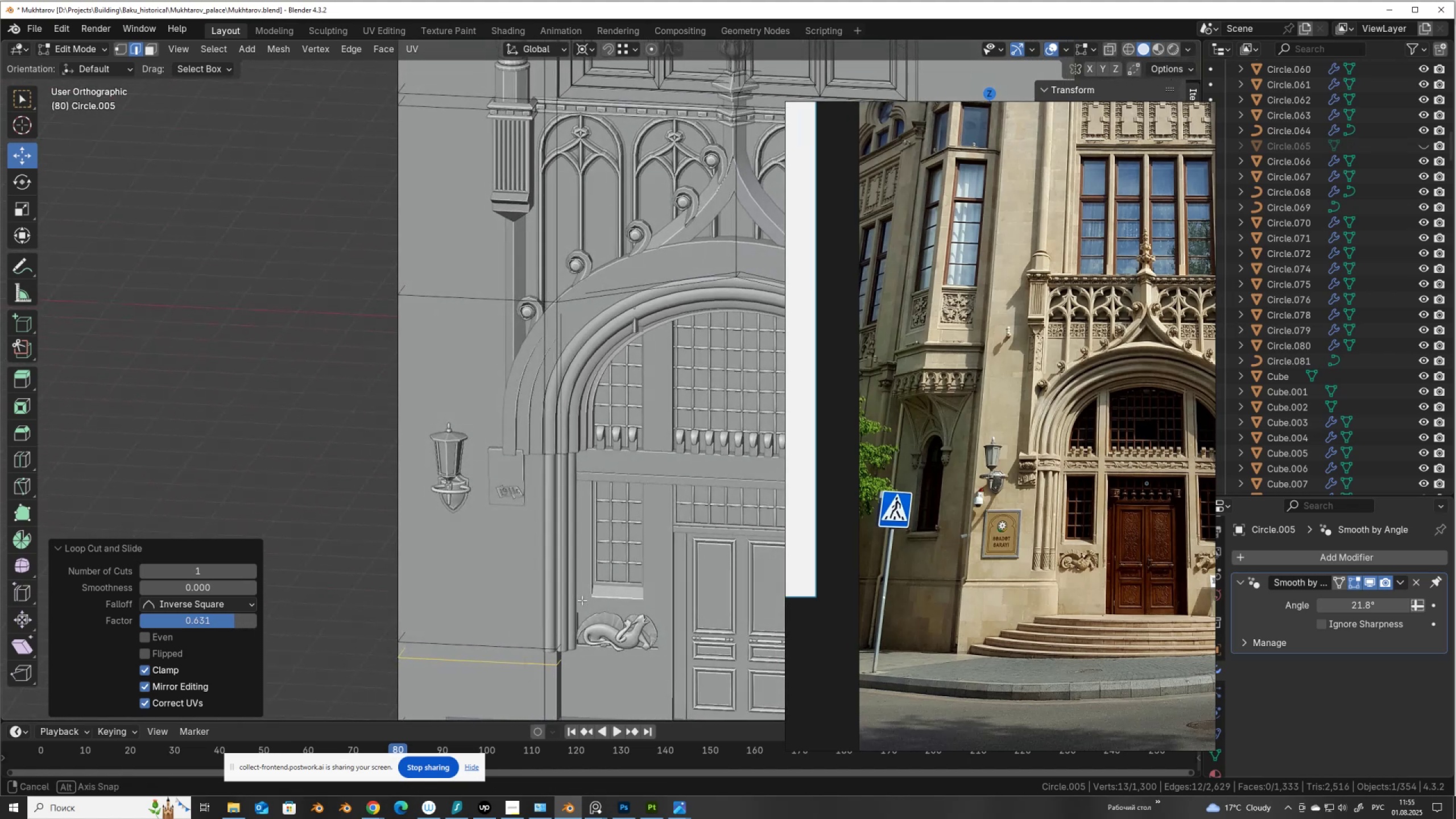 
key(3)
 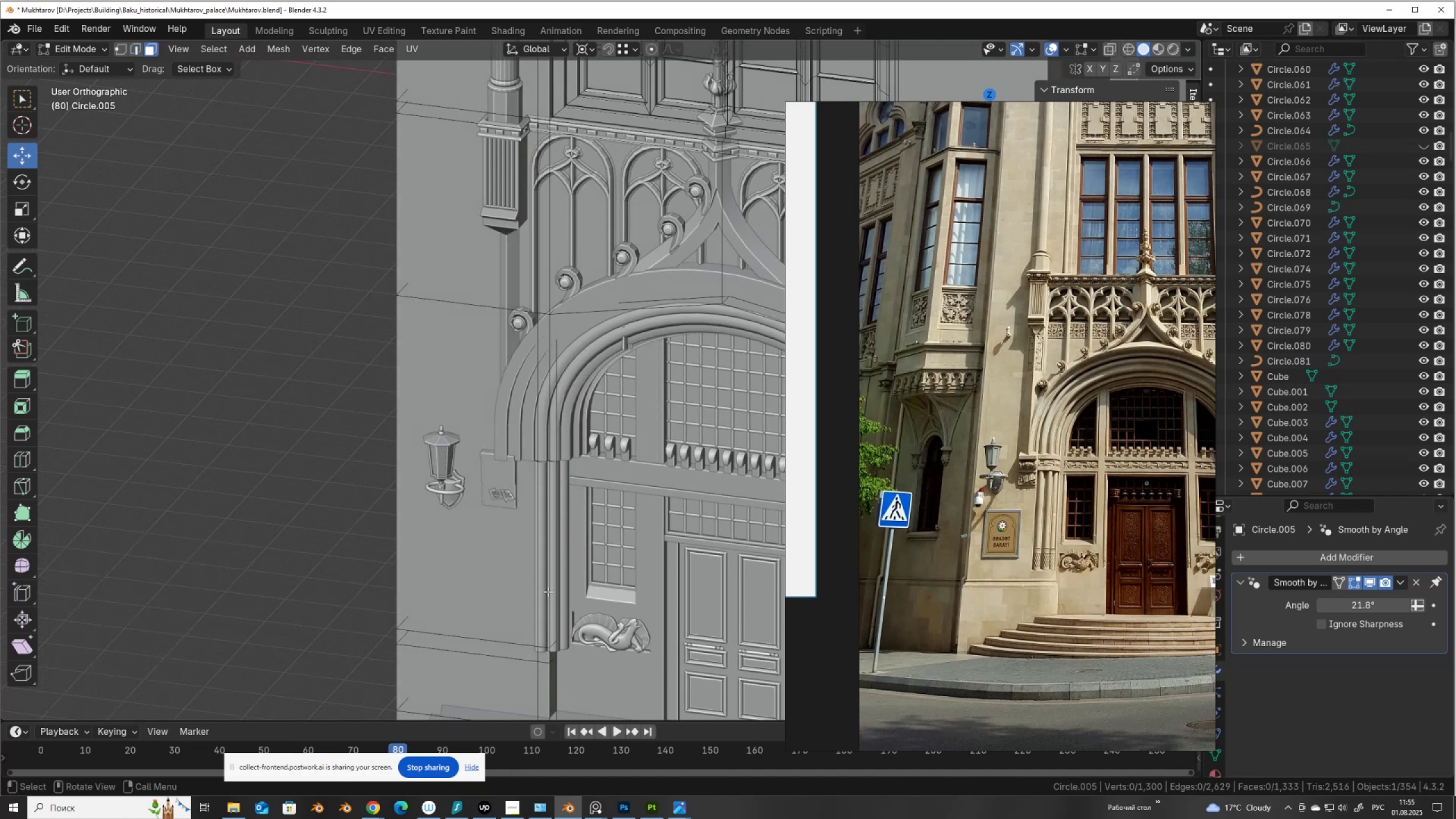 
left_click([548, 592])
 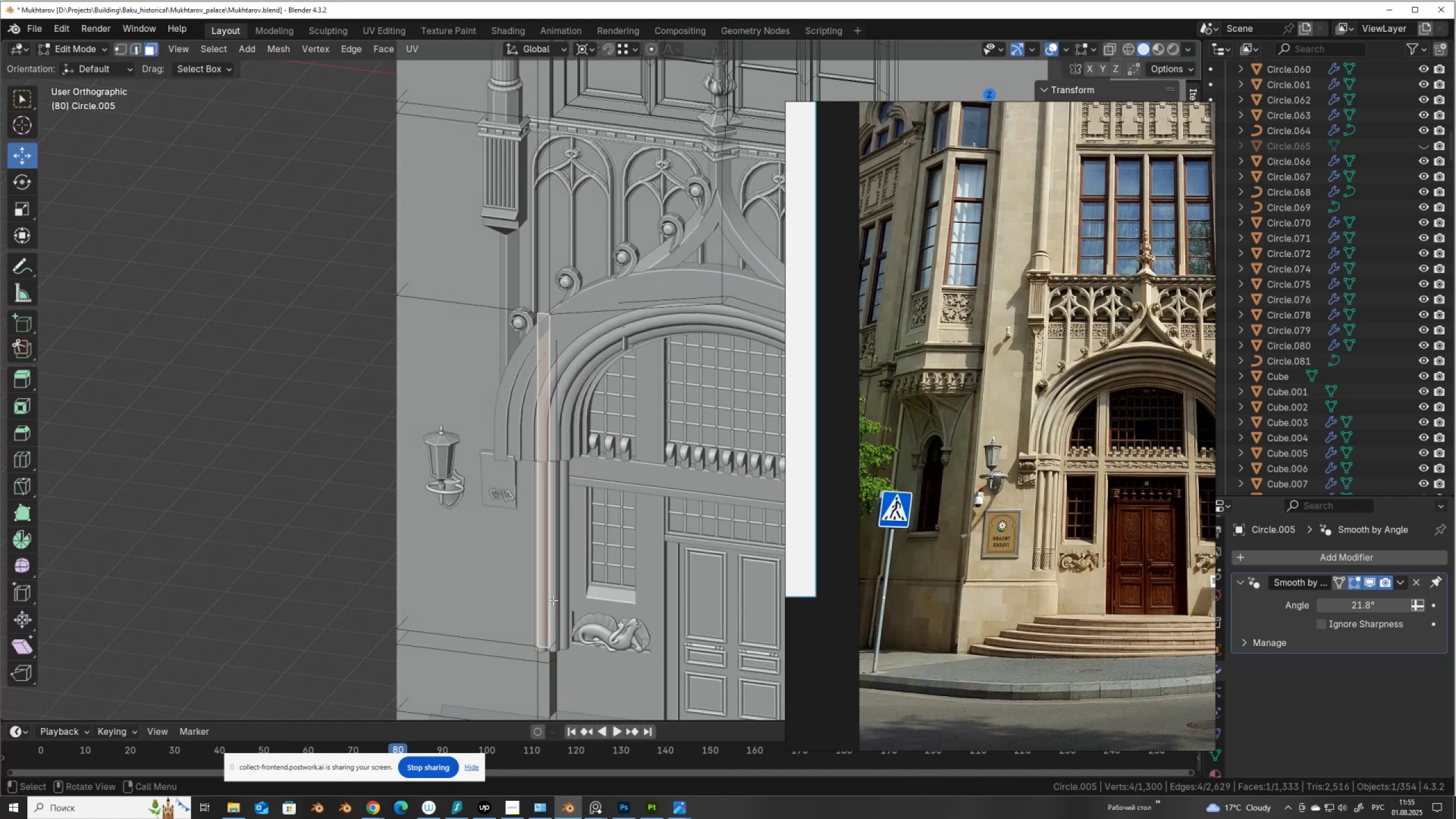 
hold_key(key=ShiftLeft, duration=0.59)
left_click([553, 595])
 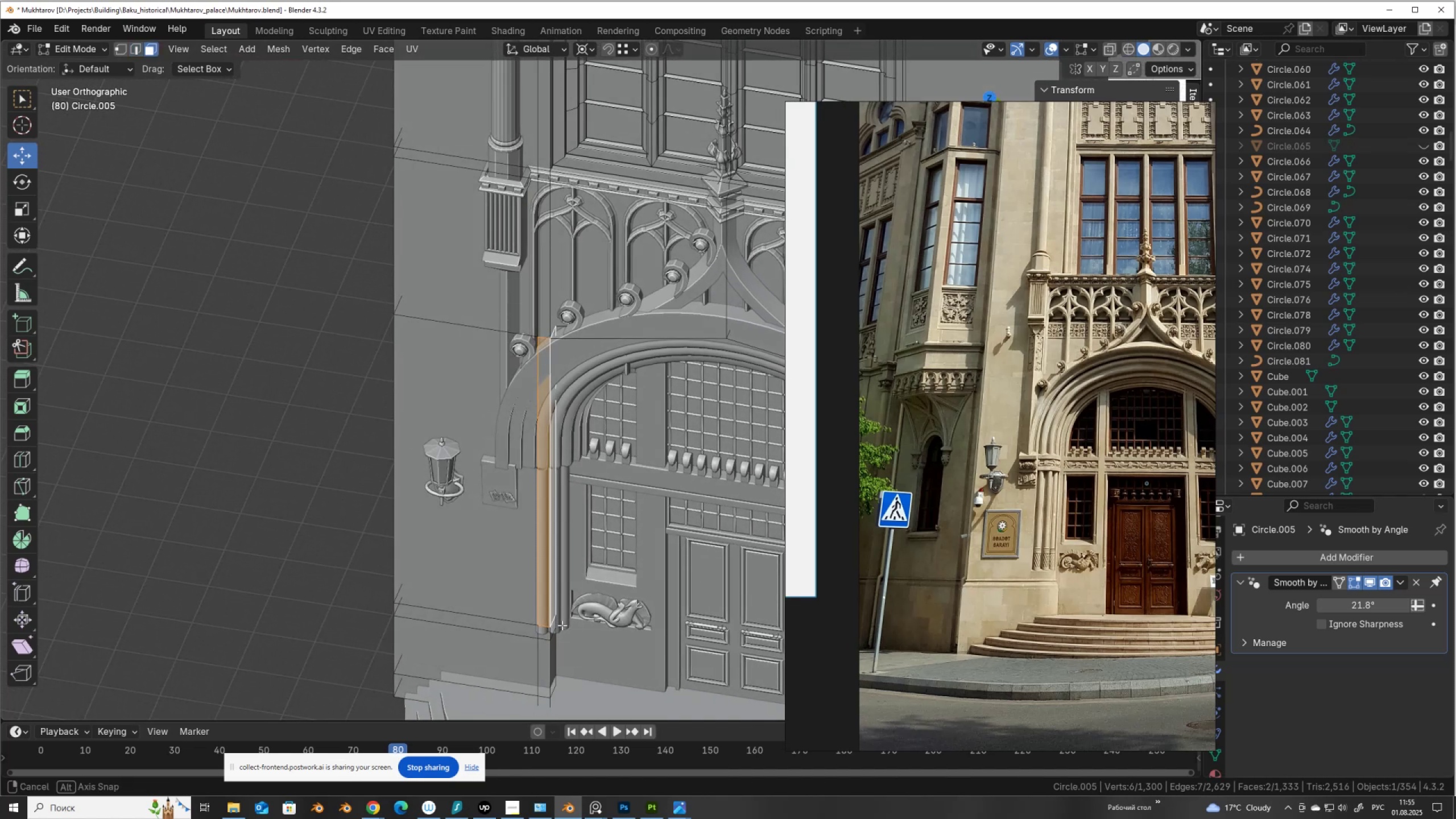 
key(X)
 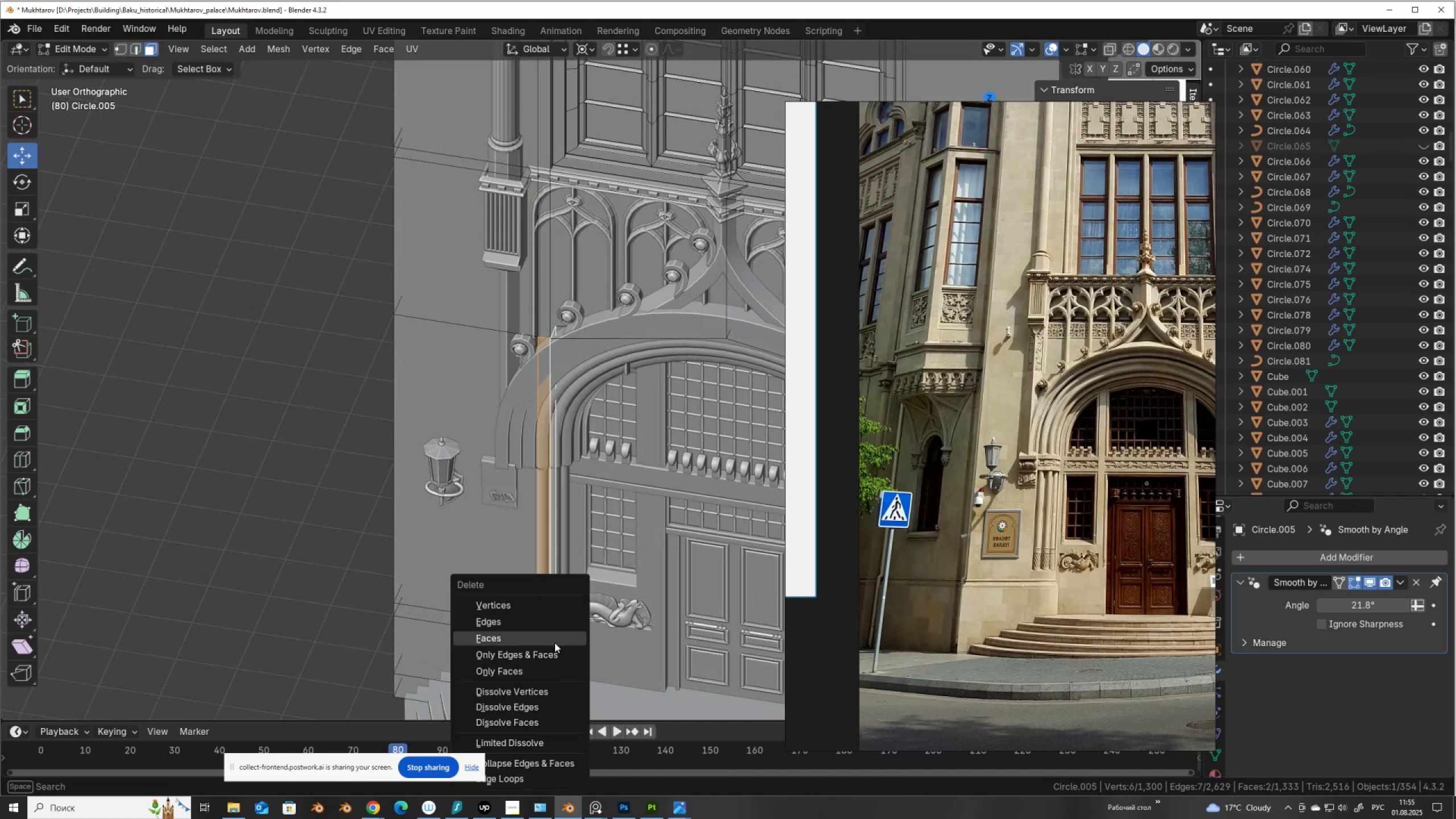 
left_click([554, 643])
 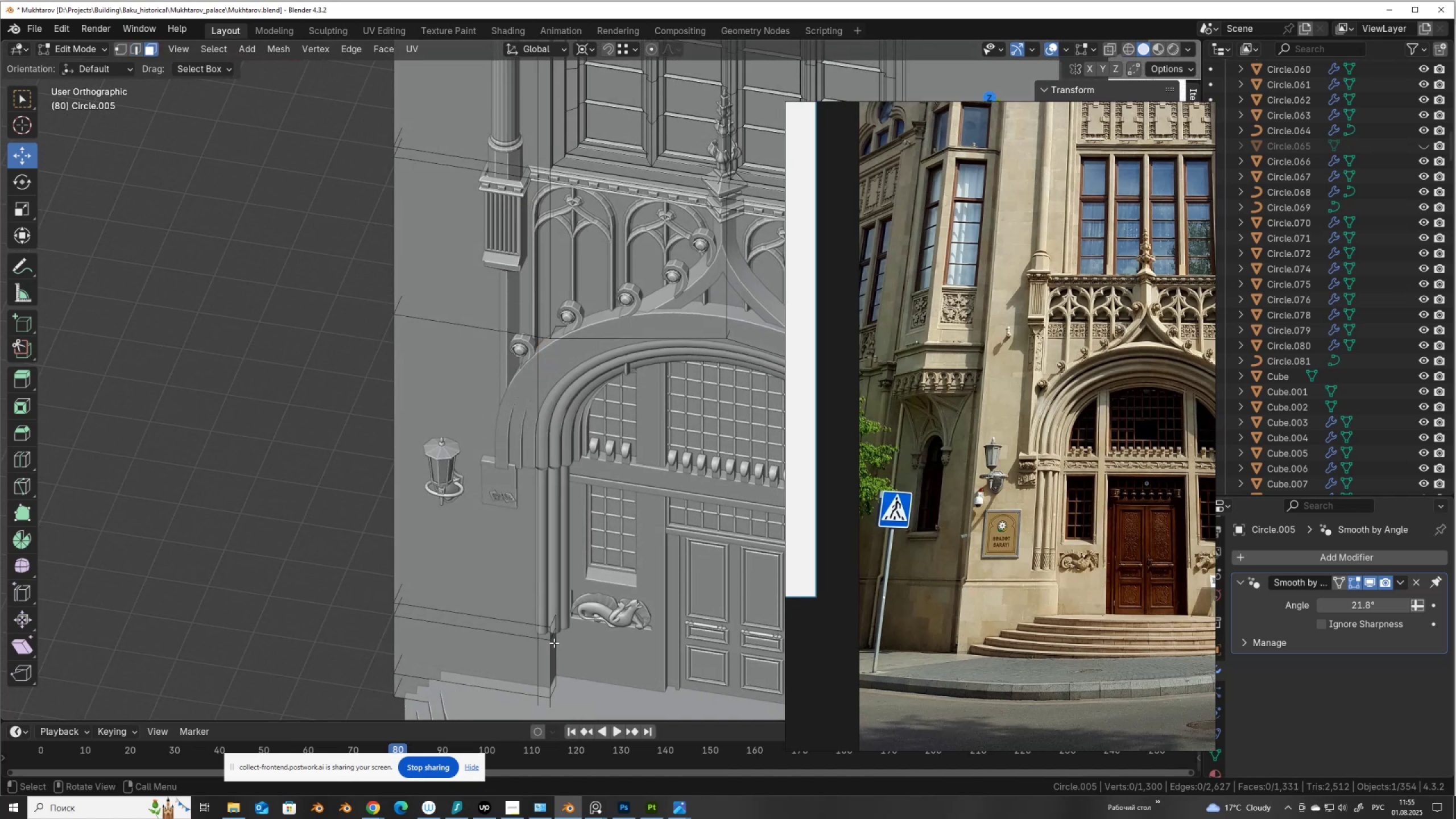 
scroll: coordinate [554, 643], scroll_direction: up, amount: 2.0
 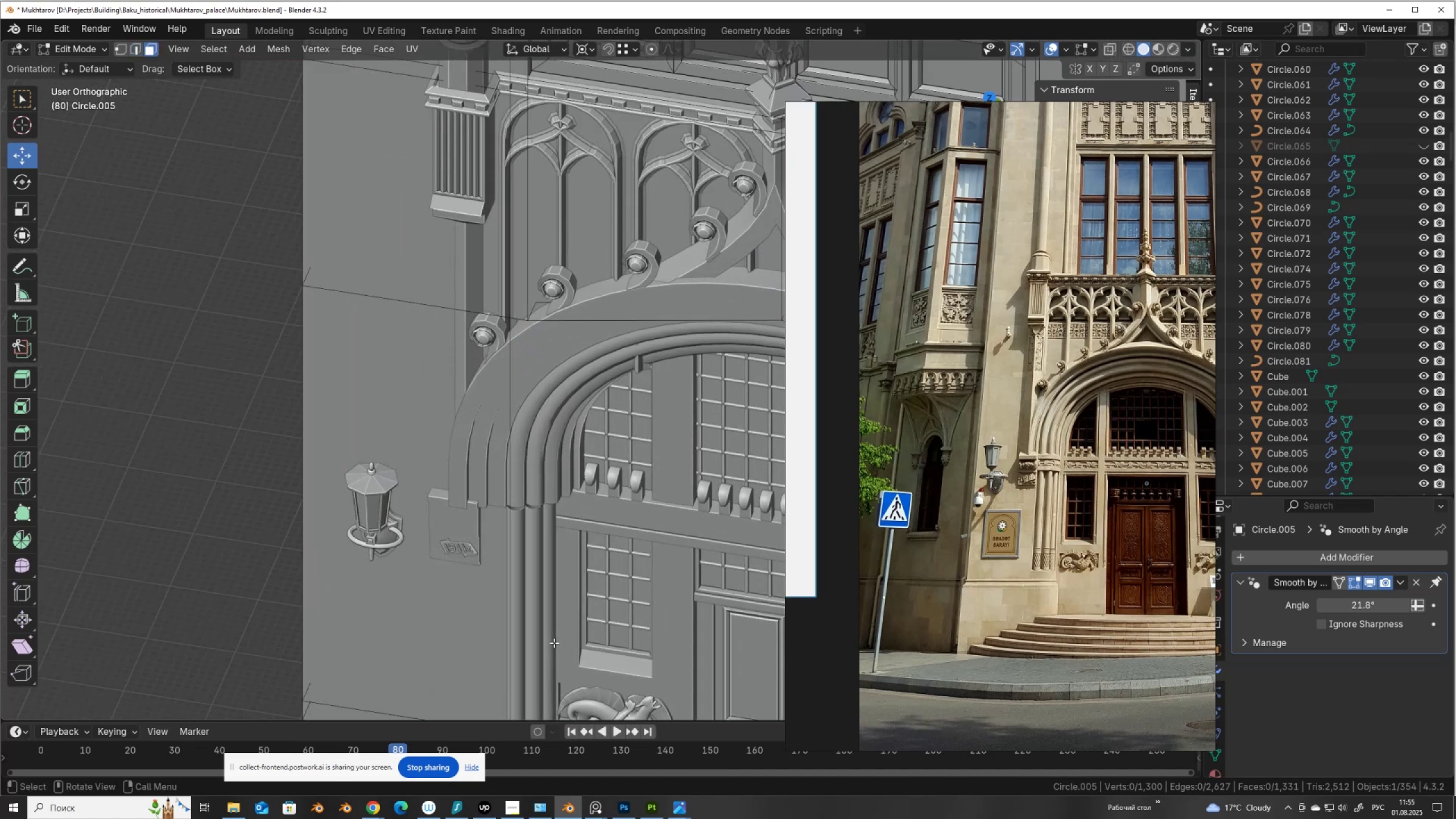 
scroll: coordinate [554, 643], scroll_direction: down, amount: 1.0
 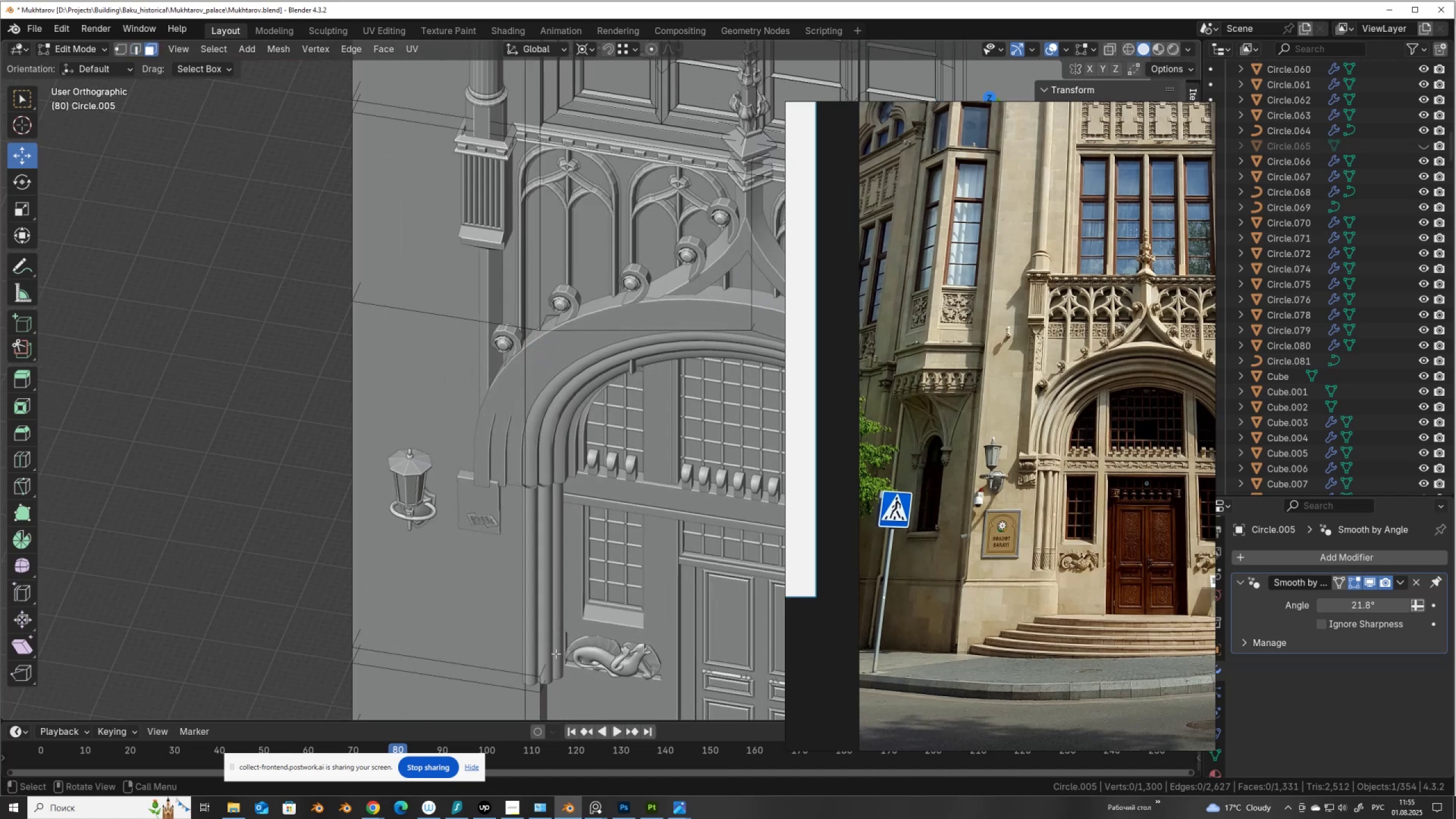 
hold_key(key=ShiftLeft, duration=0.43)
 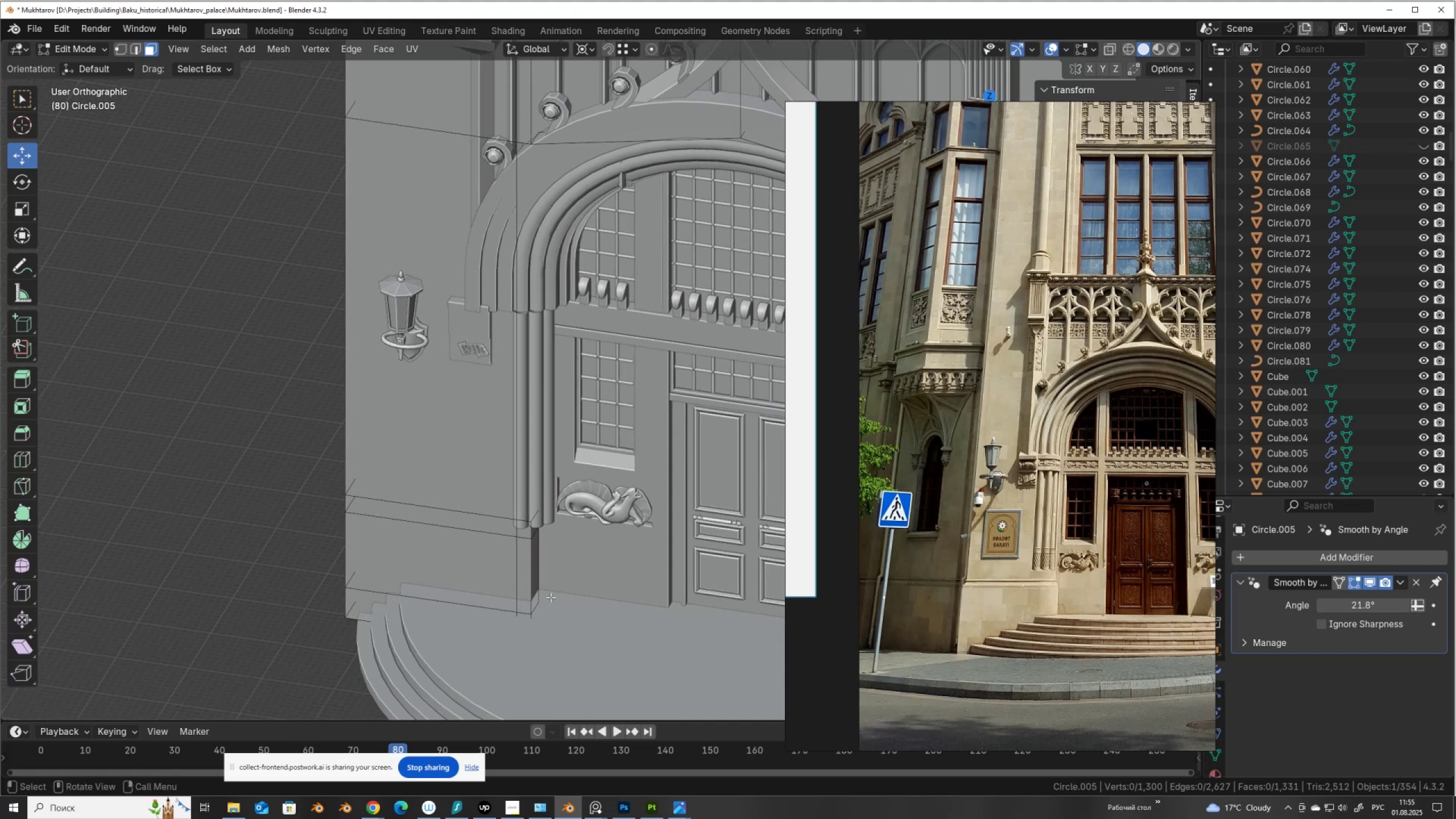 
key(Alt+AltLeft)
 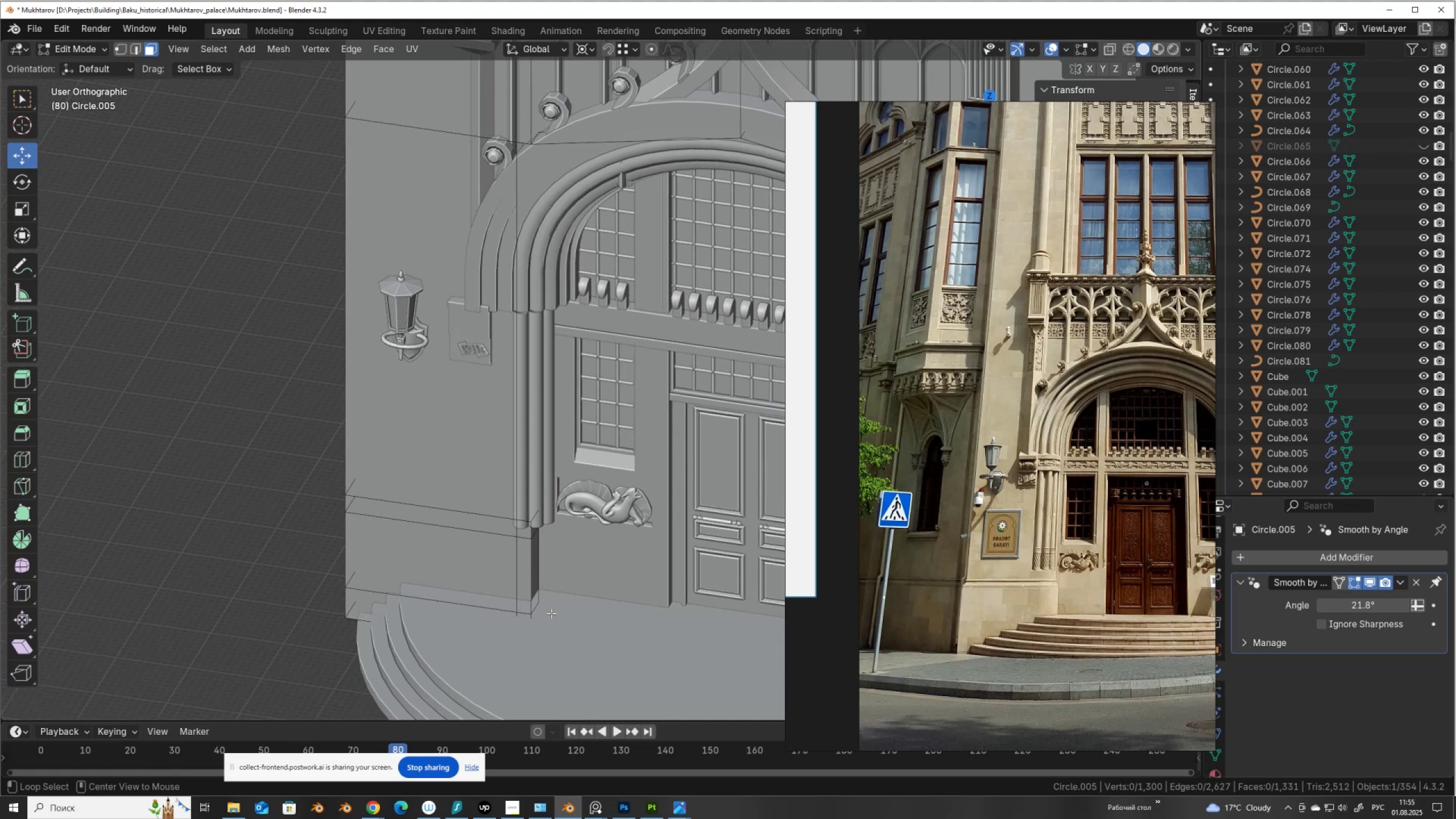 
key(Alt+Z)
 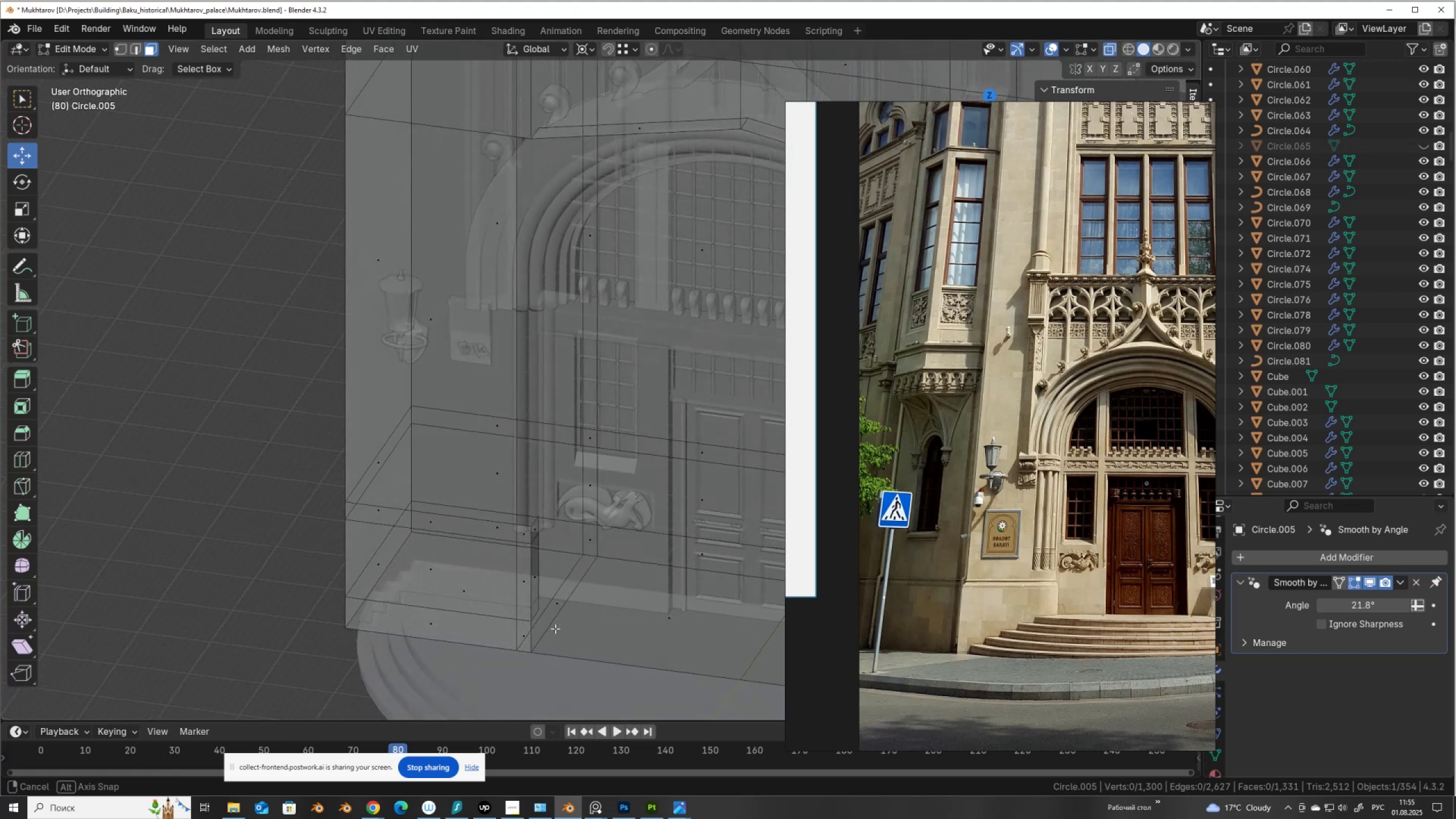 
left_click([527, 636])
 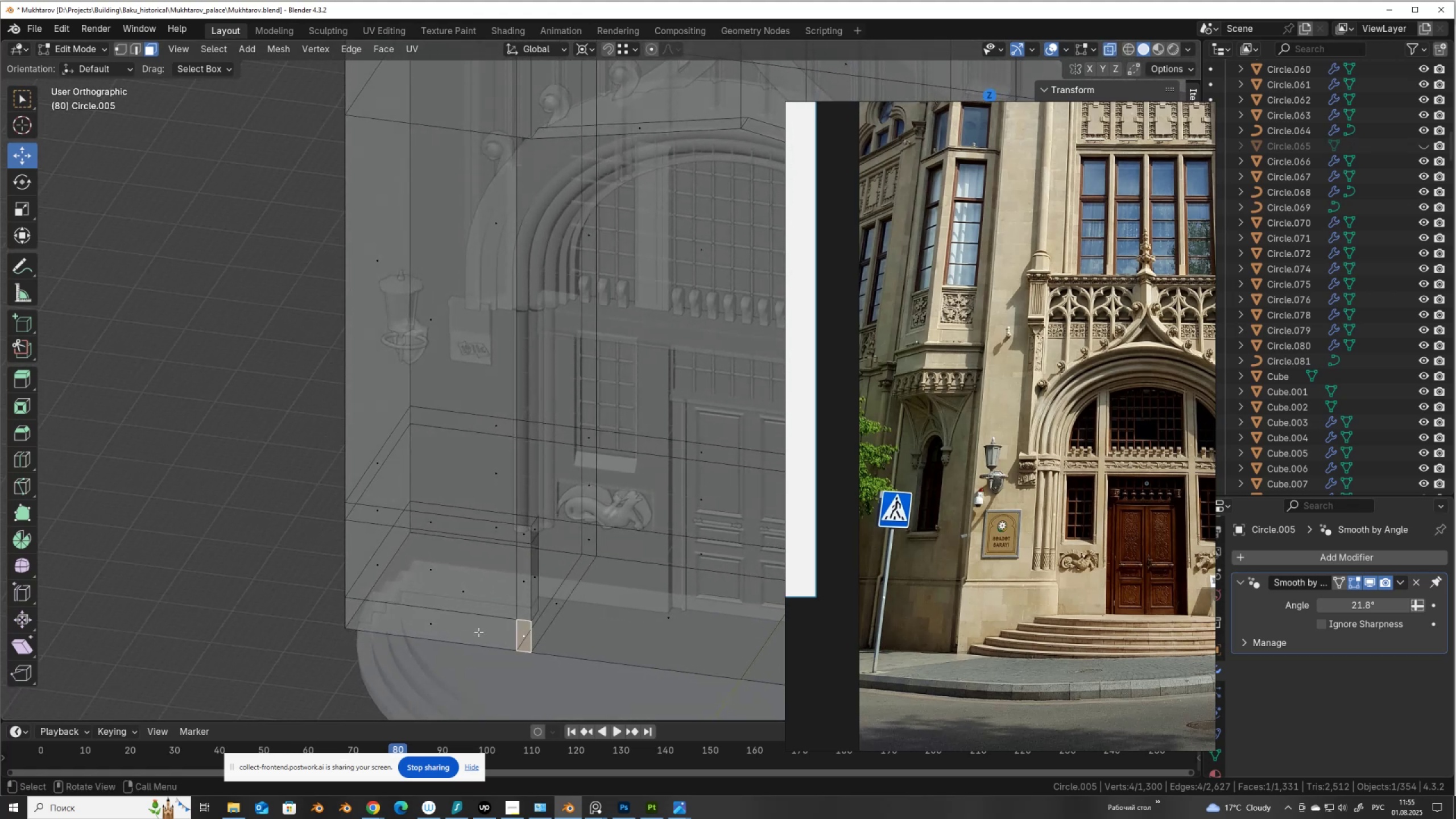 
hold_key(key=ShiftLeft, duration=0.48)
 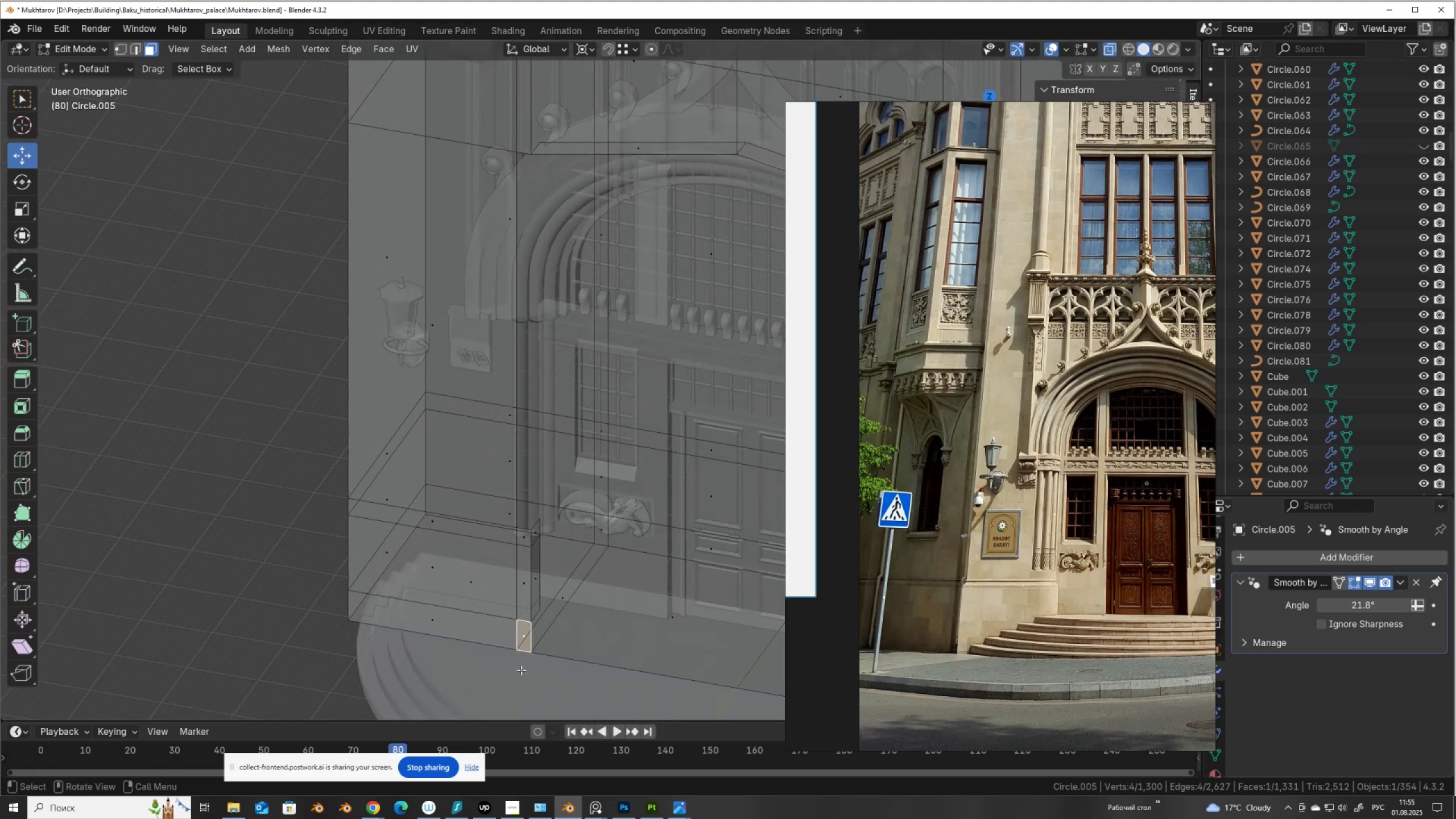 
key(X)
 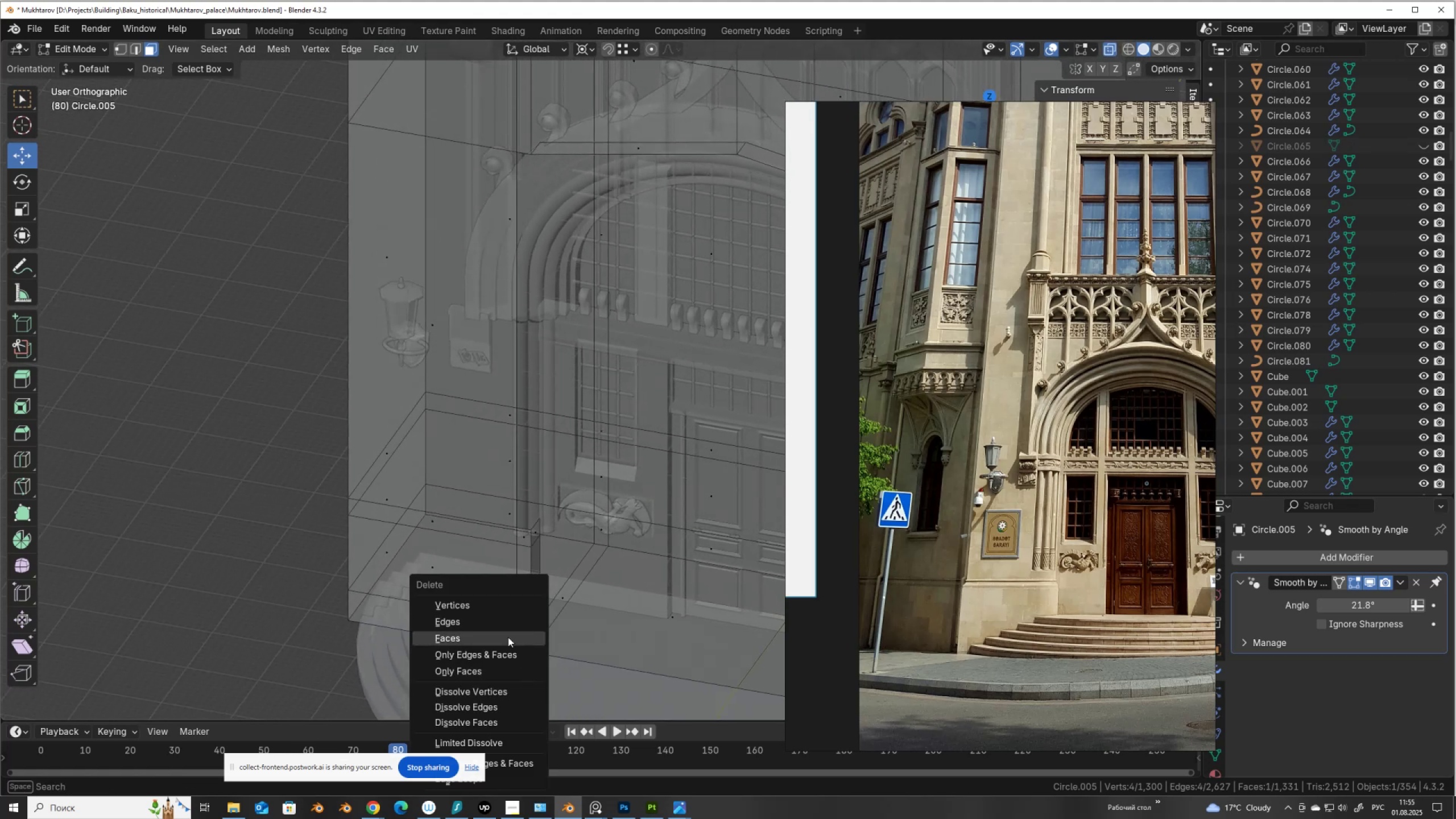 
left_click([508, 641])
 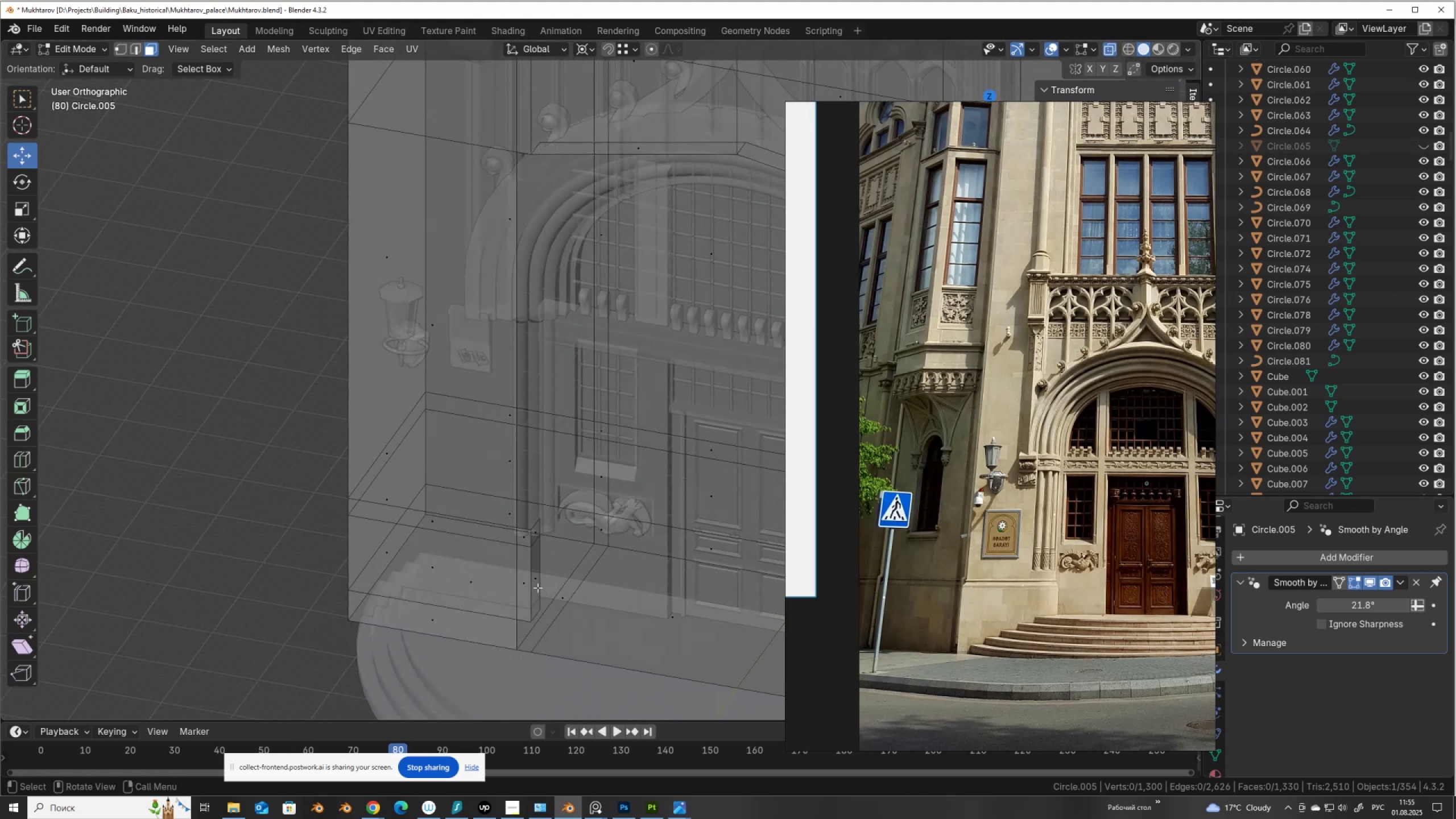 
key(2)
 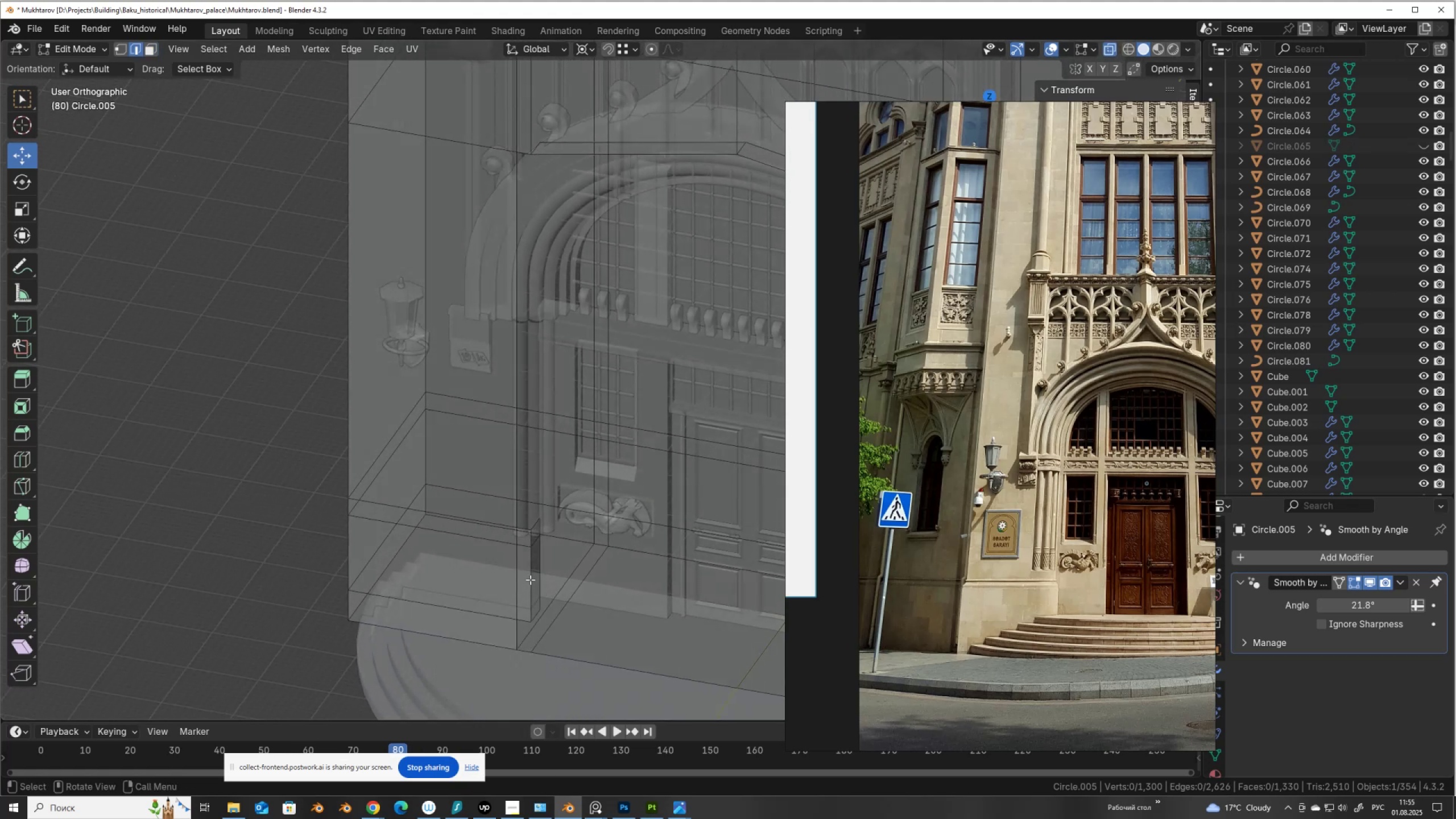 
key(Alt+AltLeft)
 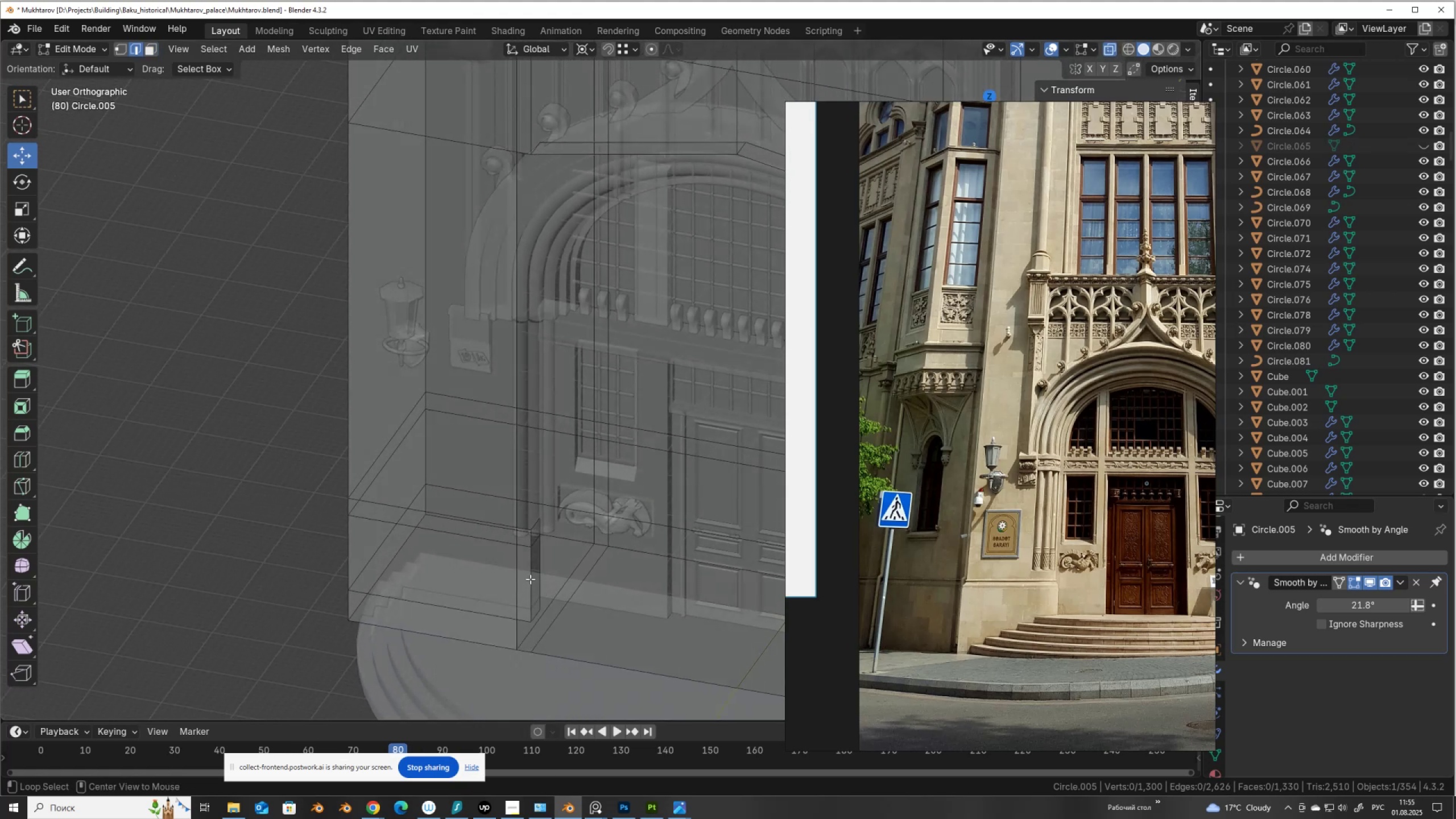 
left_click([530, 579])
 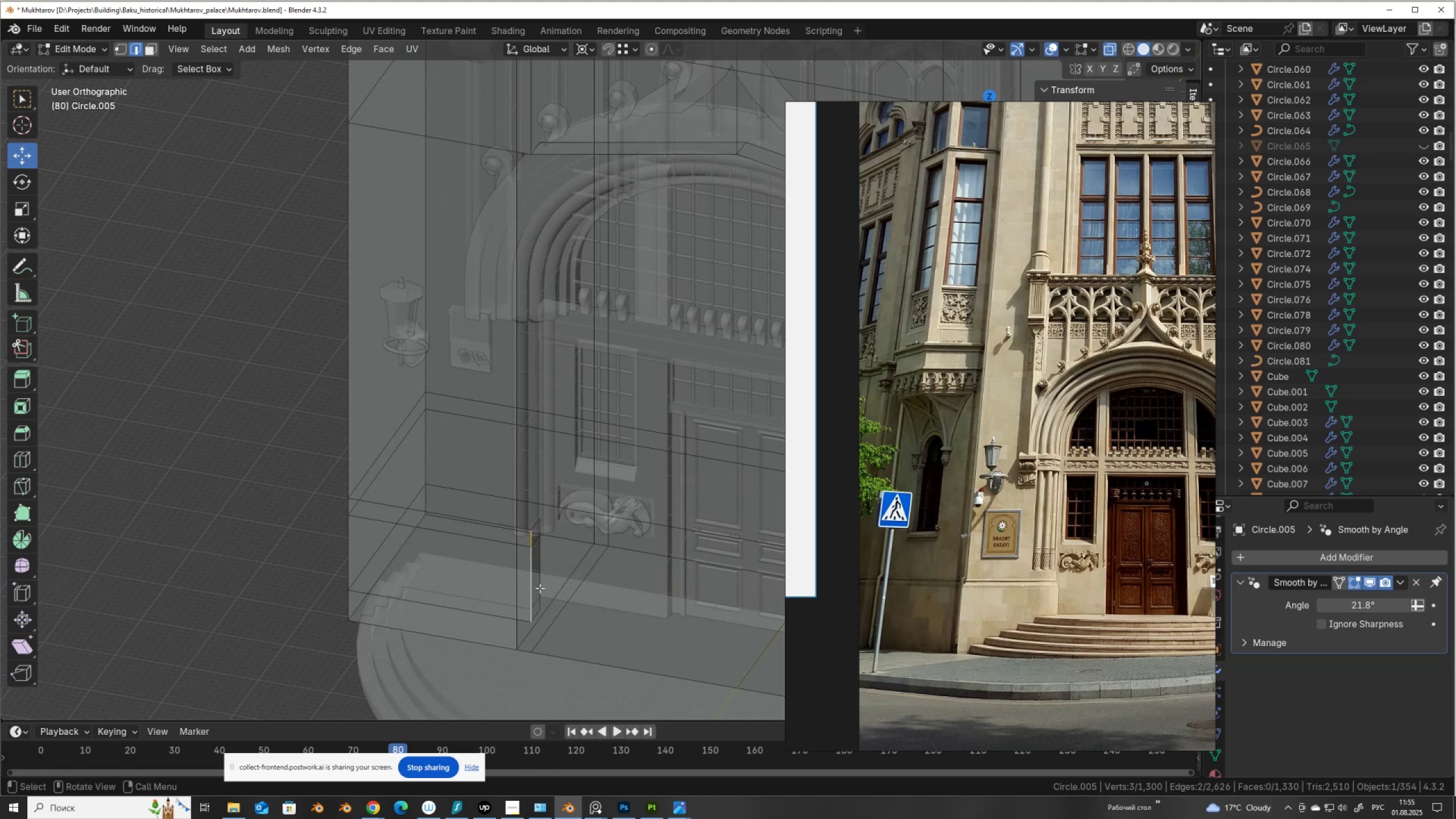 
key(Alt+AltLeft)
 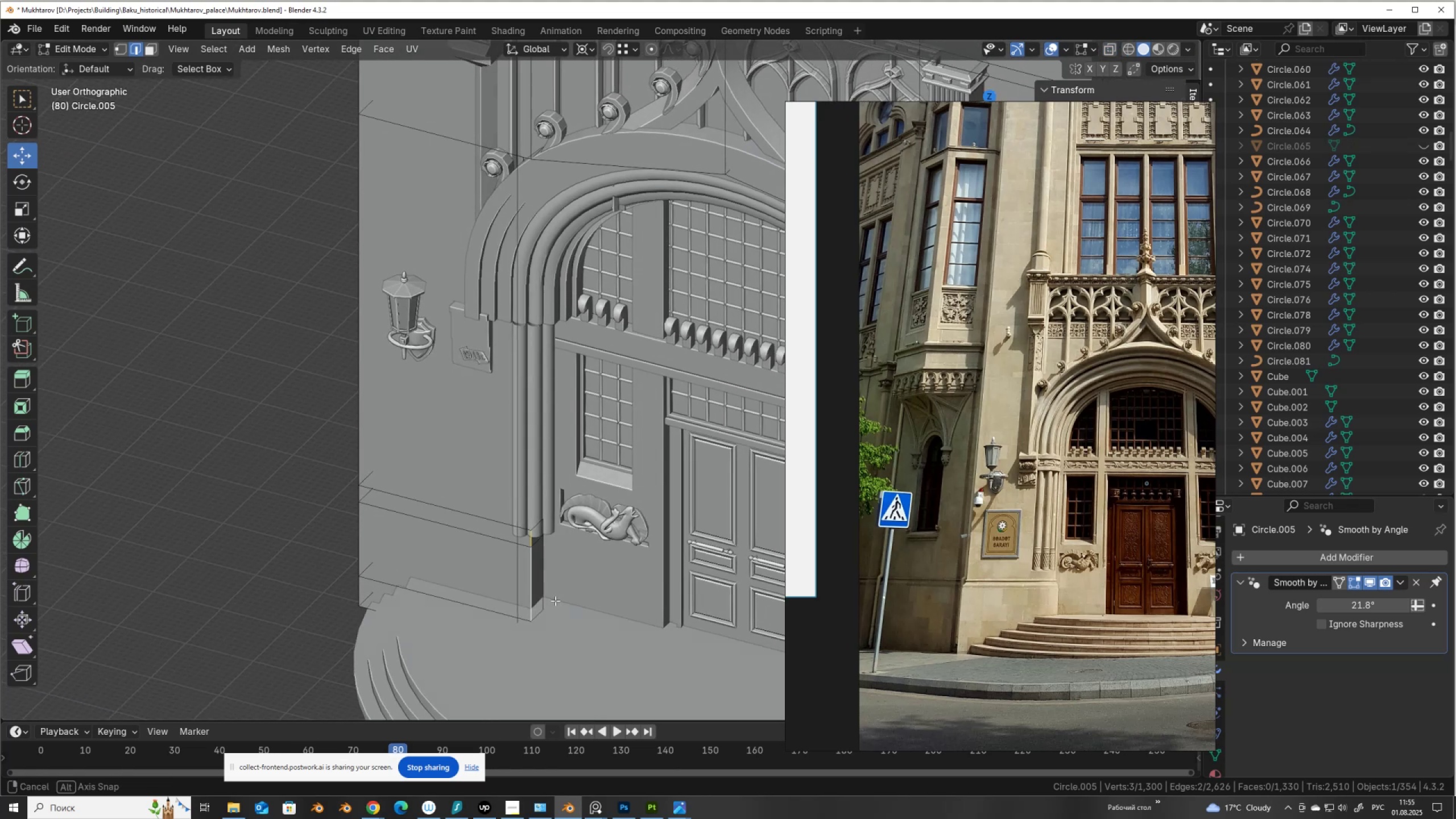 
key(Alt+Z)
 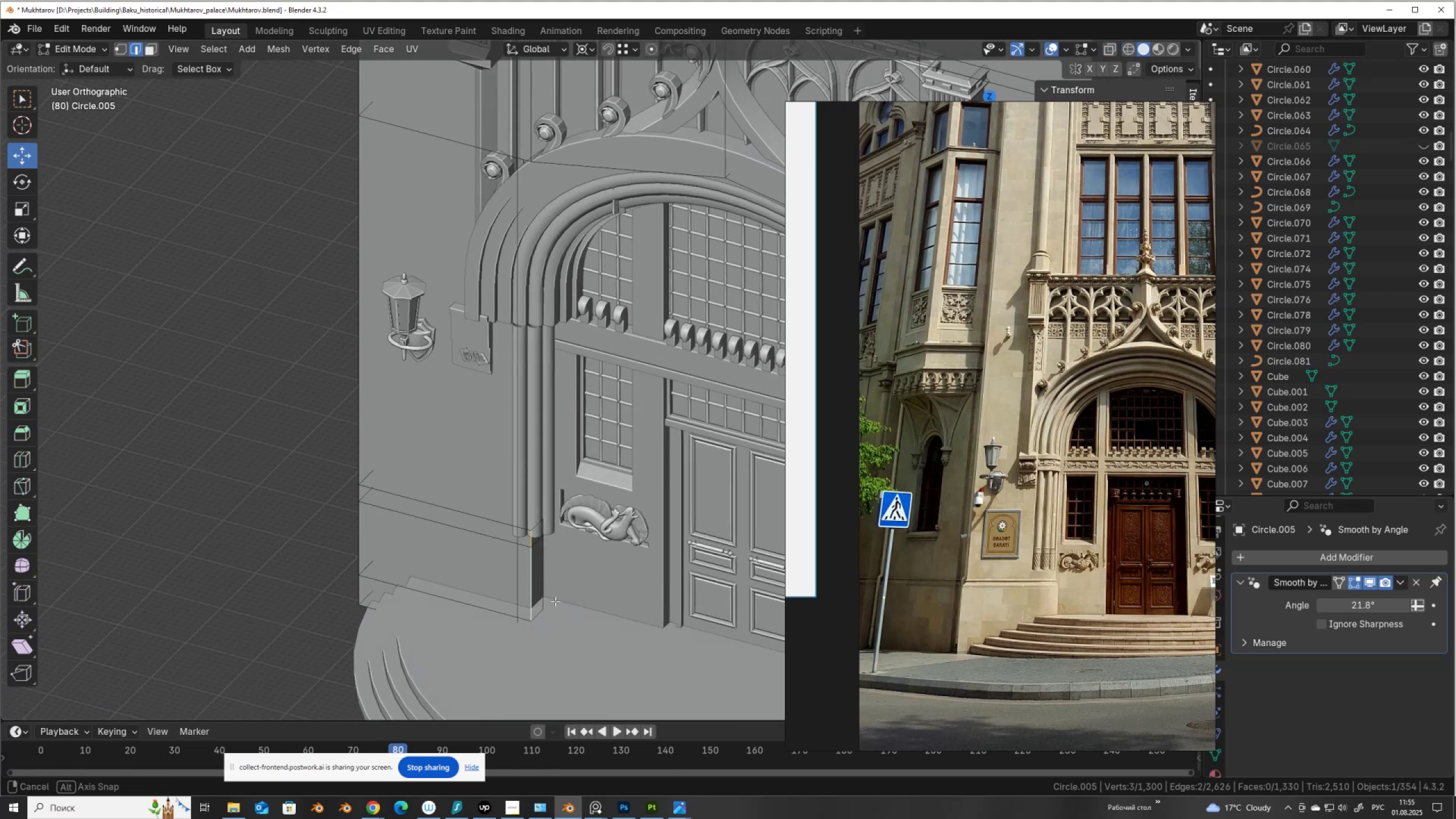 
key(Control+B)
 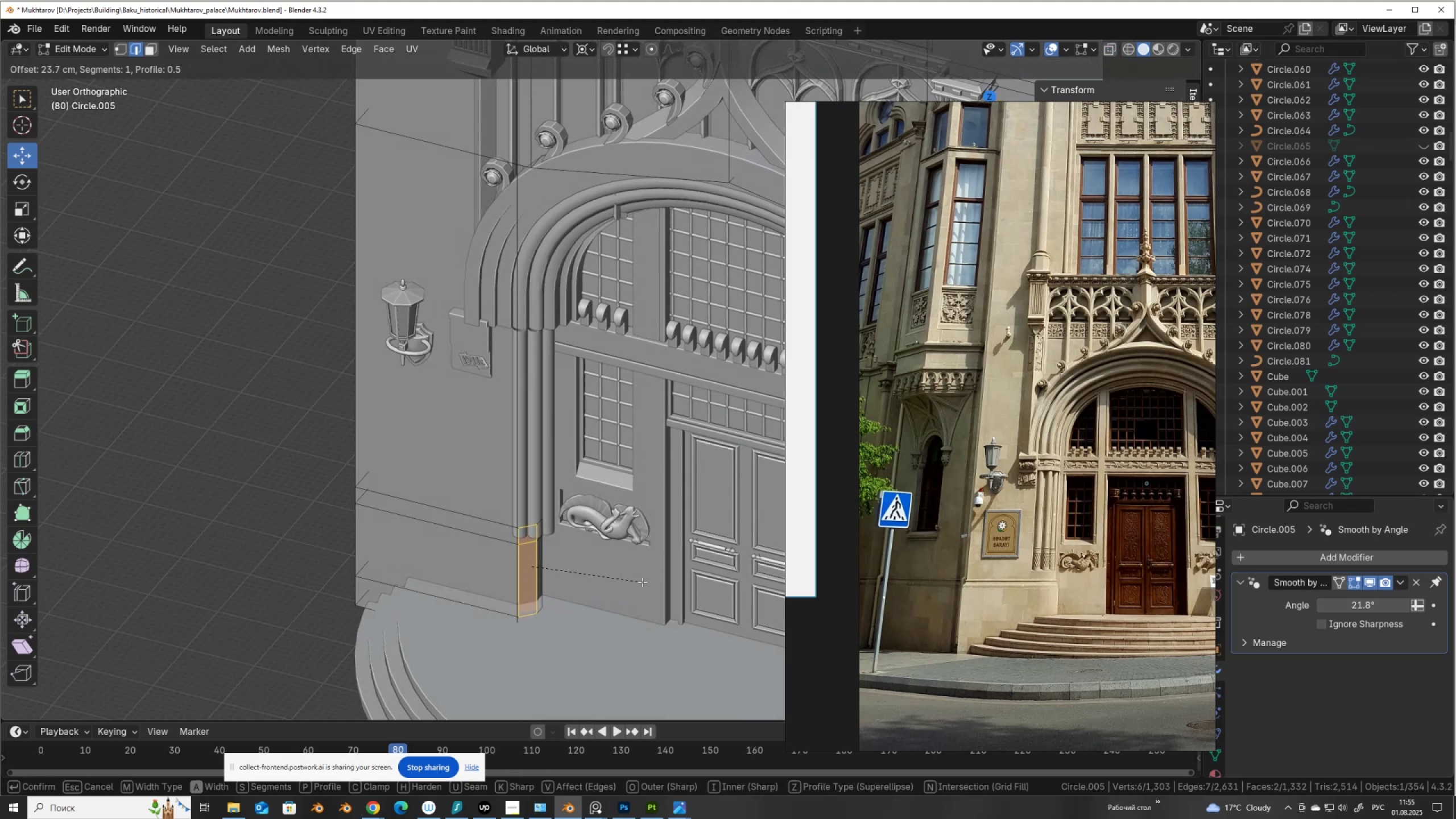 
scroll: coordinate [642, 582], scroll_direction: up, amount: 1.0
 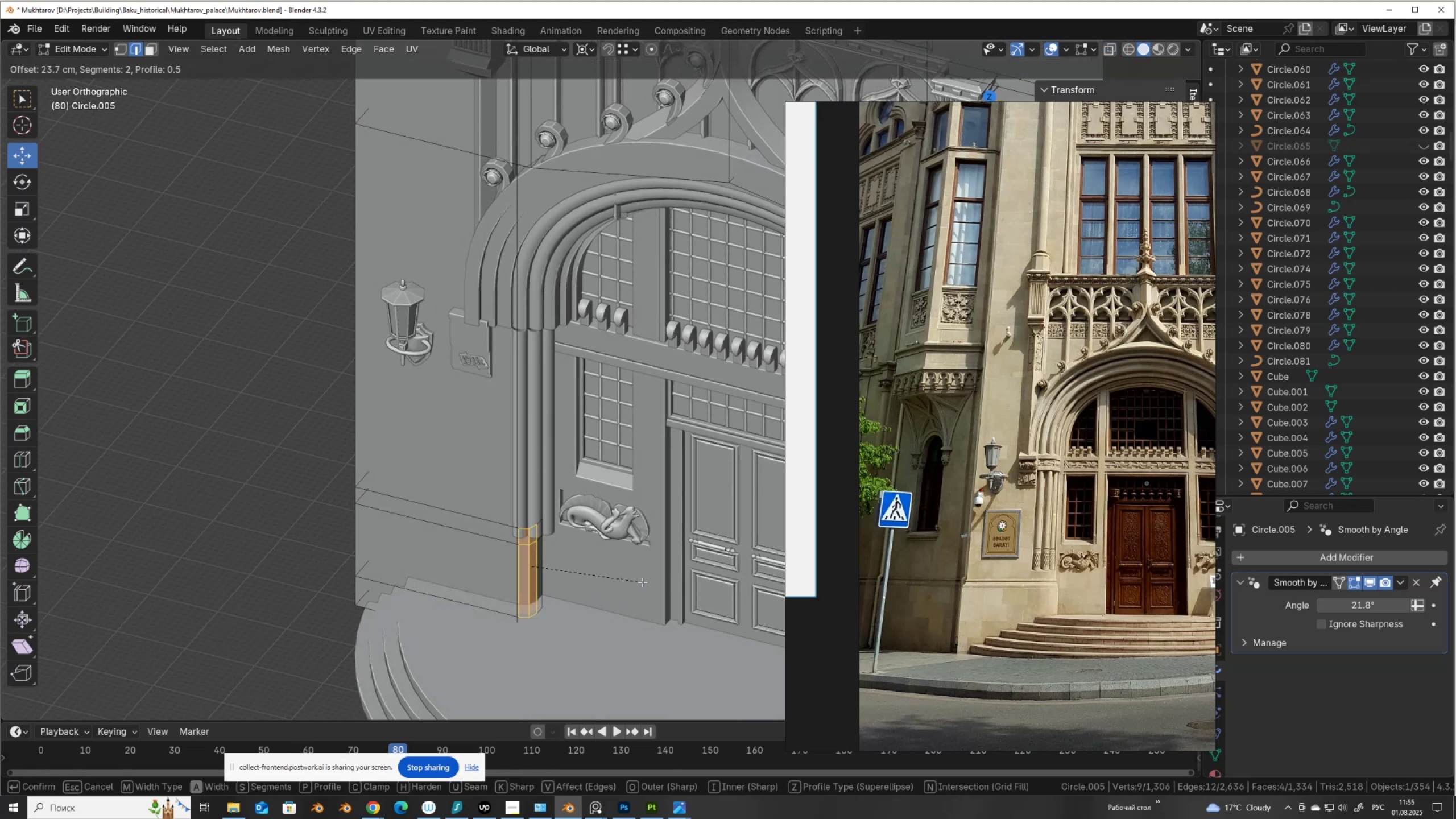 
left_click([642, 582])
 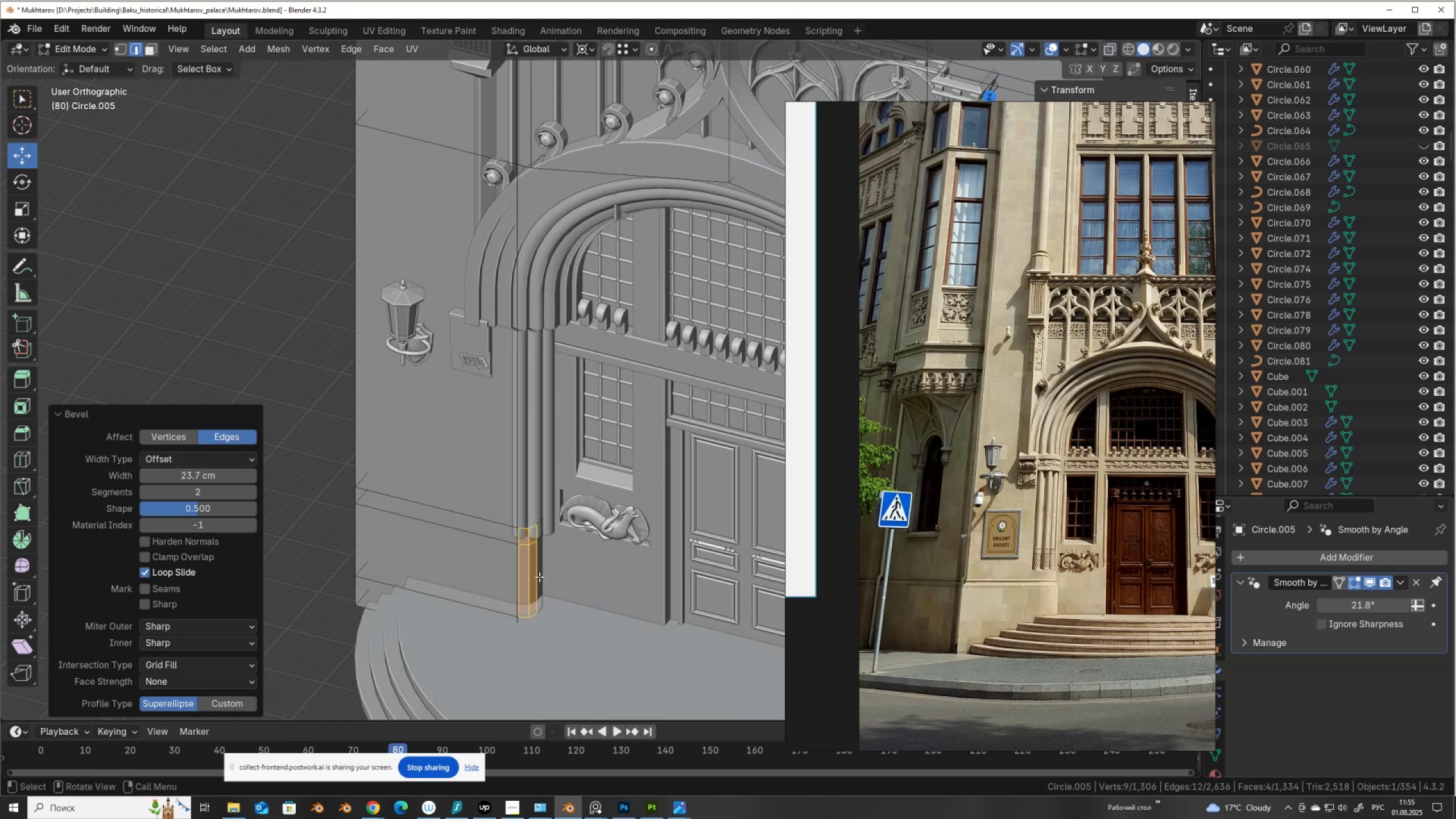 
hold_key(key=AltLeft, duration=0.54)
left_click([519, 574])
 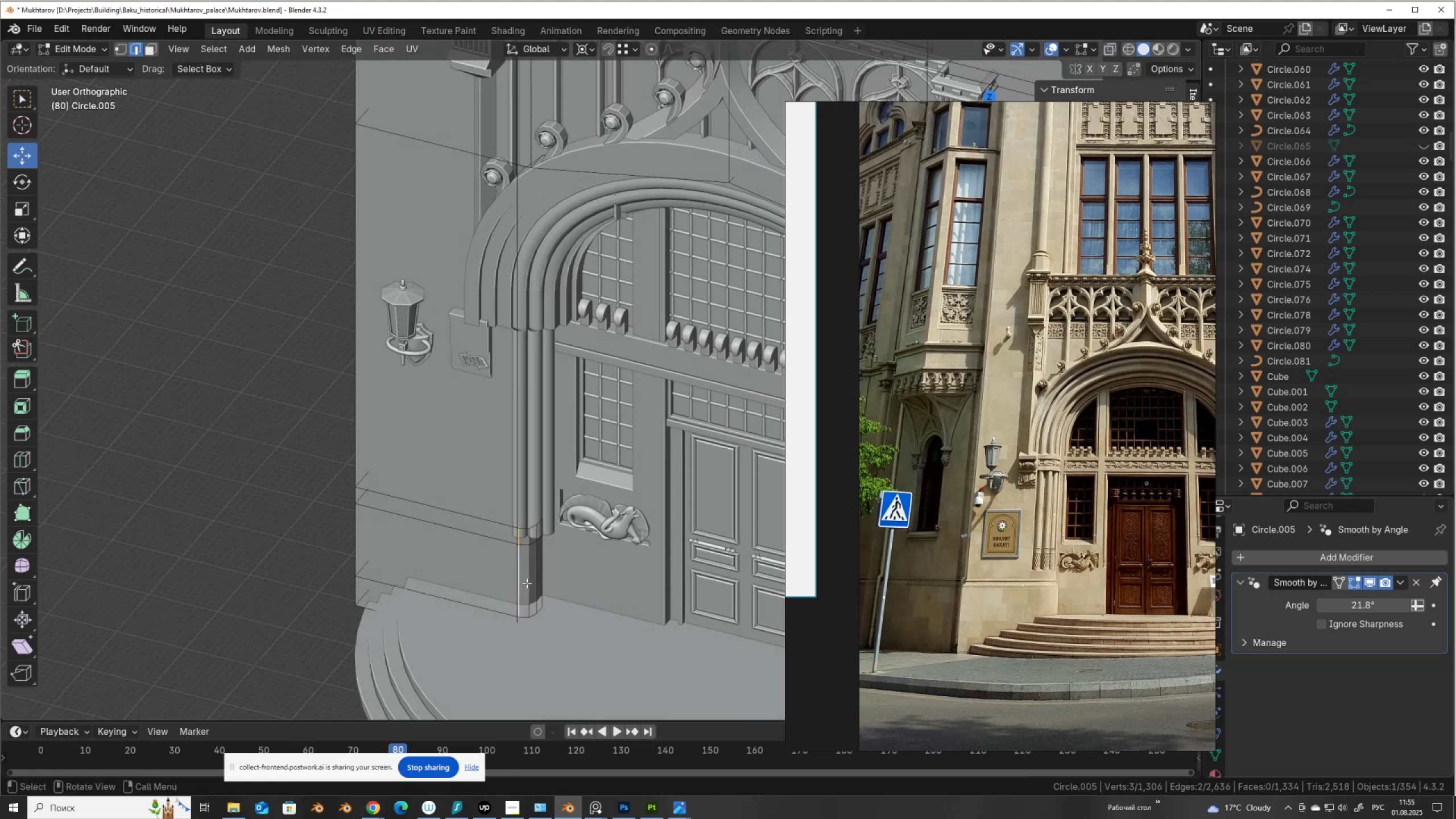 
key(Control+X)
 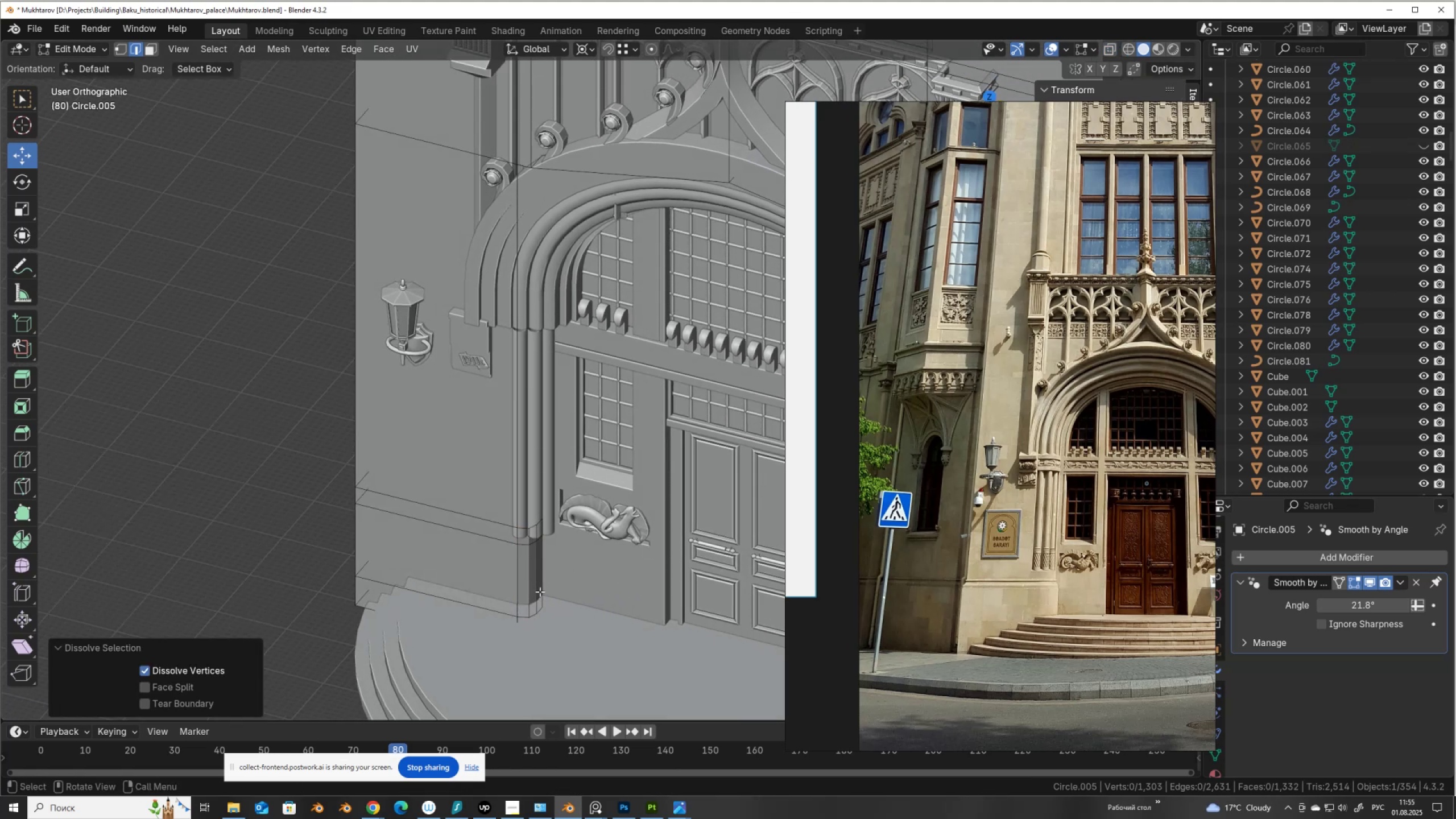 
key(Control+Tab)
 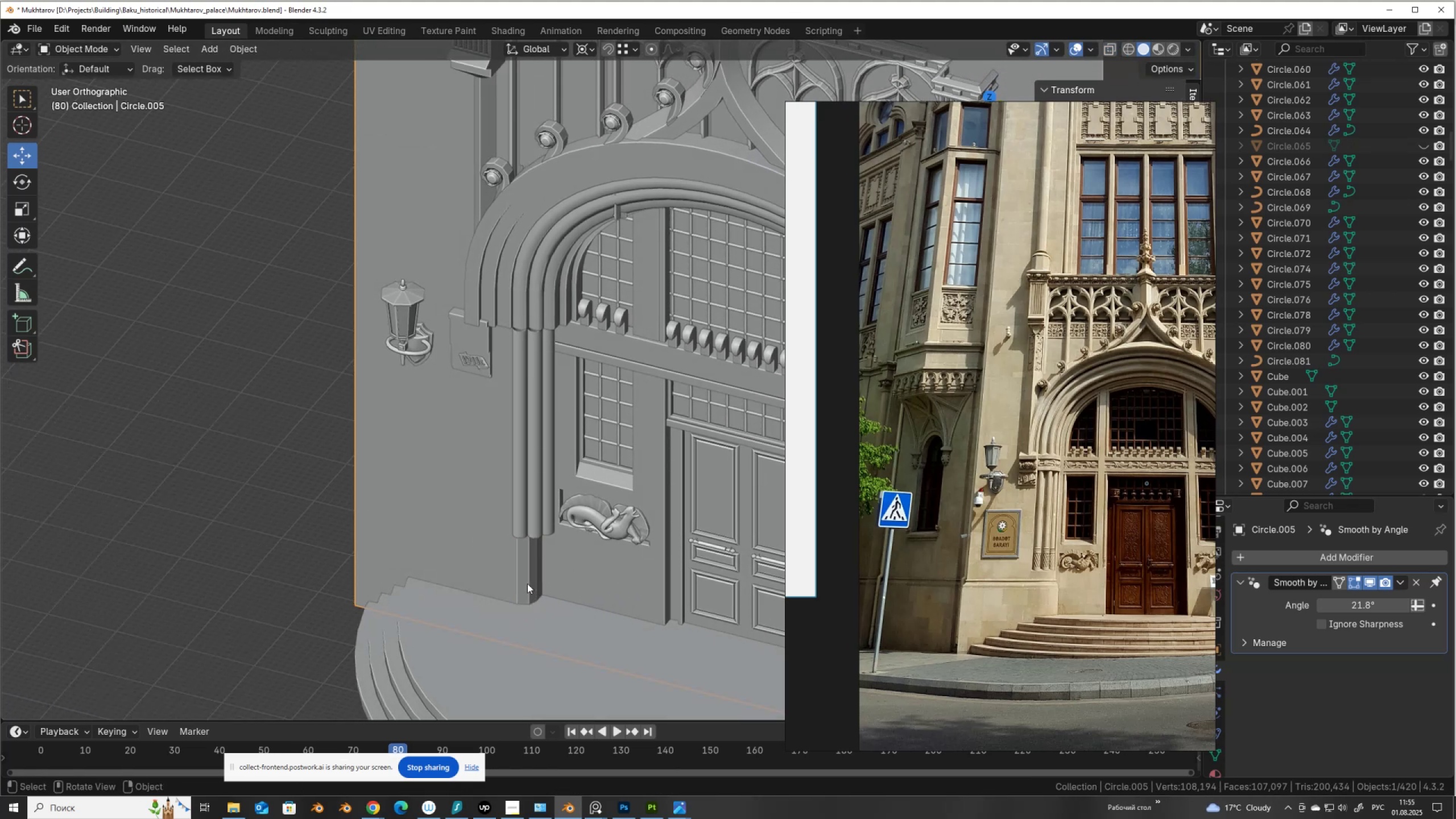 
right_click([527, 584])
 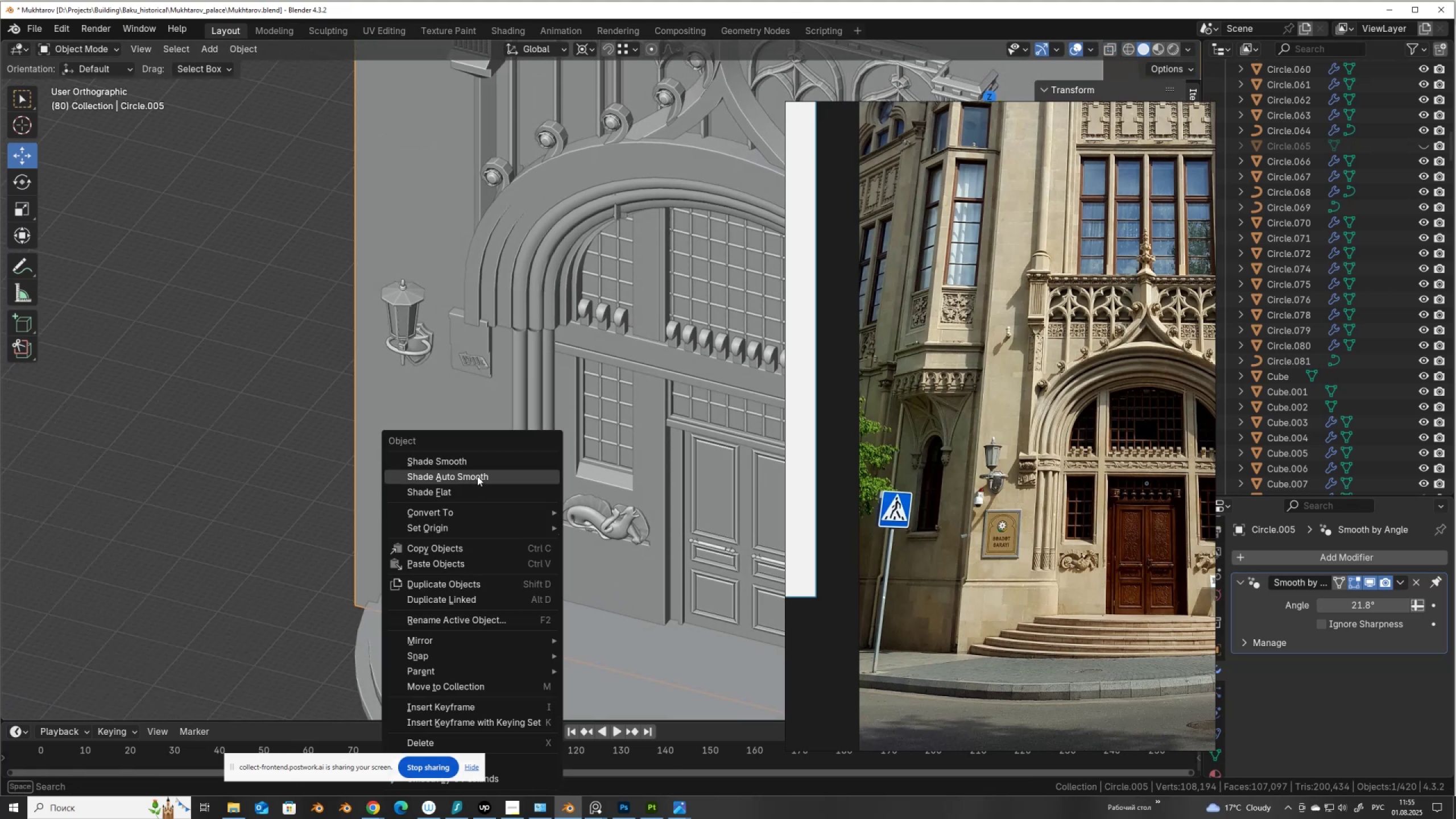 
left_click([477, 476])
 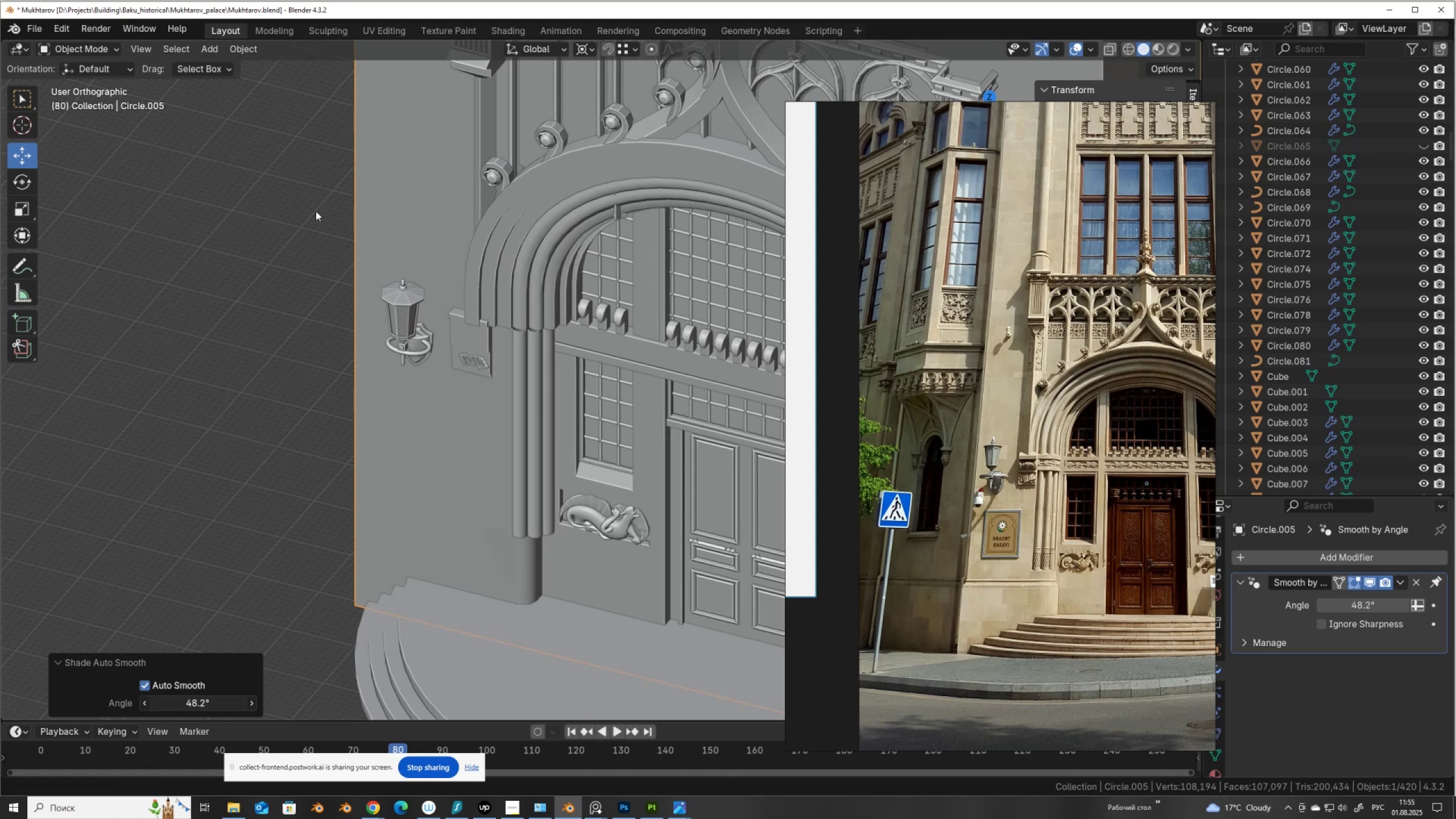 
scroll: coordinate [515, 502], scroll_direction: down, amount: 3.0
 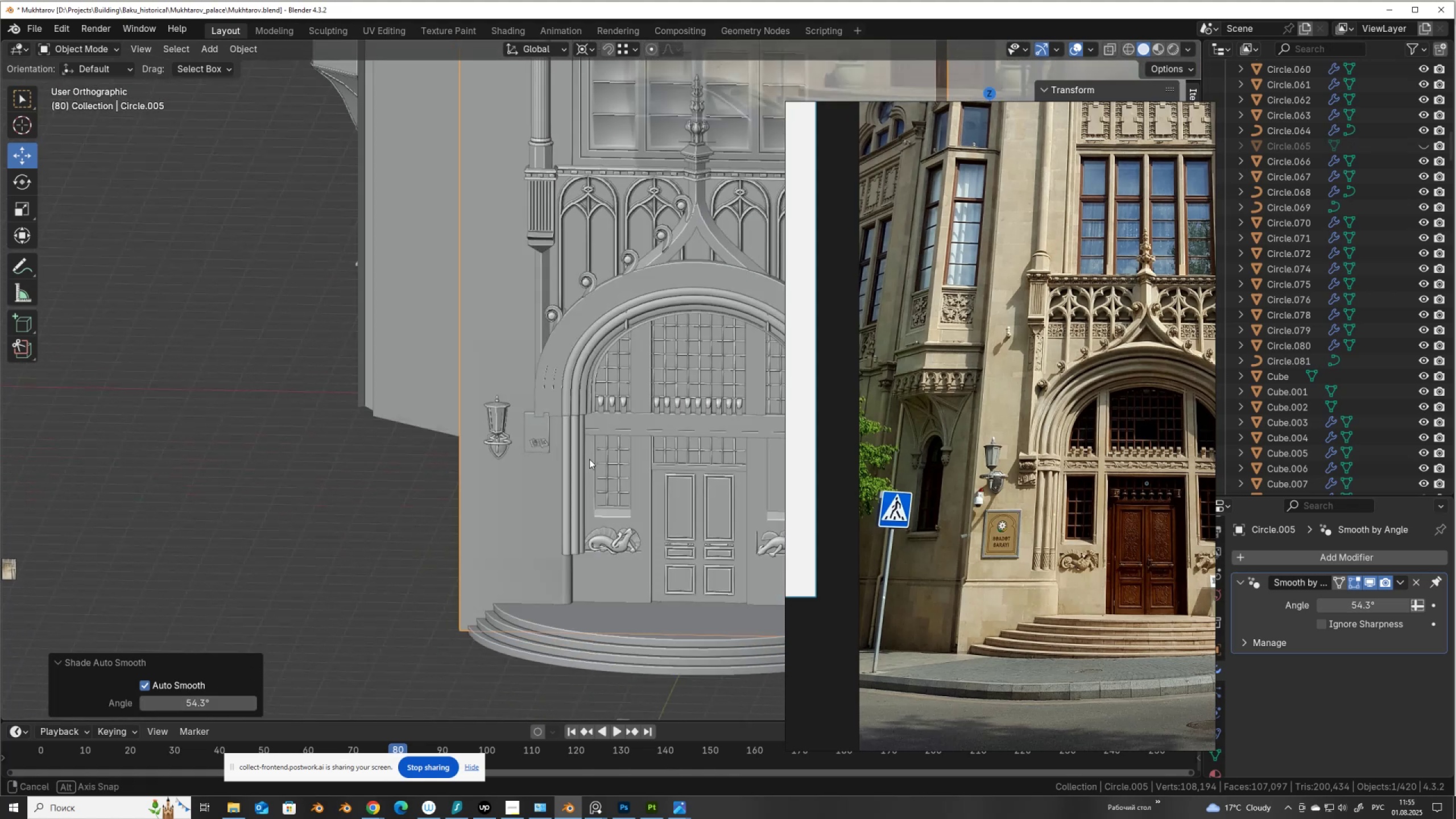 
scroll: coordinate [597, 564], scroll_direction: up, amount: 7.0
 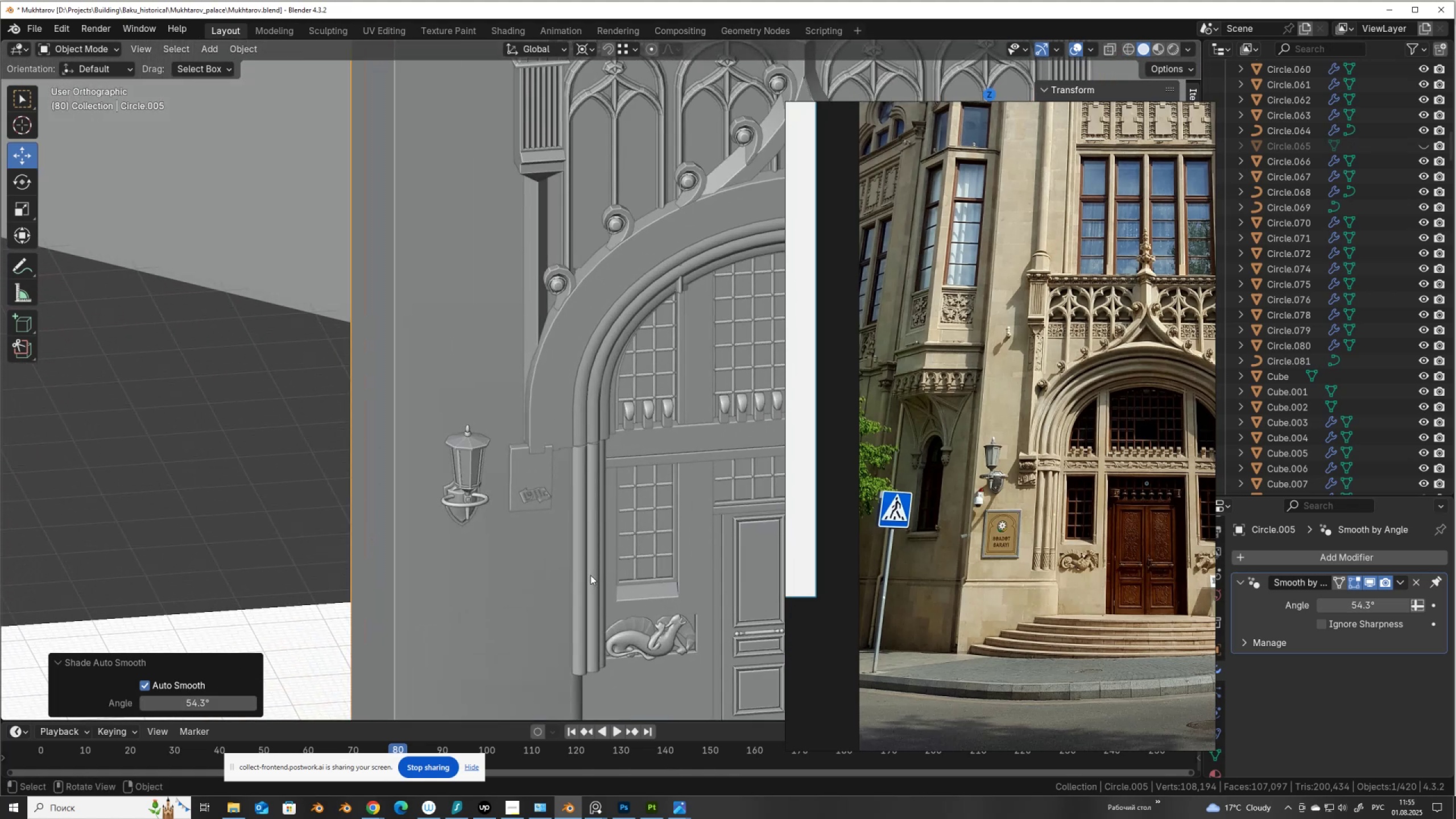 
middle_click([632, 524])
 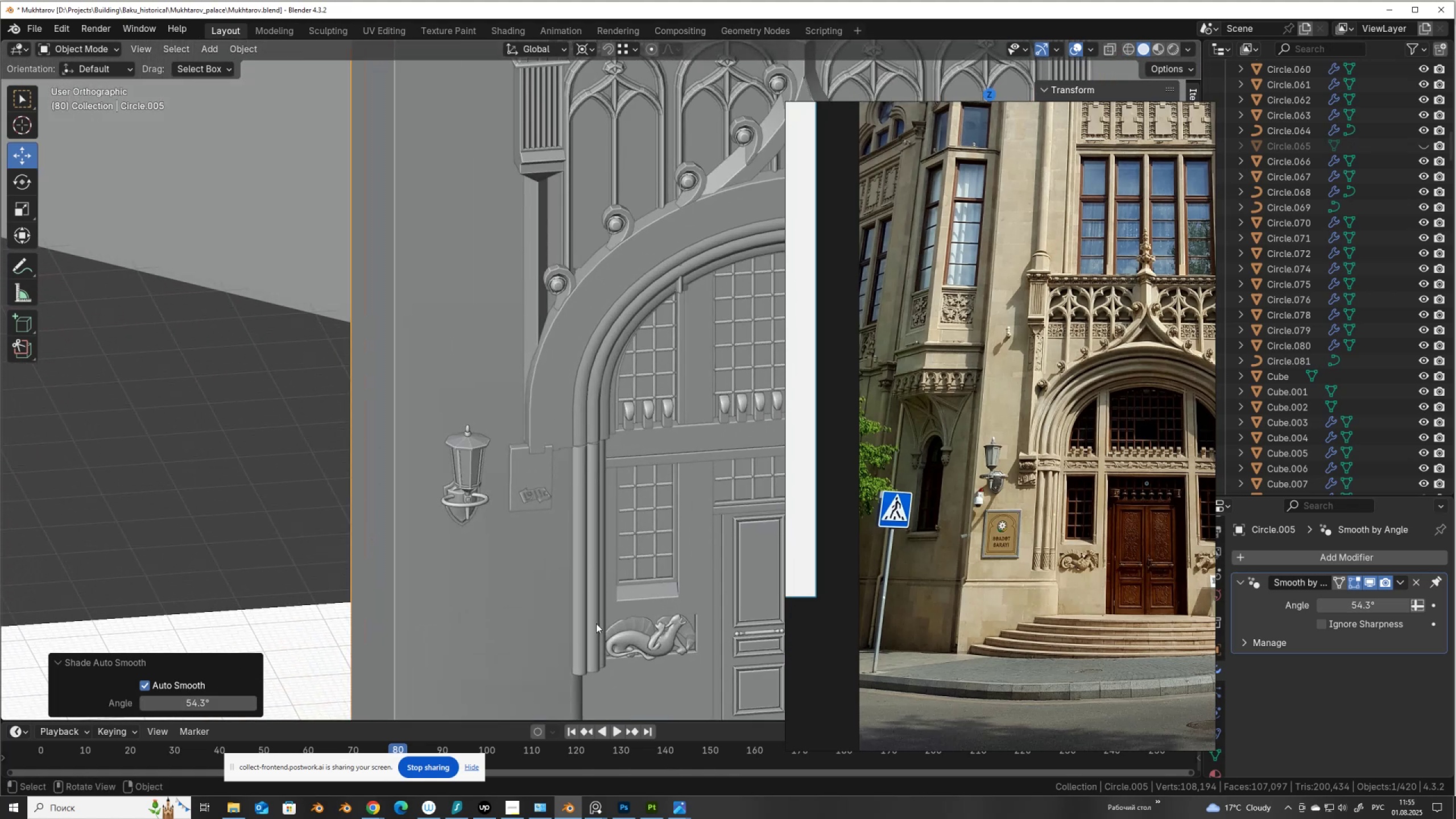 
hold_key(key=ShiftLeft, duration=0.48)
 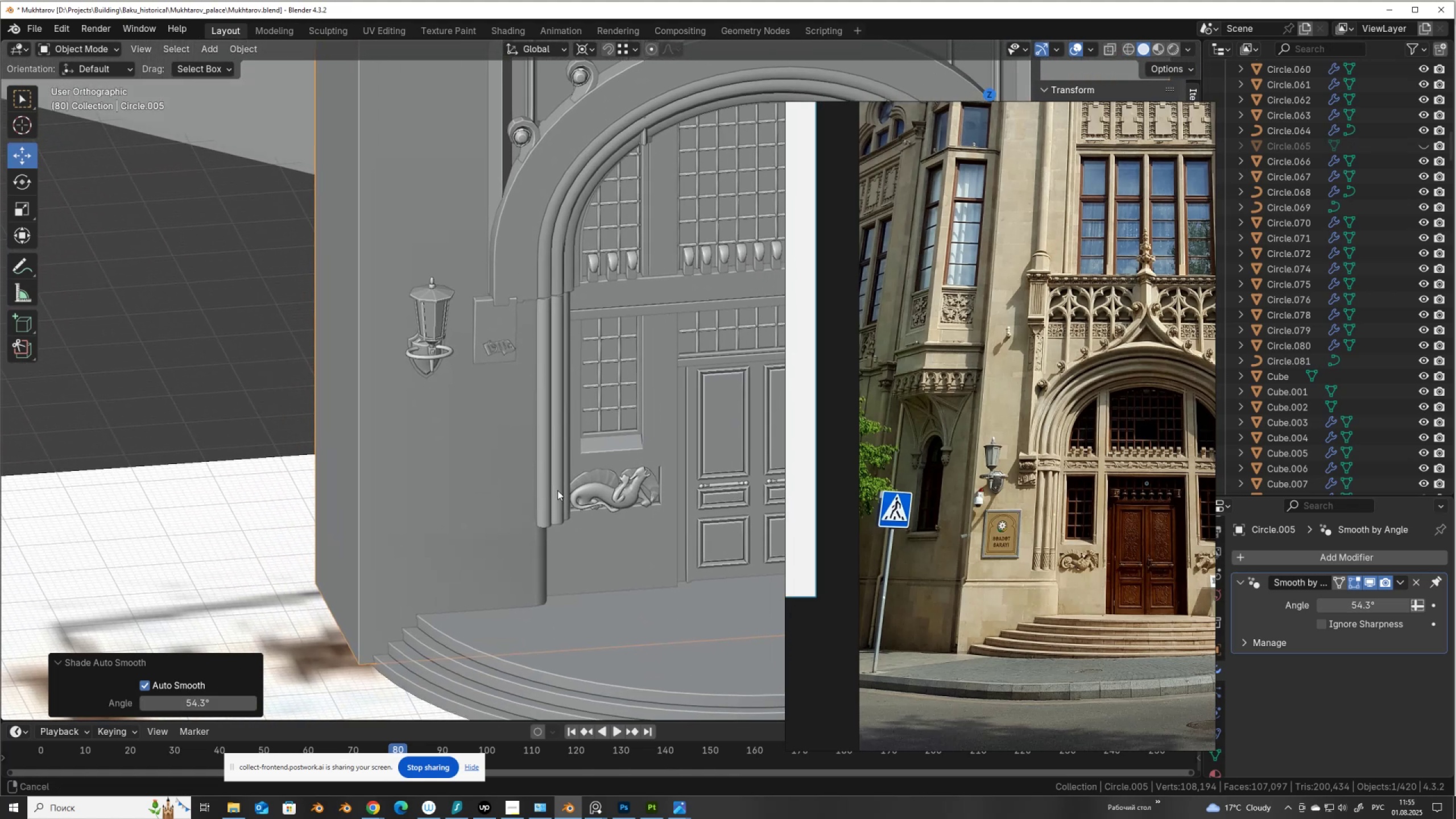 
scroll: coordinate [551, 514], scroll_direction: up, amount: 3.0
 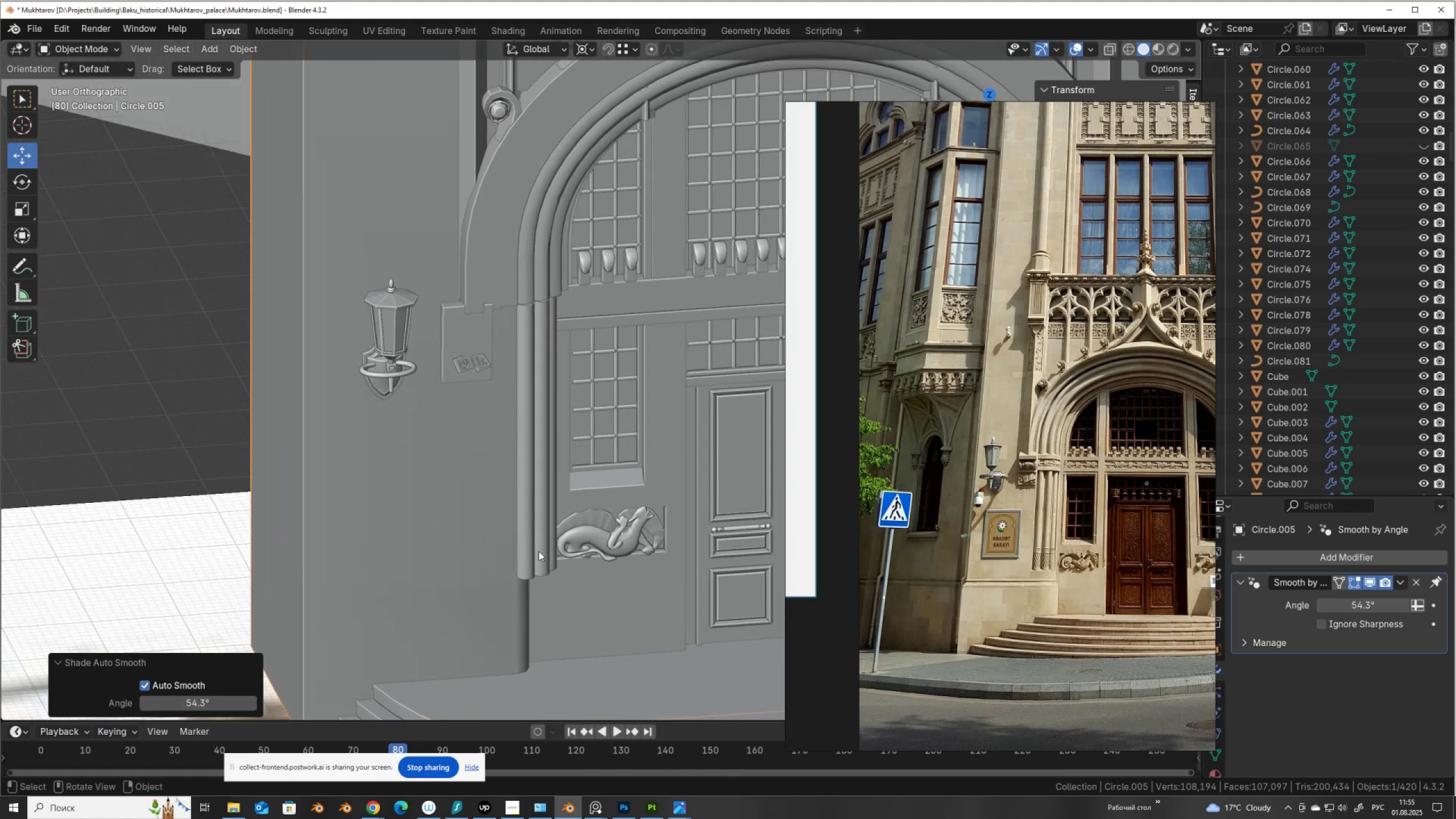 
left_click([539, 551])
 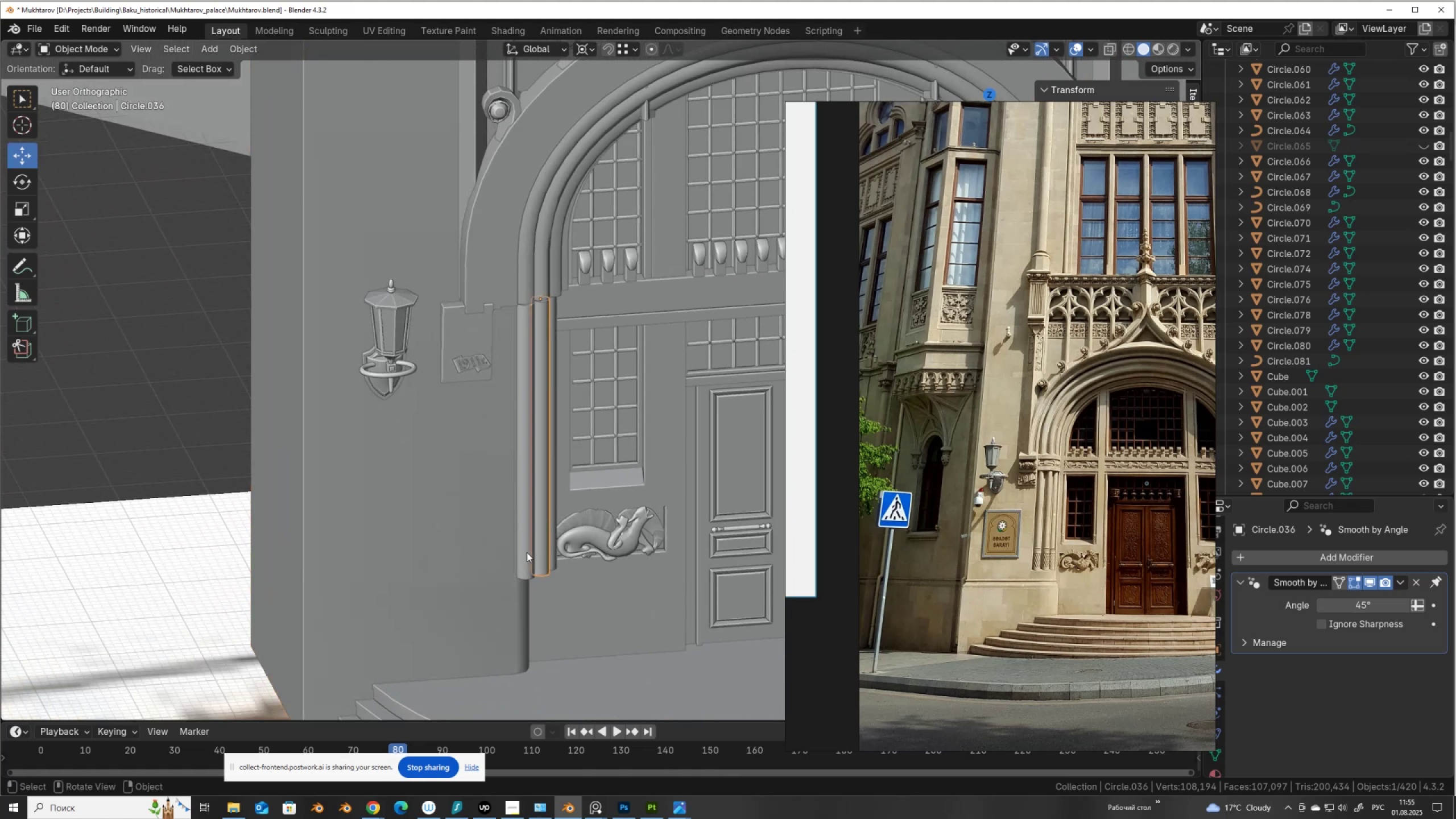 
left_click([527, 552])
 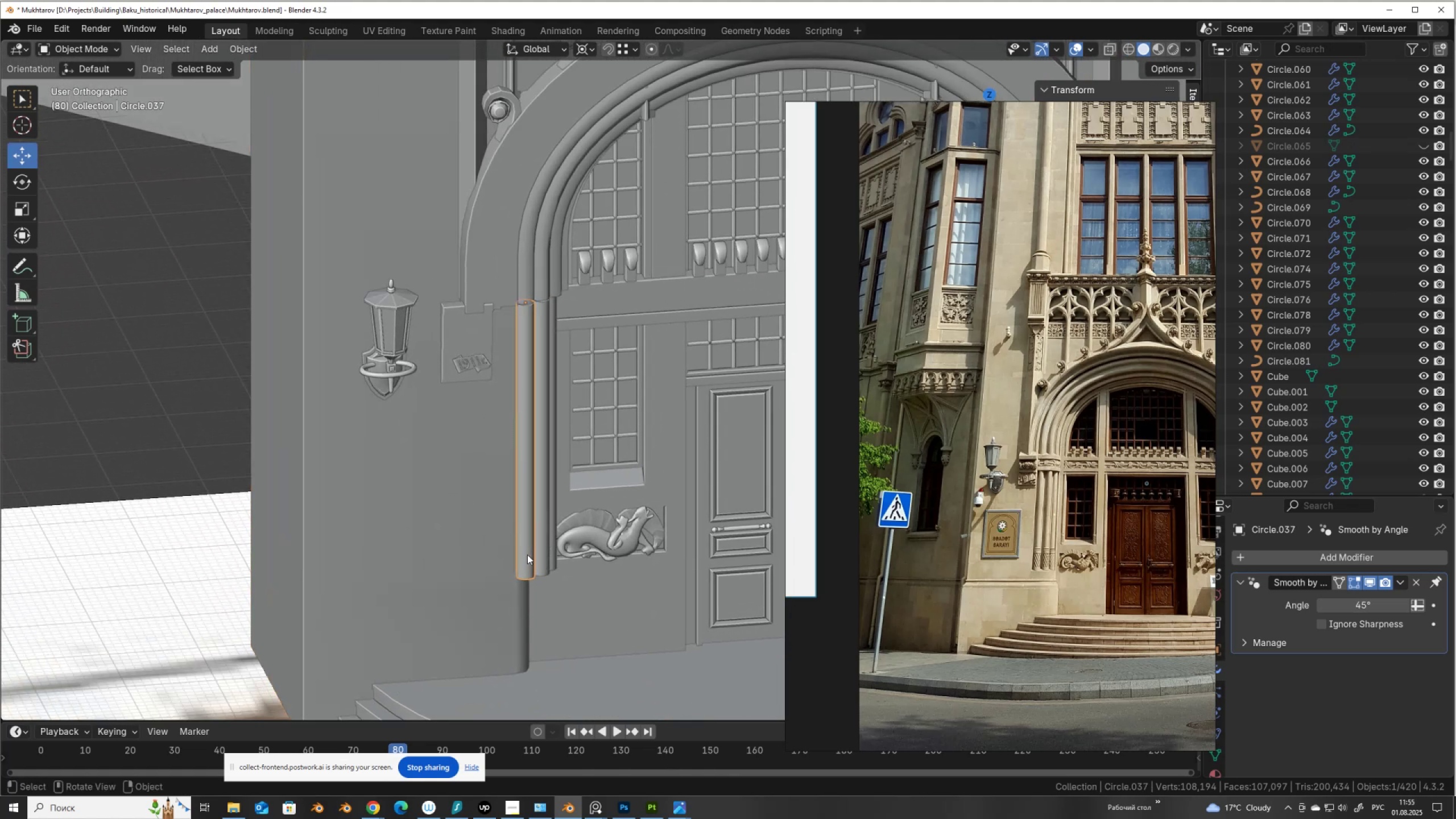 
key(Tab)
 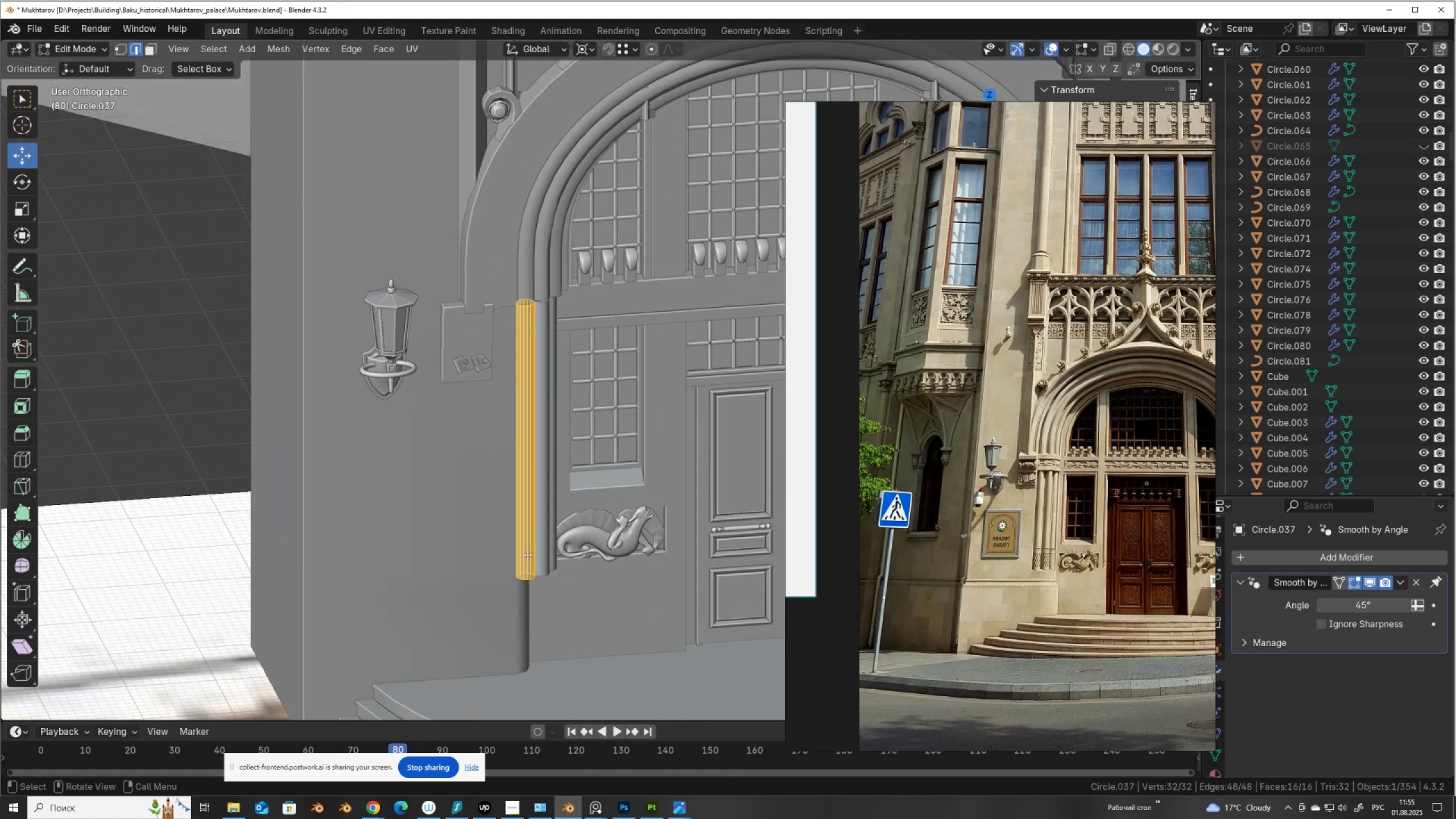 
scroll: coordinate [528, 559], scroll_direction: up, amount: 1.0
 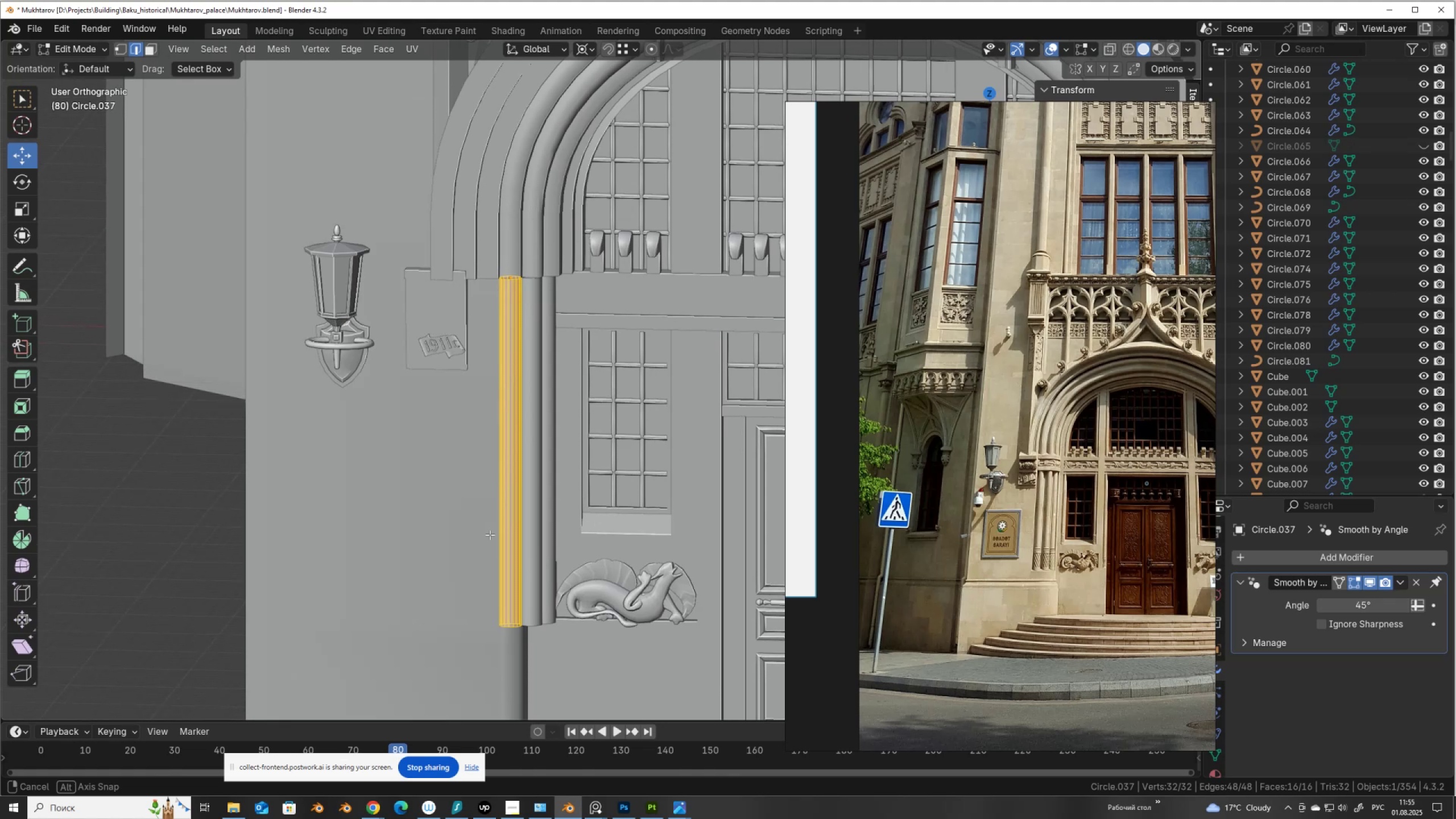 
key(Control+R)
 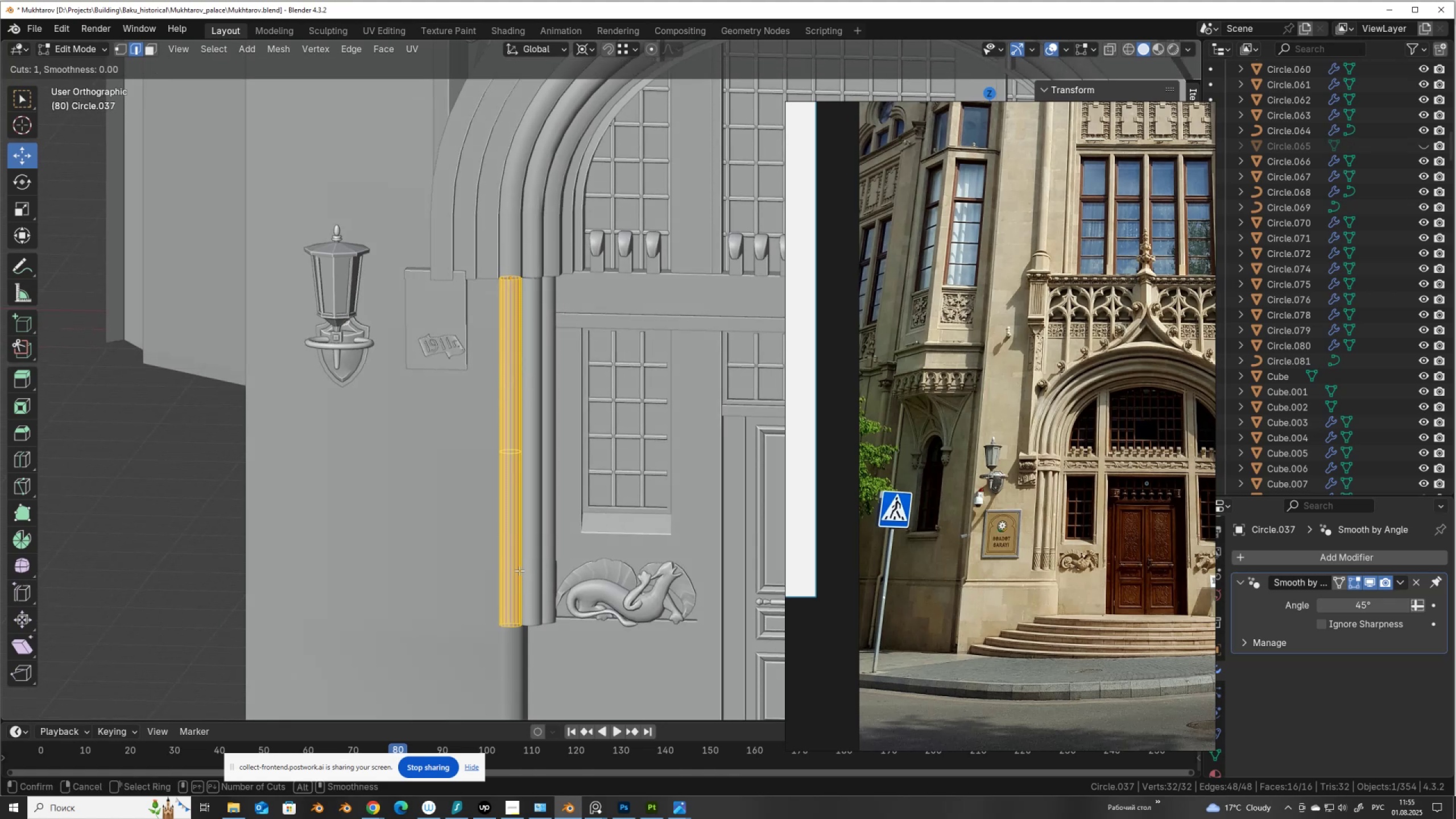 
left_click([519, 570])
 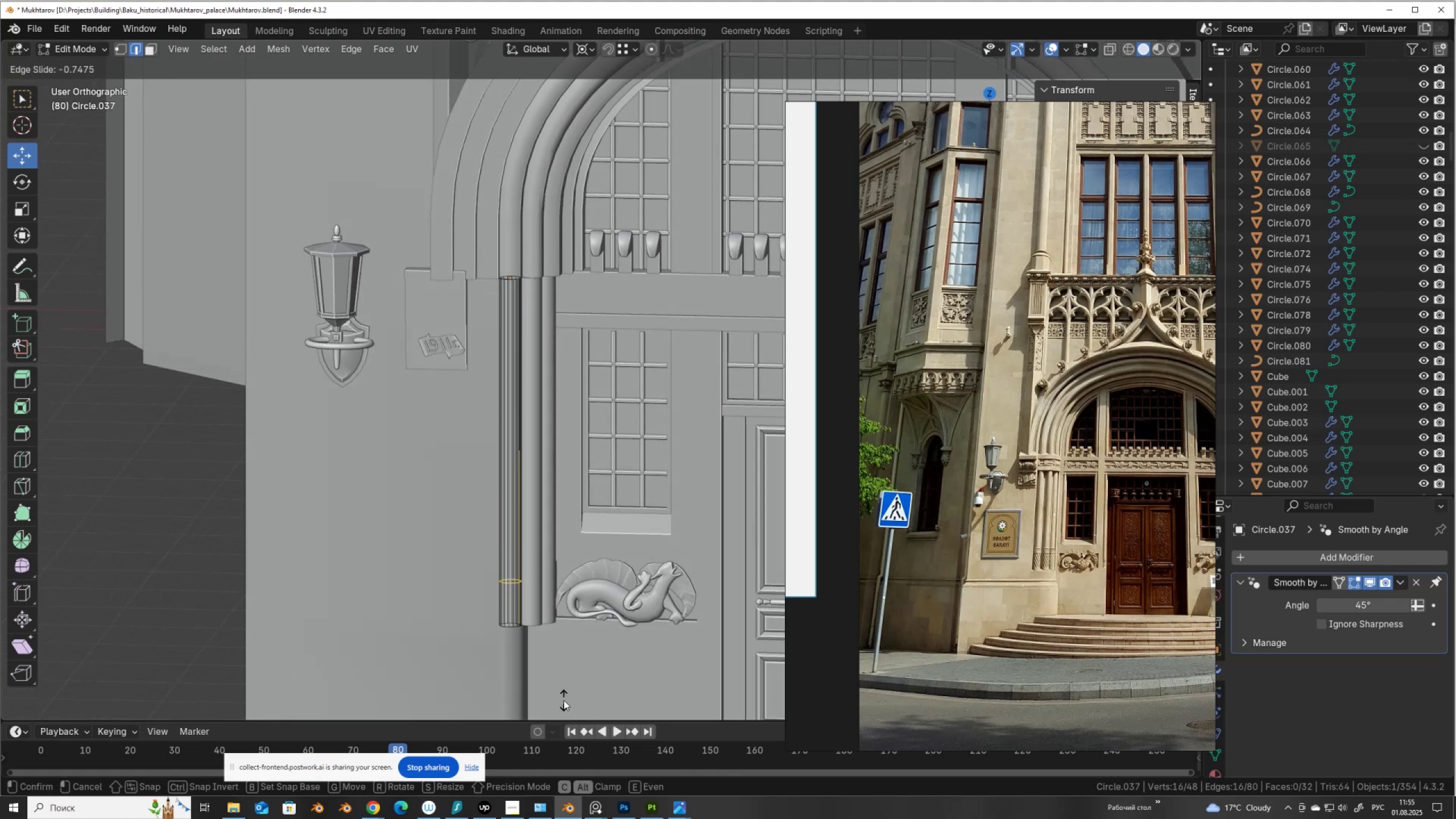 
left_click([564, 700])
 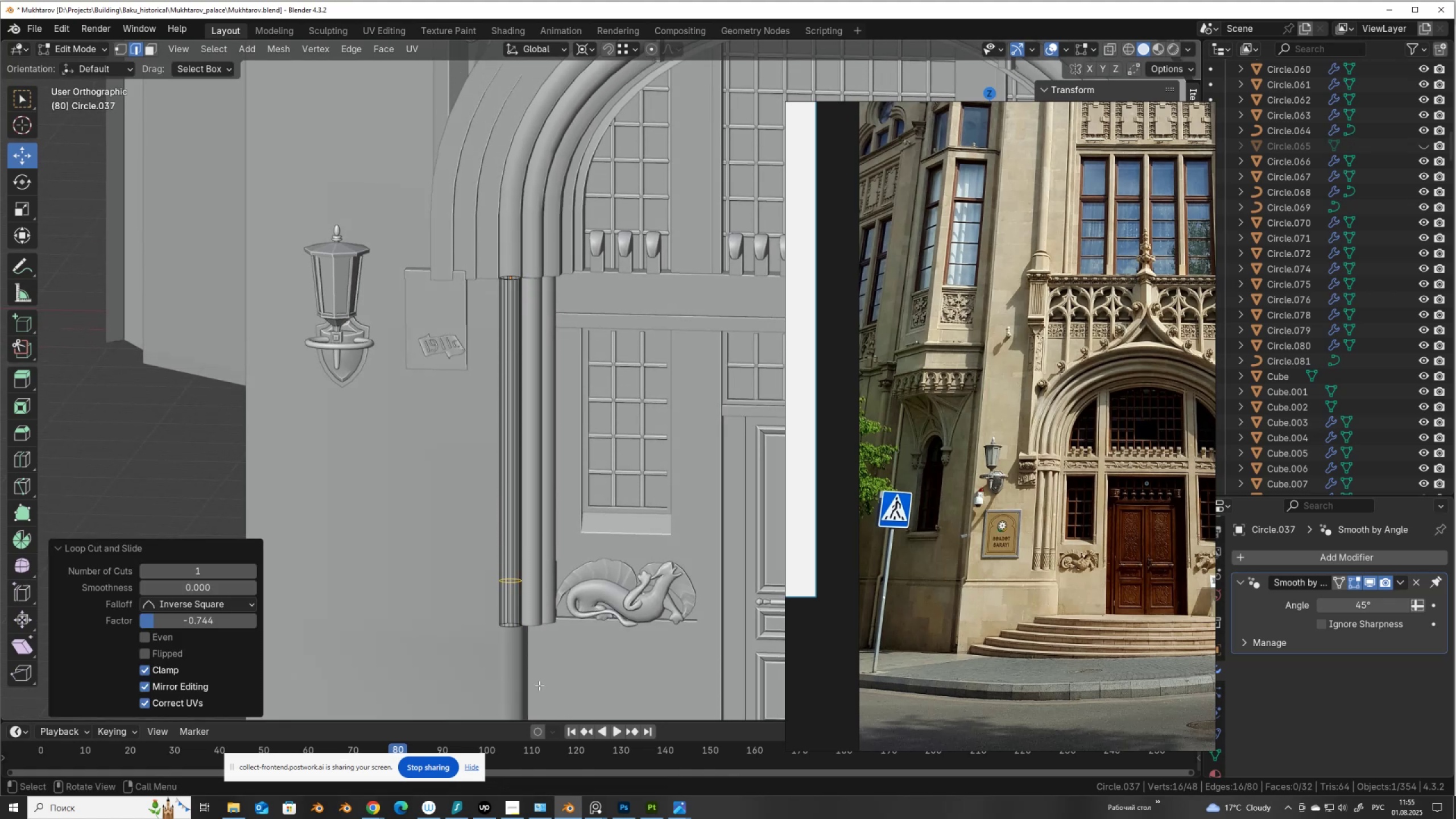 
hold_key(key=ShiftLeft, duration=0.45)
 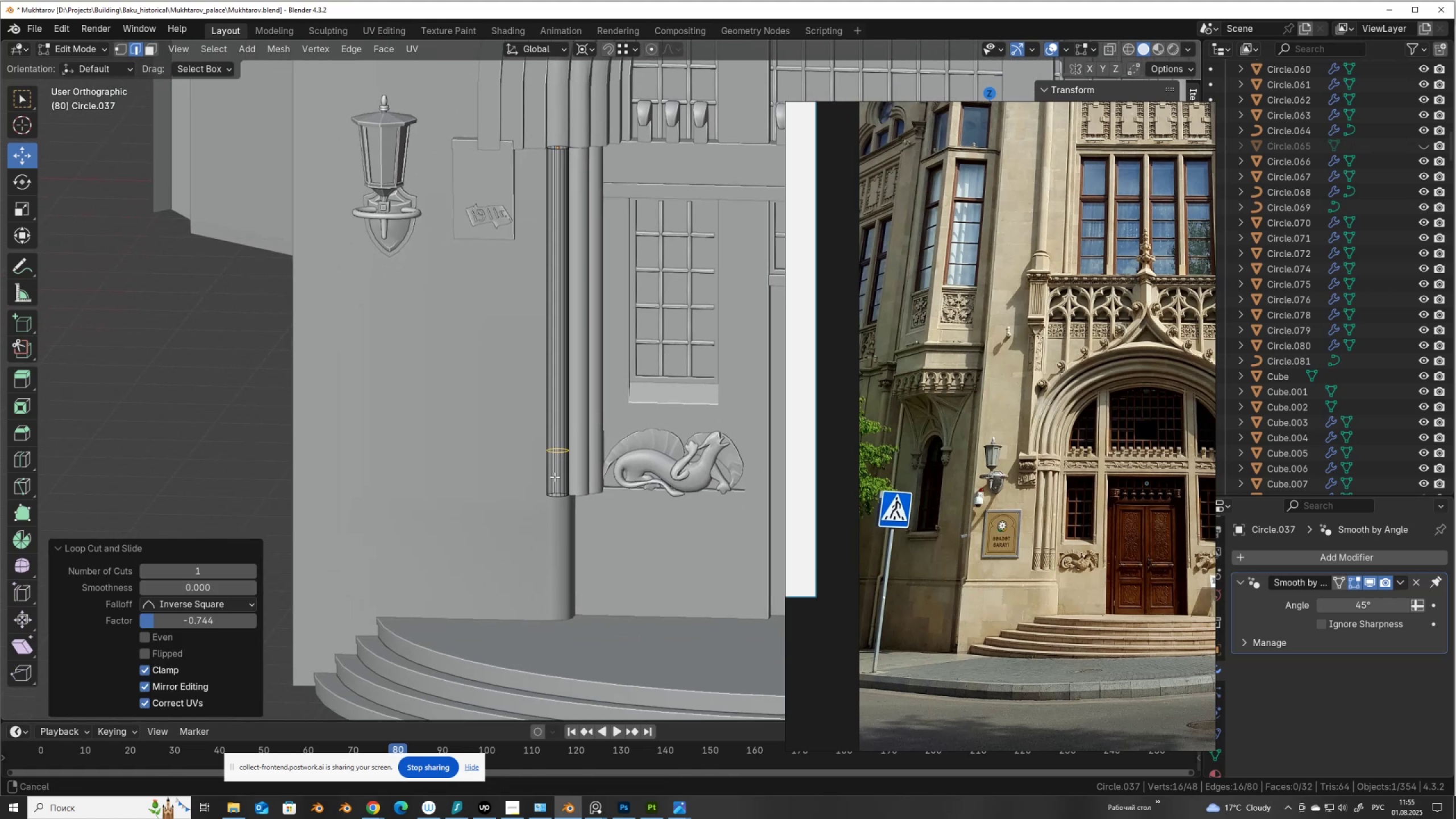 
scroll: coordinate [563, 511], scroll_direction: up, amount: 6.0
 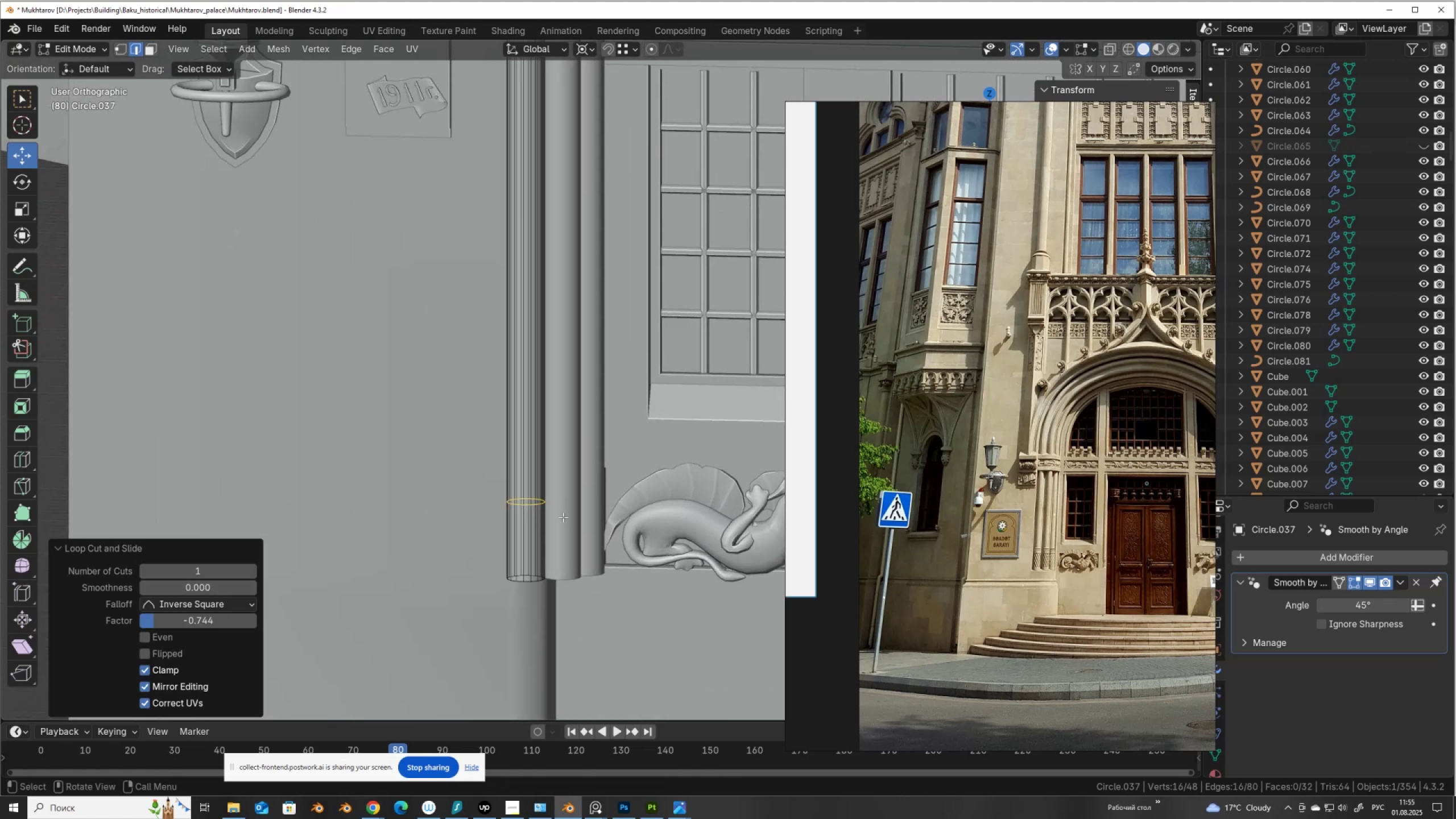 
key(Control+B)
 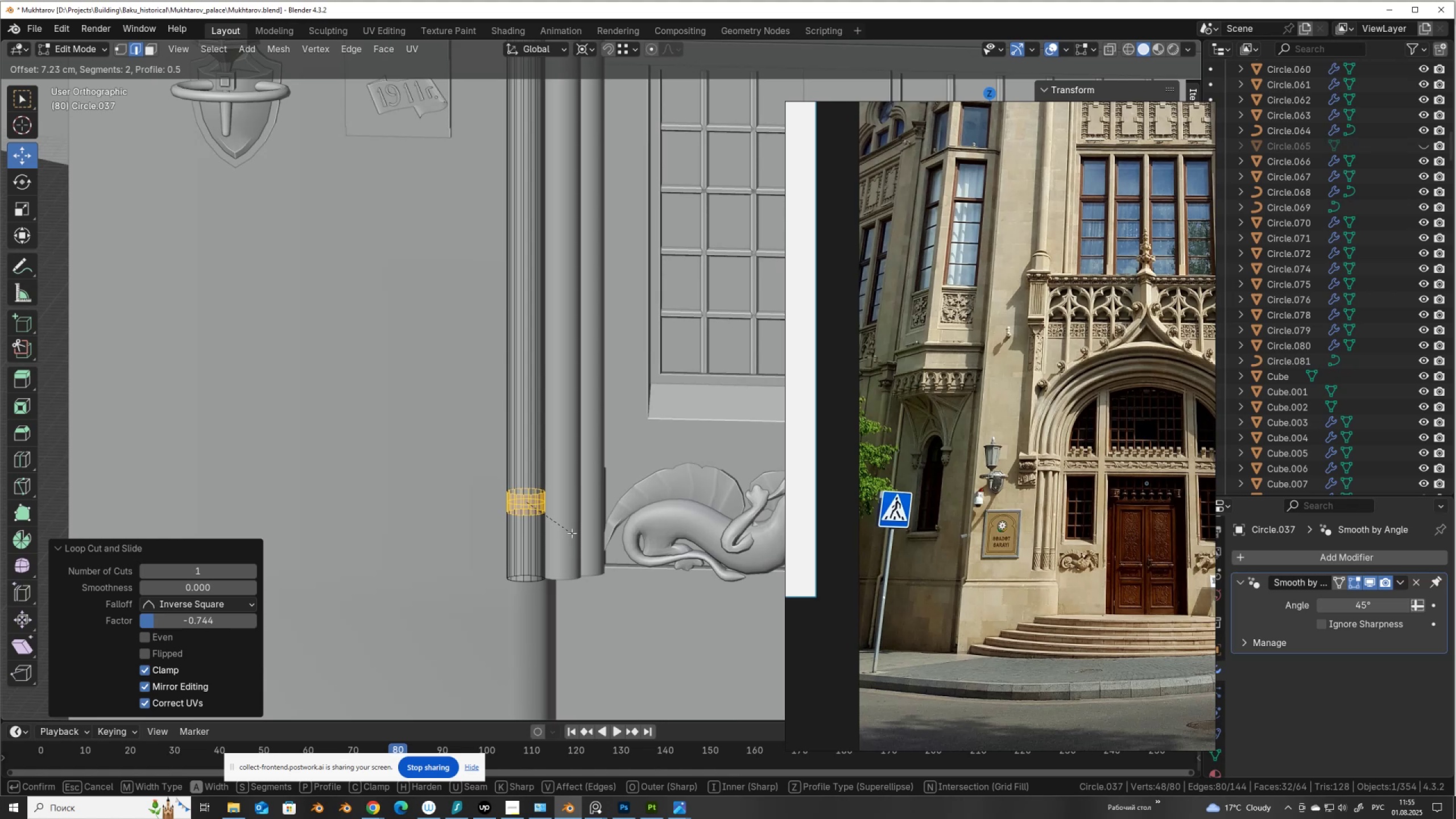 
left_click([570, 530])
 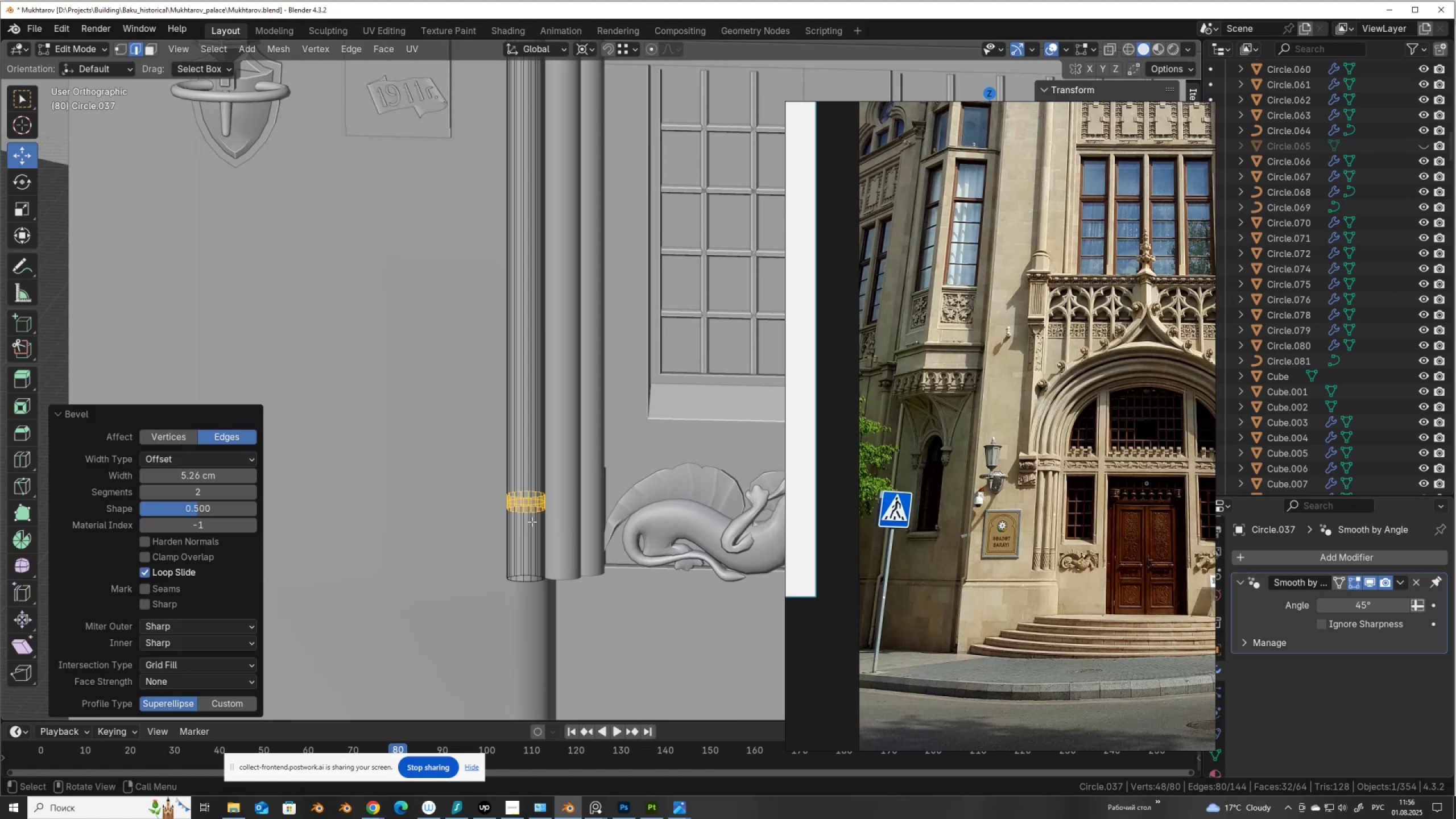 
key(3)
 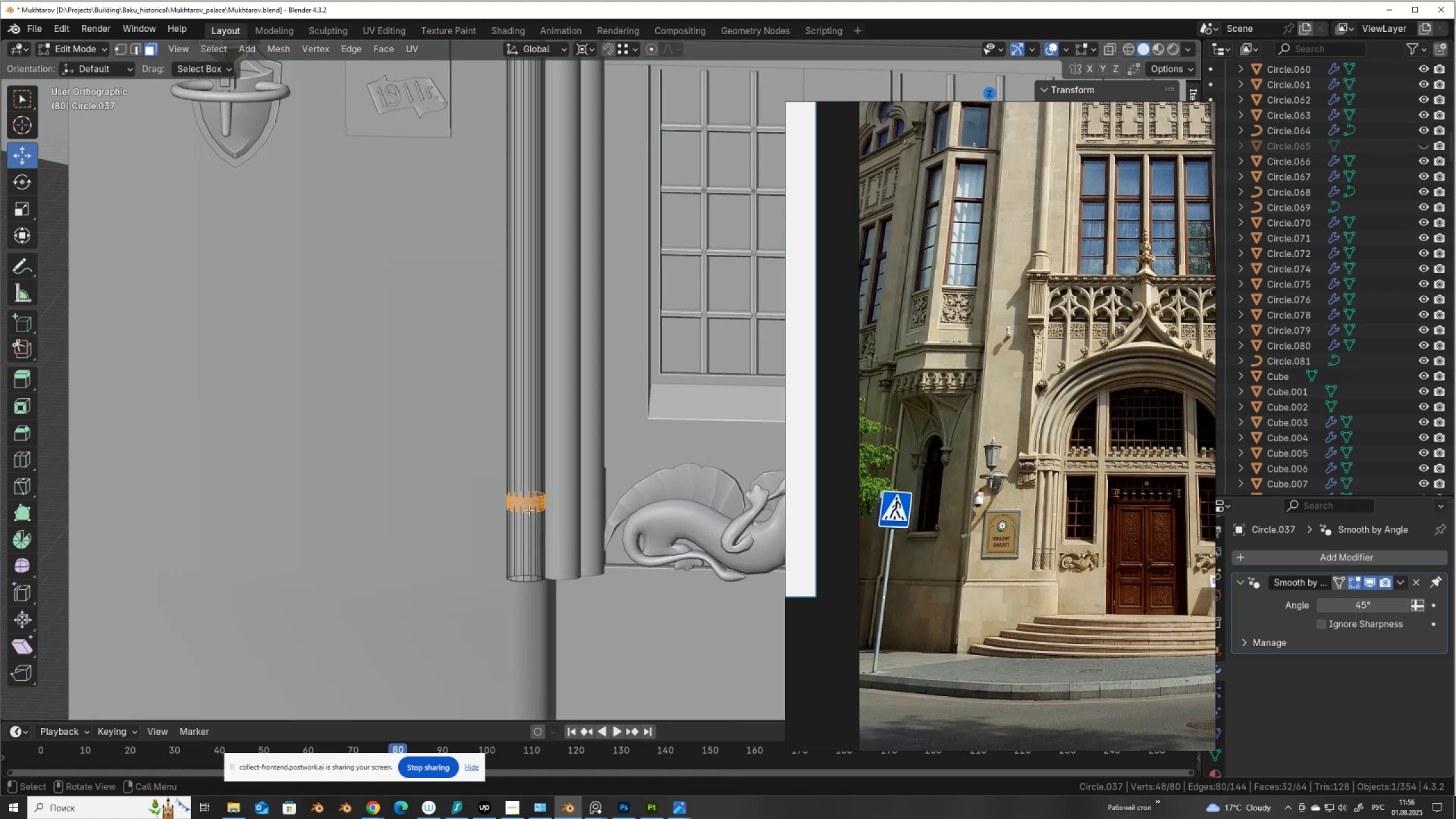 
scroll: coordinate [529, 510], scroll_direction: up, amount: 3.0
 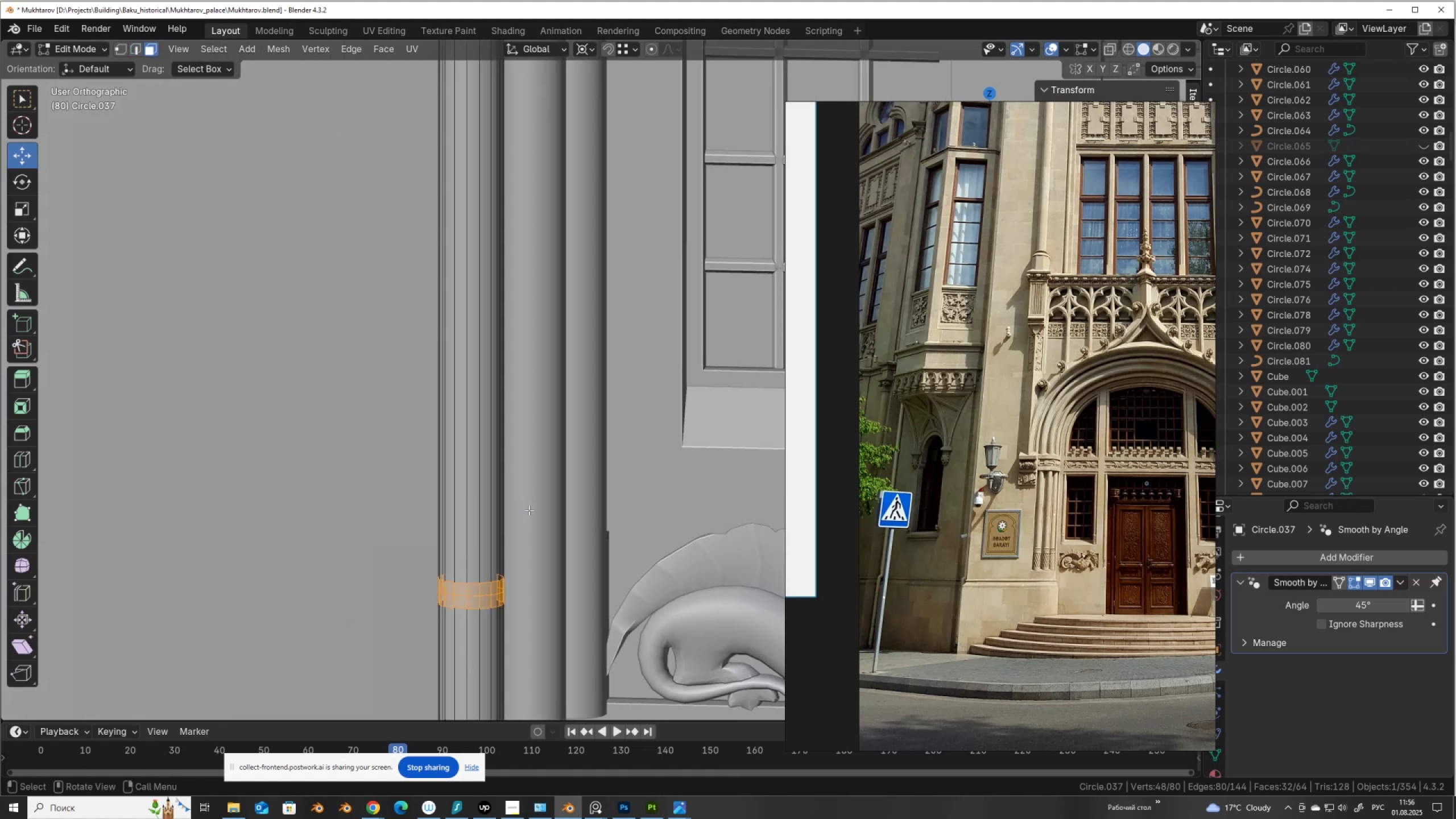 
hold_key(key=ShiftLeft, duration=0.48)
 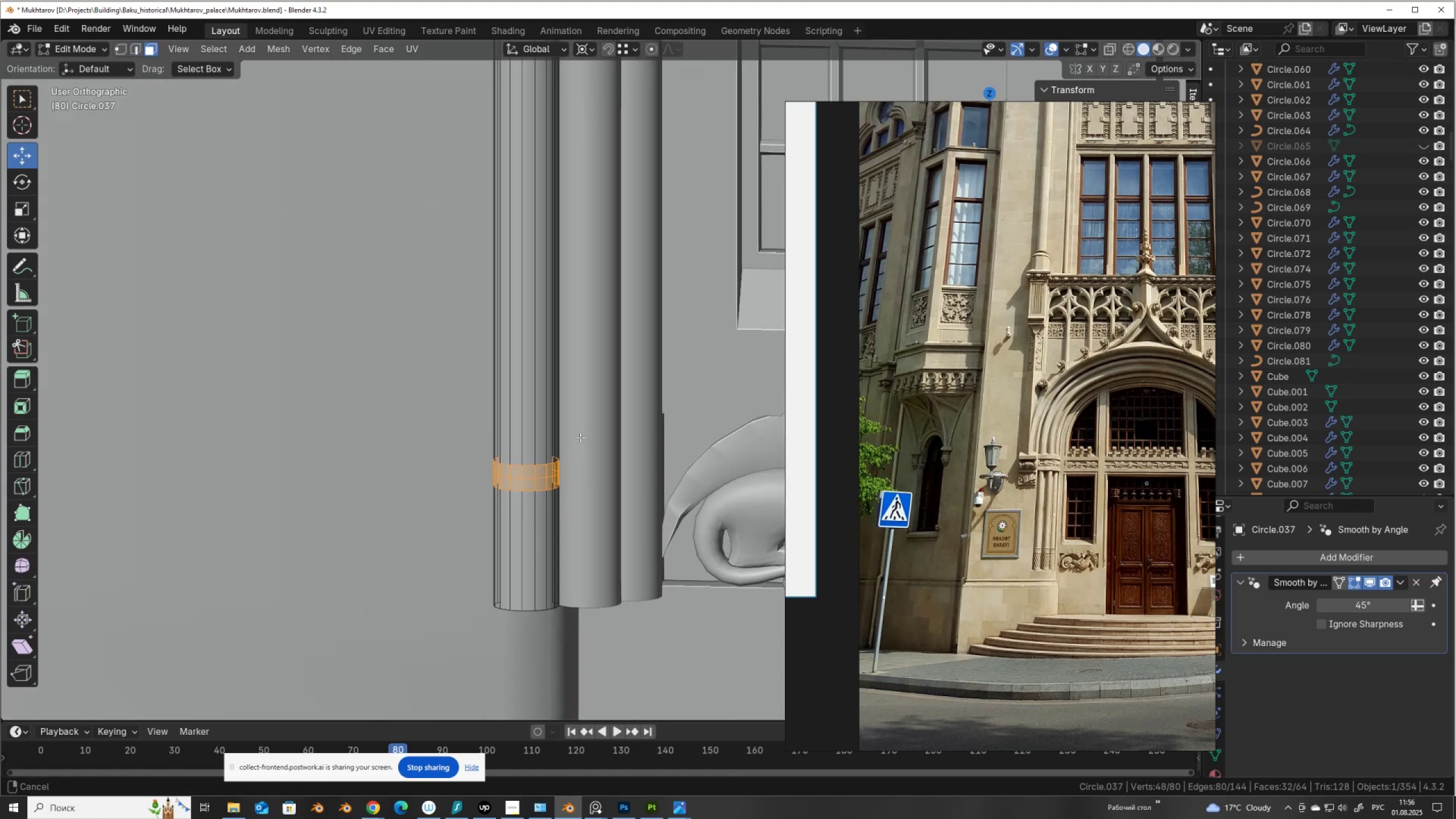 
scroll: coordinate [569, 508], scroll_direction: up, amount: 3.0
 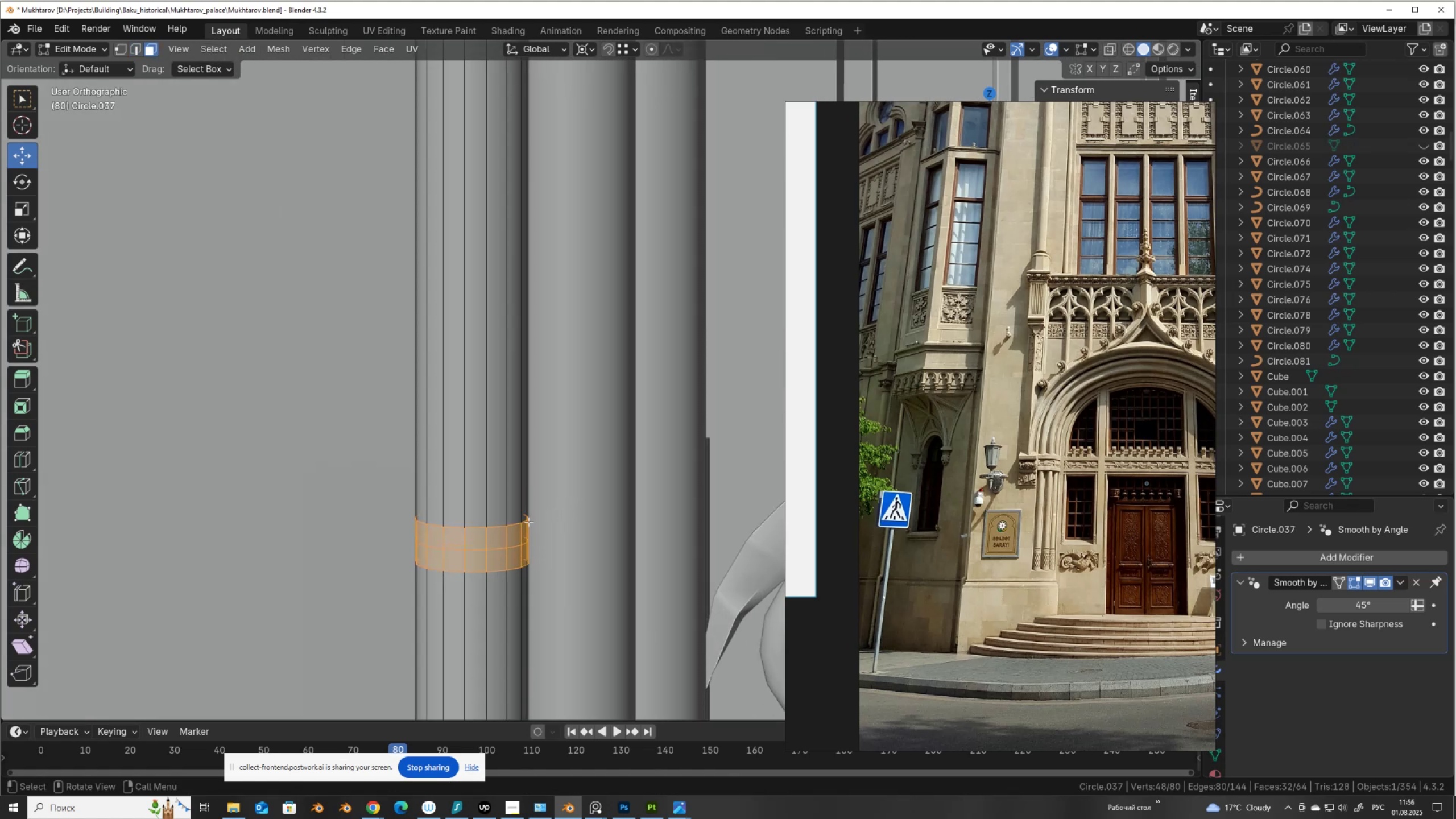 
hold_key(key=AltLeft, duration=0.7)
left_click([490, 536])
 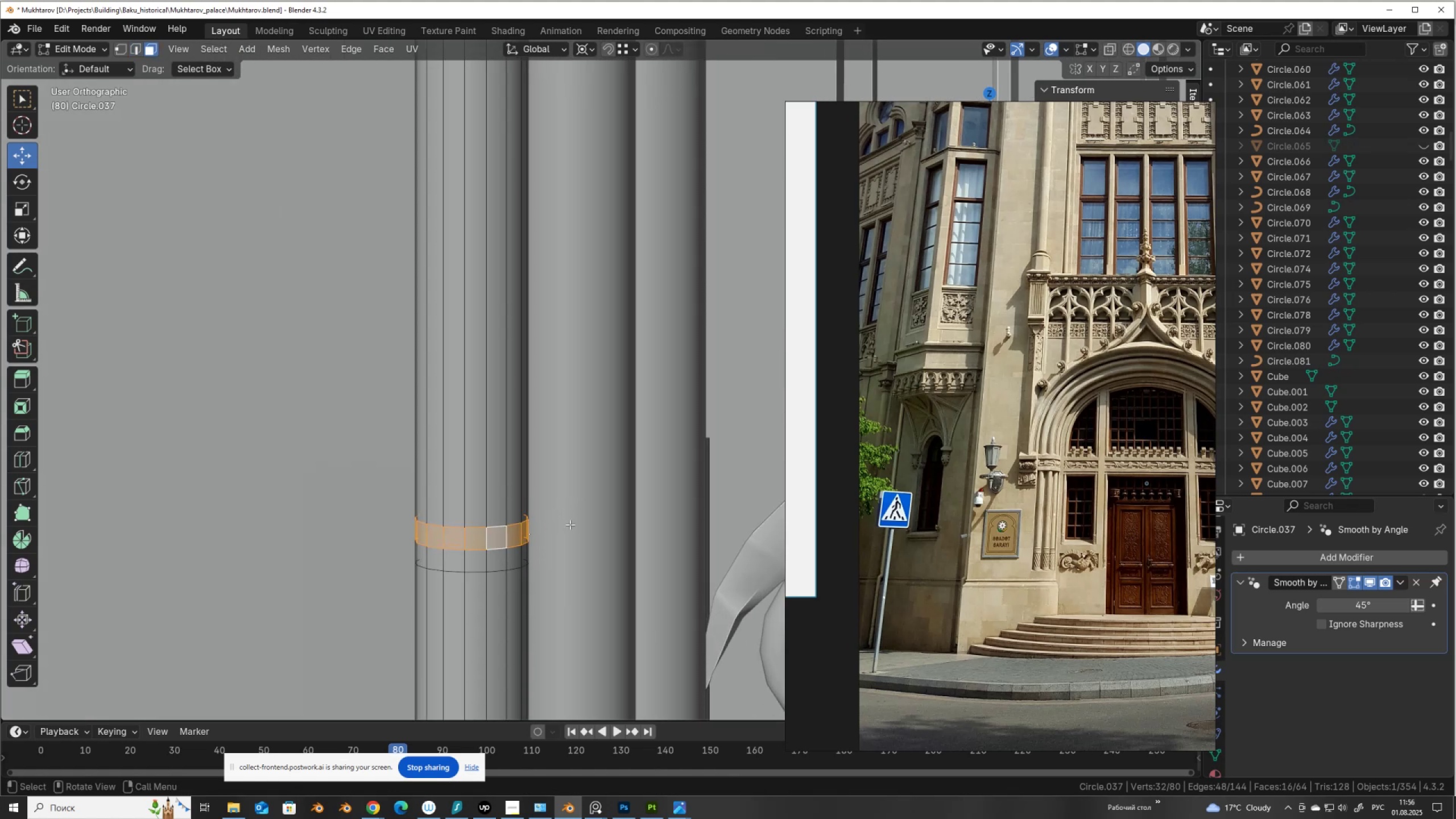 
right_click([595, 521])
 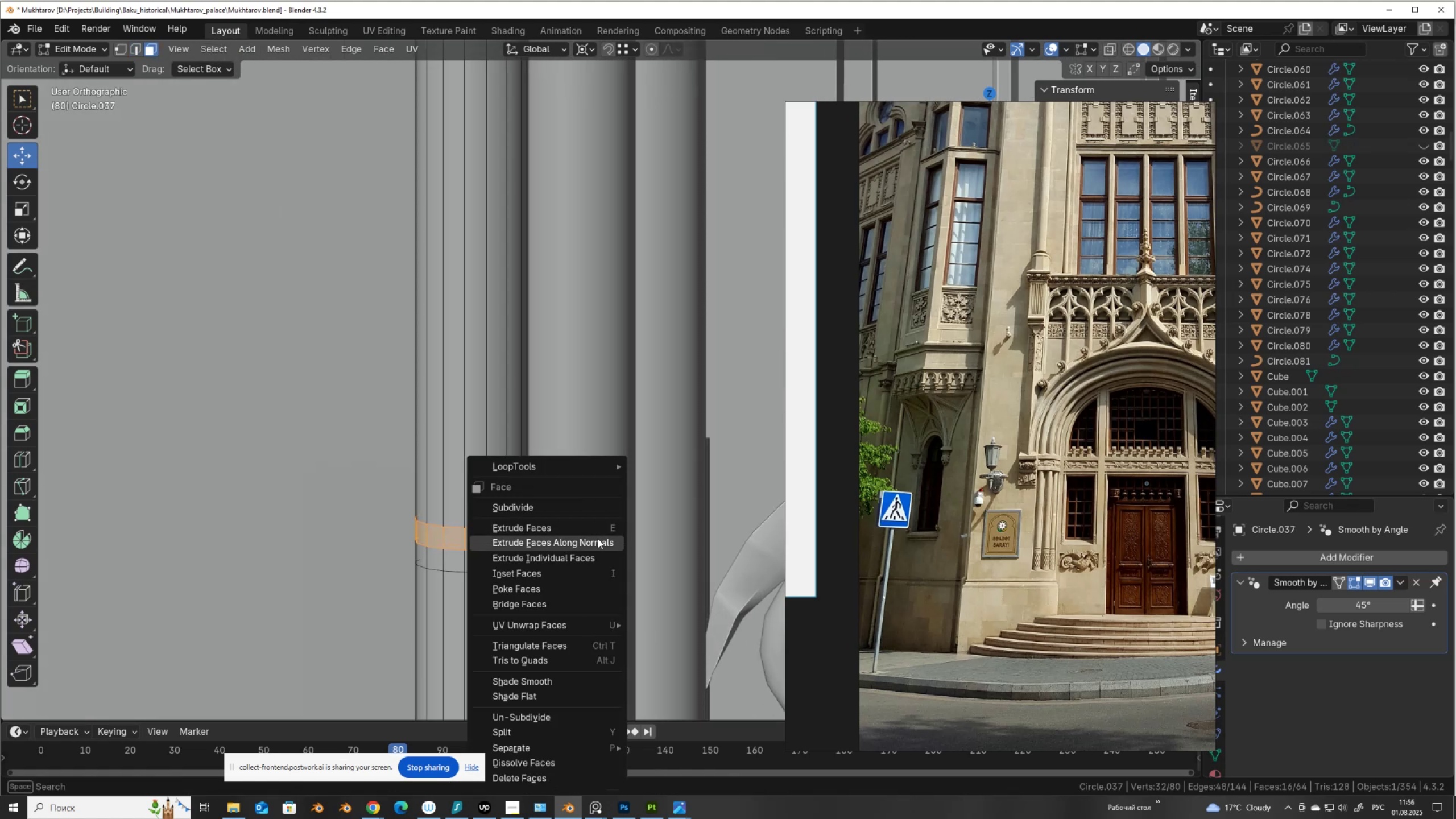 
left_click([598, 540])
 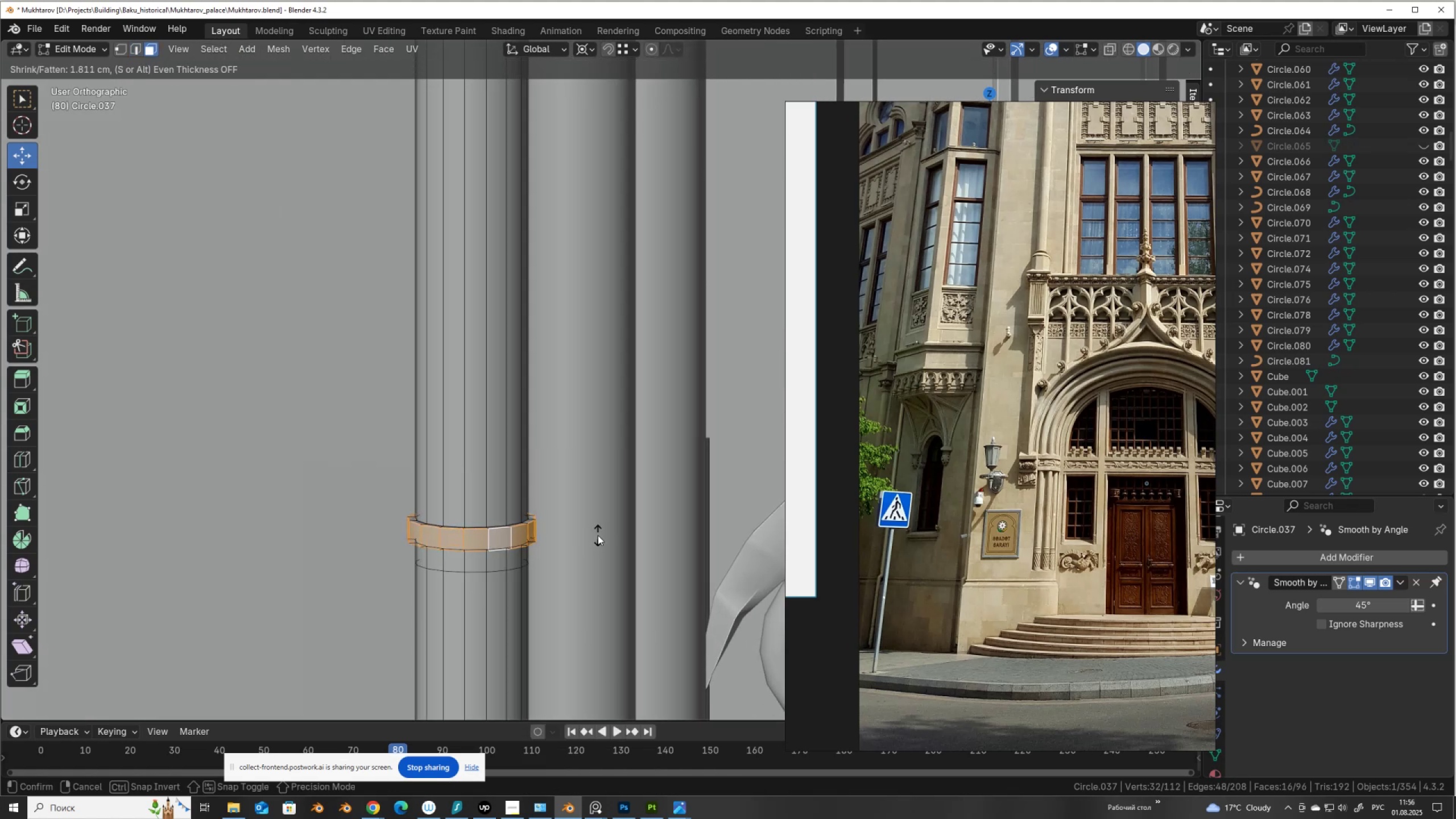 
left_click([598, 535])
 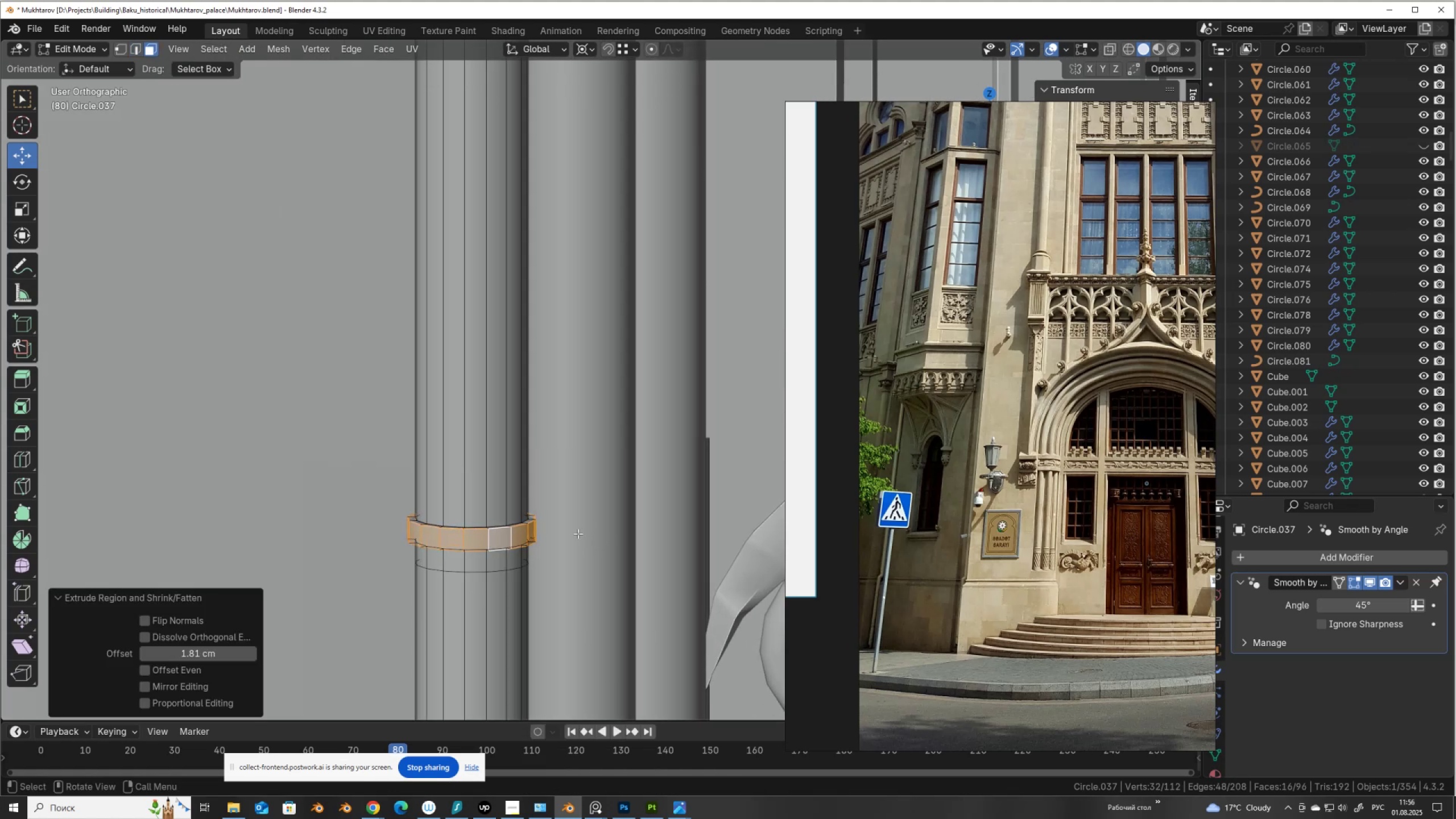 
scroll: coordinate [577, 533], scroll_direction: down, amount: 3.0
 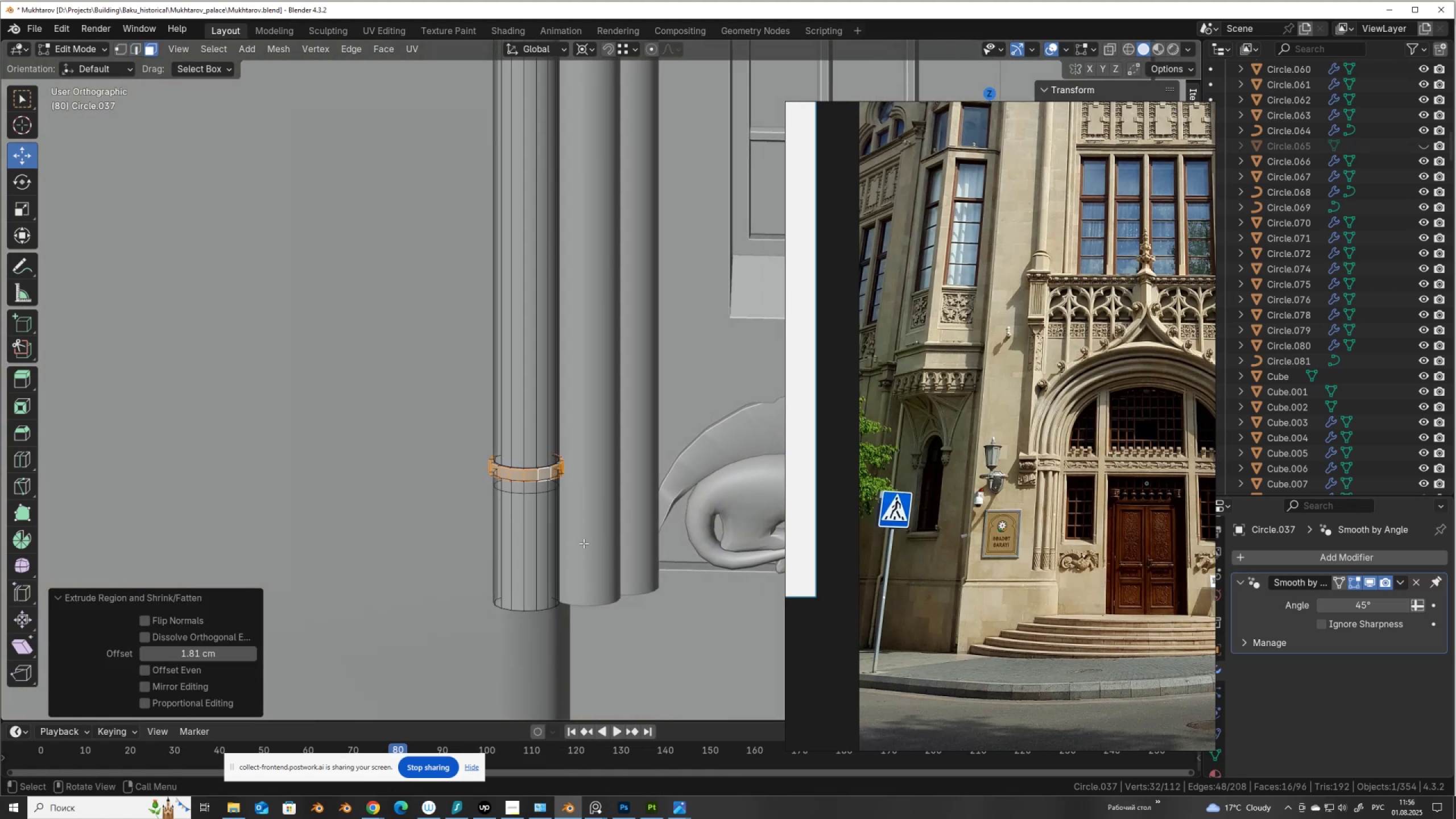 
type(sz)
 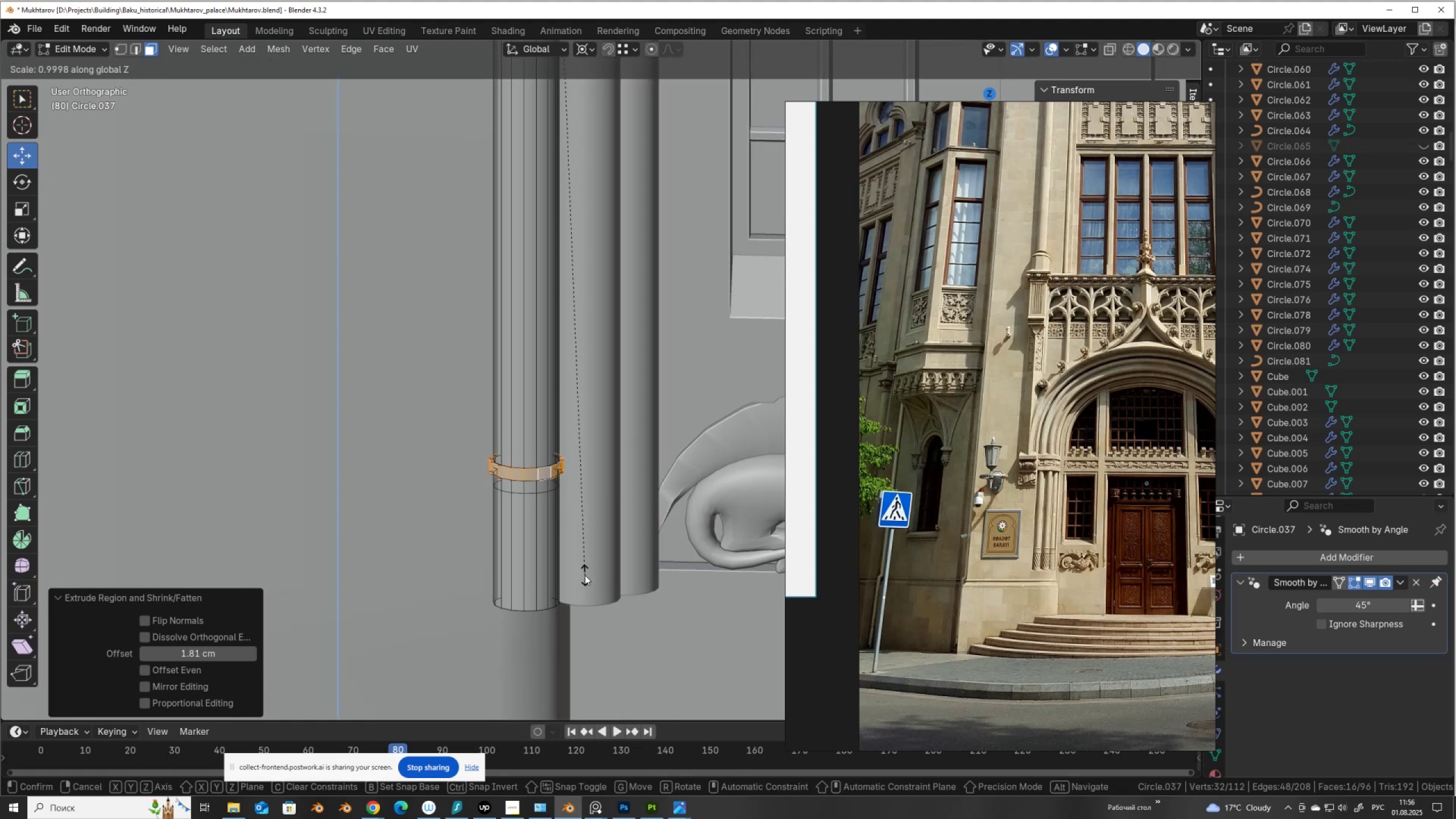 
right_click([585, 575])
 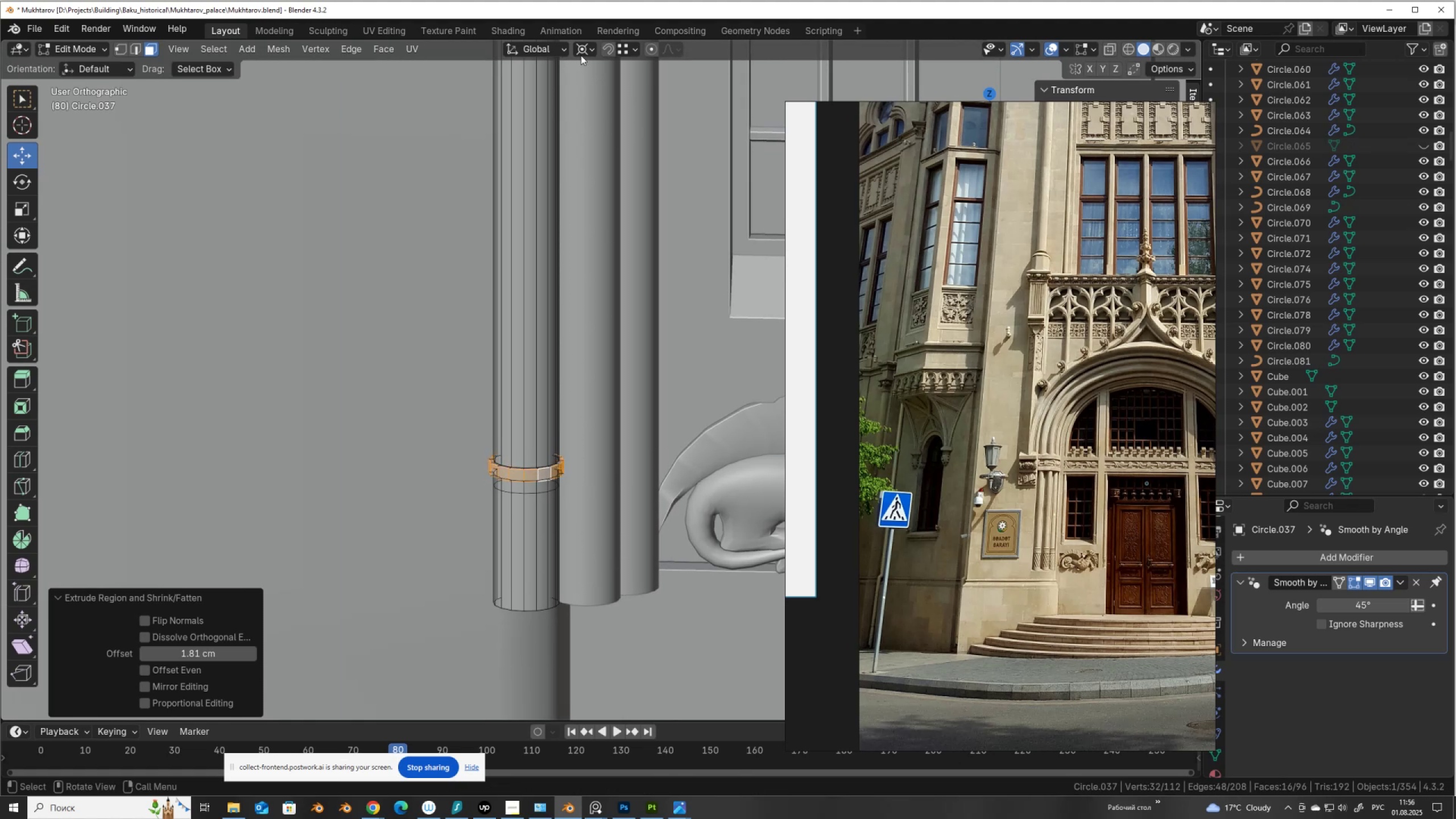 
left_click([581, 53])
 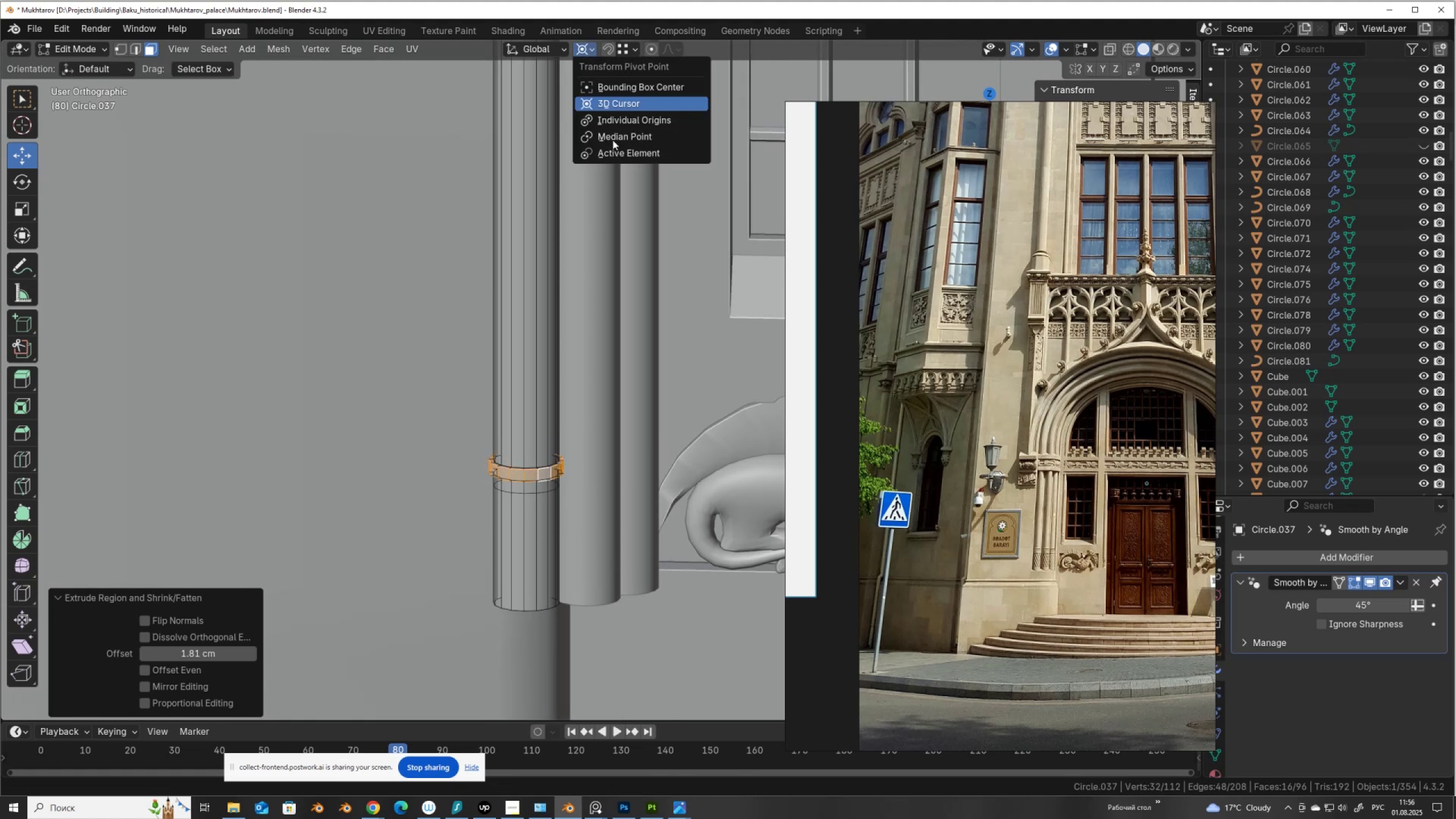 
left_click([614, 138])
 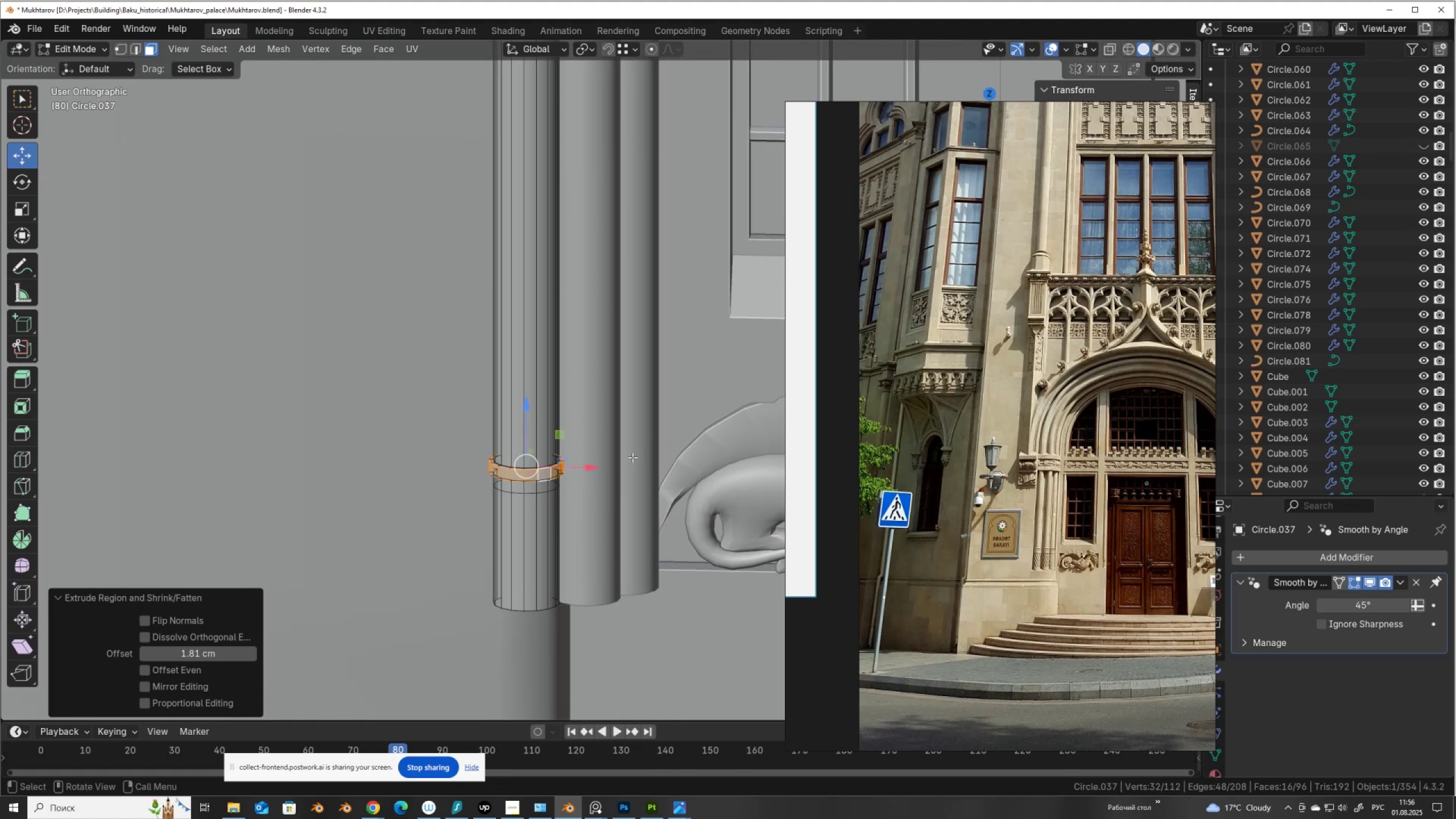 
type(sz)
 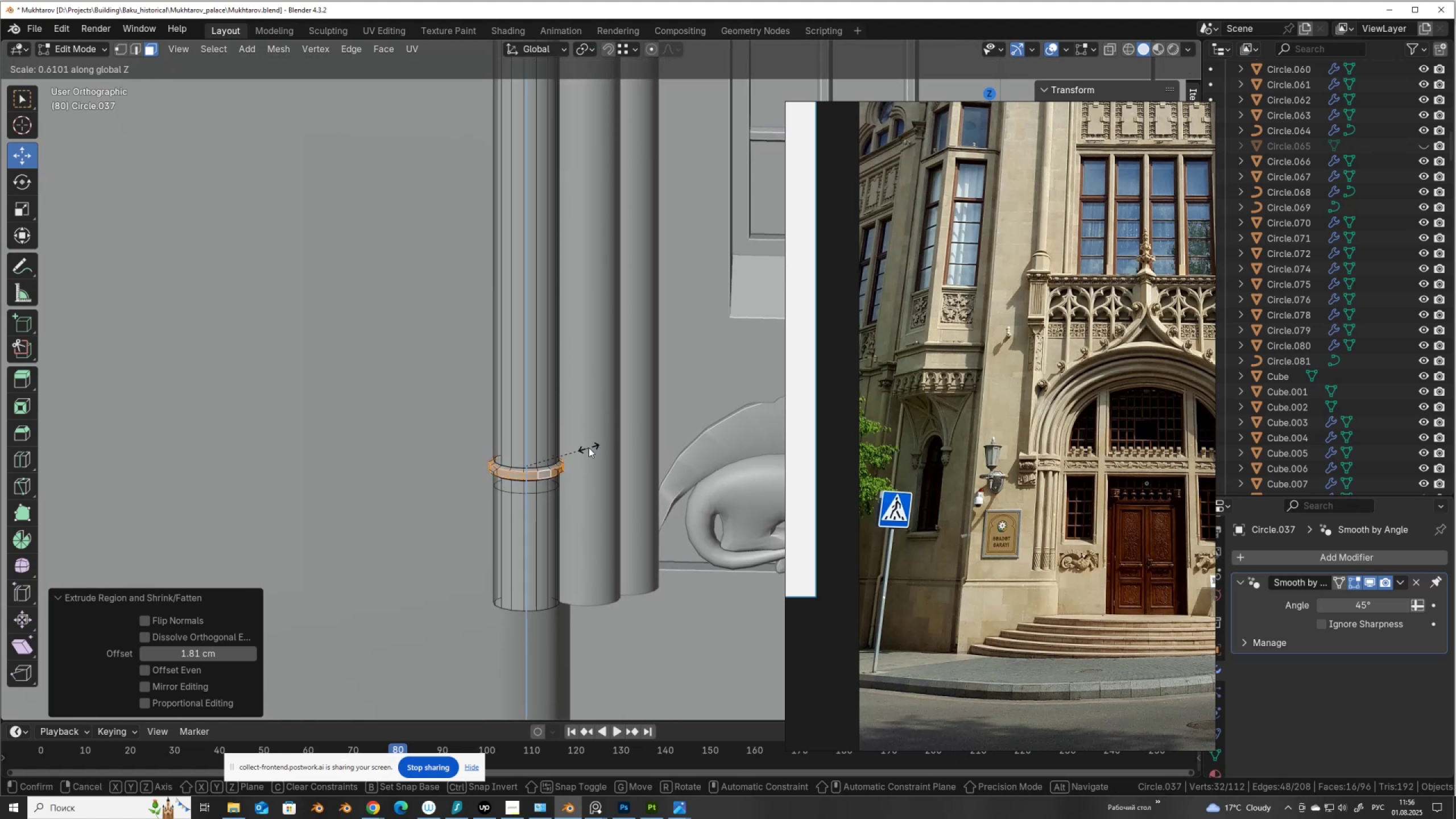 
left_click([589, 449])
 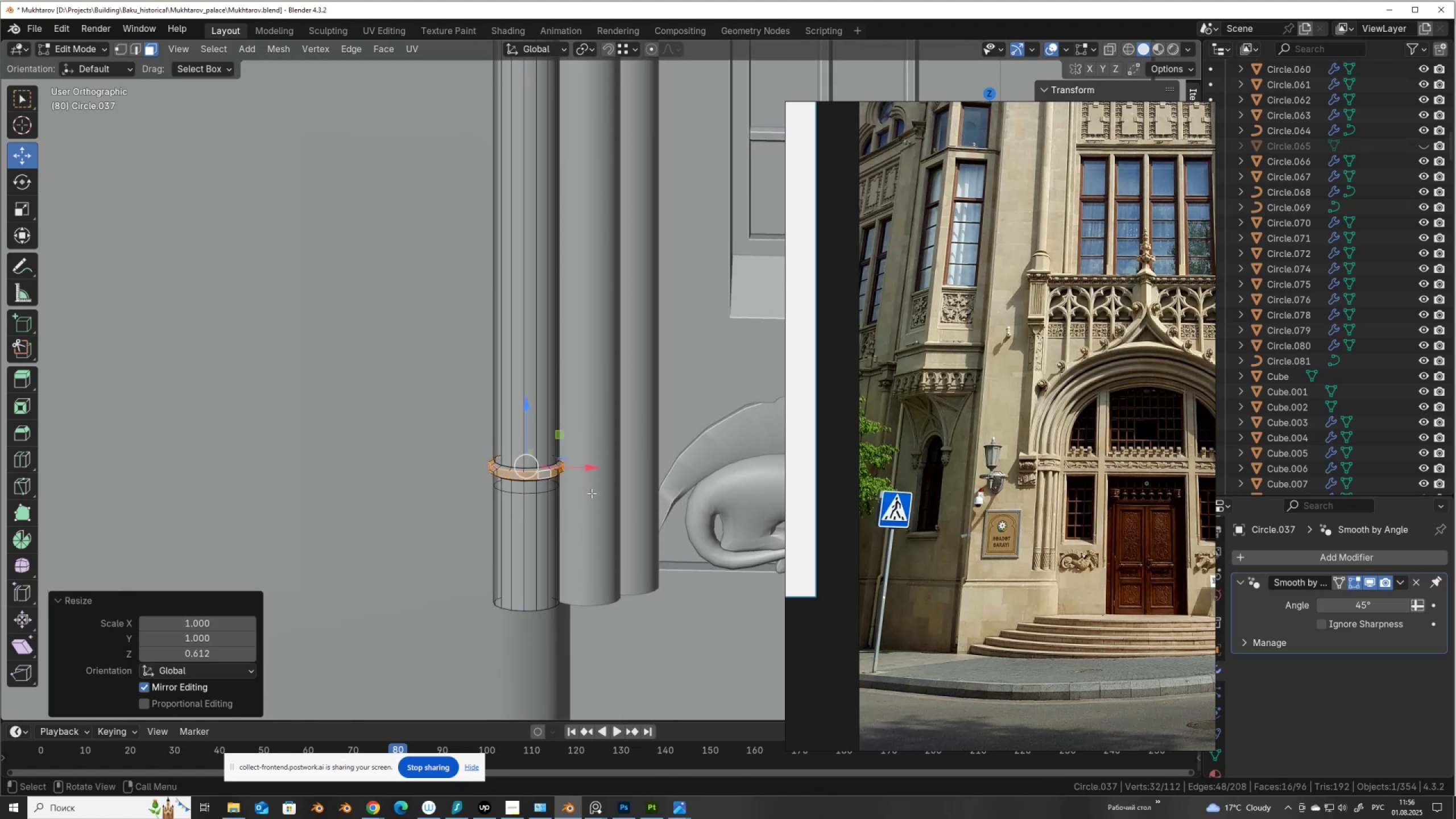 
scroll: coordinate [592, 494], scroll_direction: up, amount: 1.0
 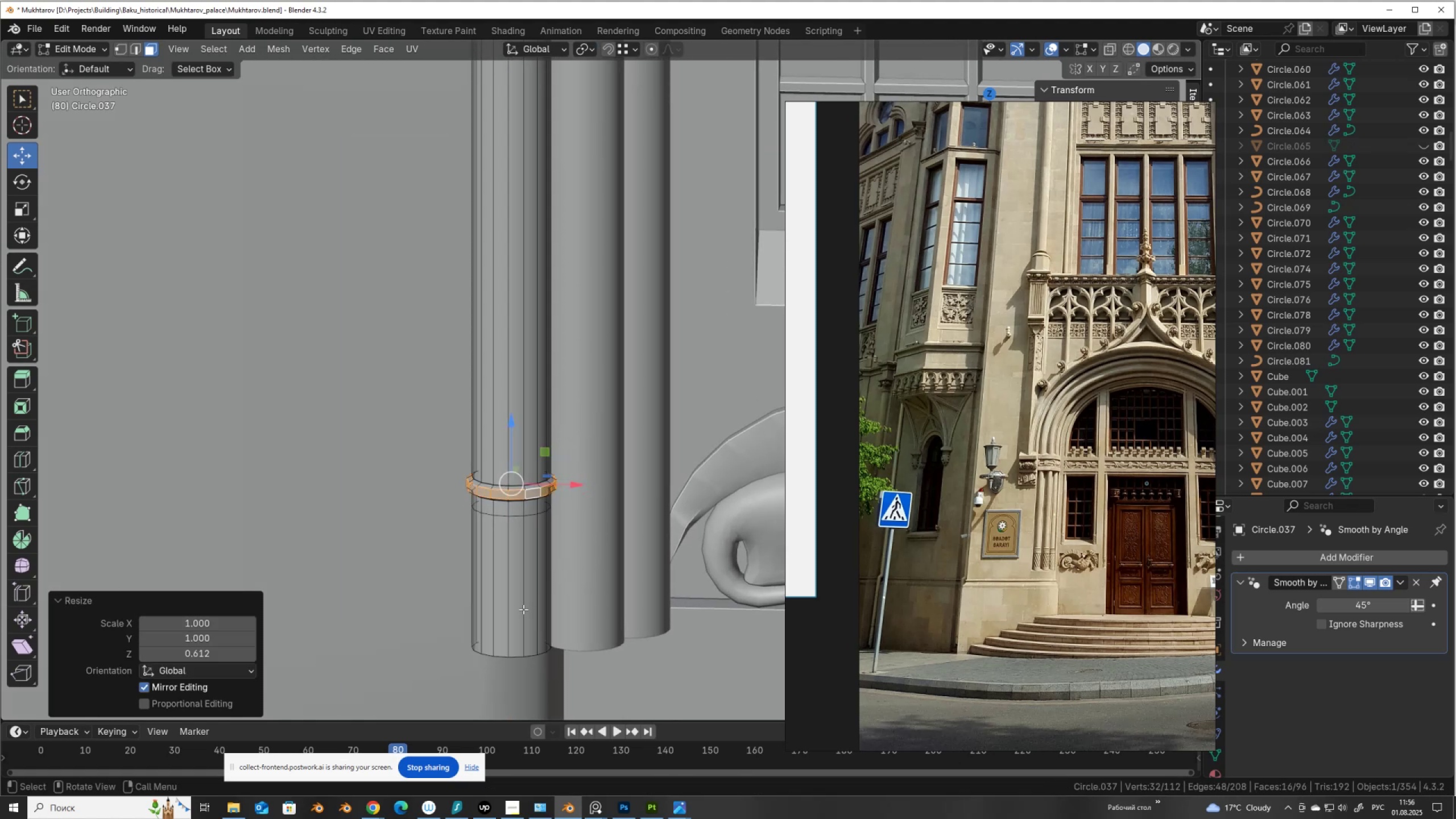 
key(Control+R)
 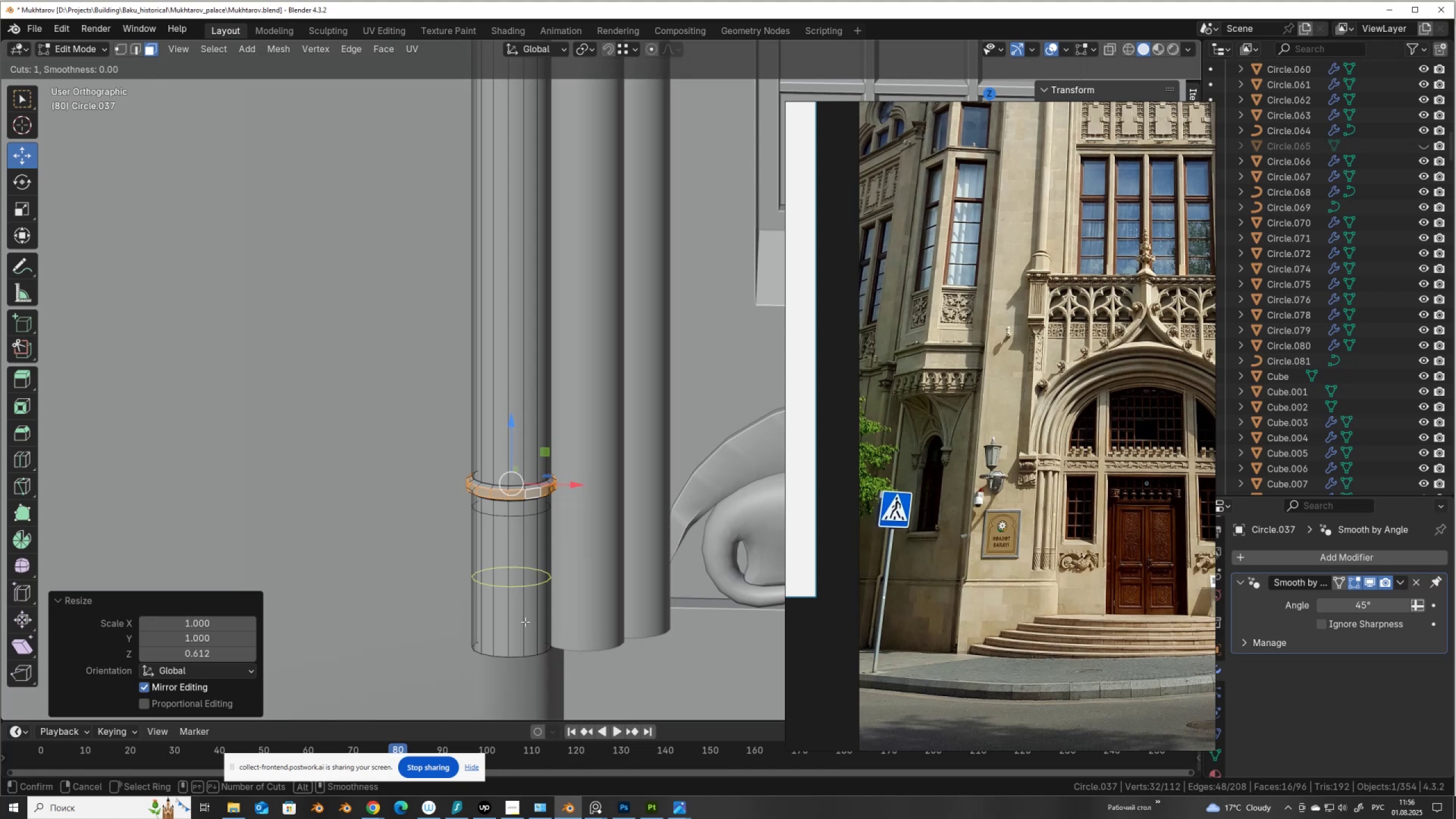 
left_click([525, 622])
 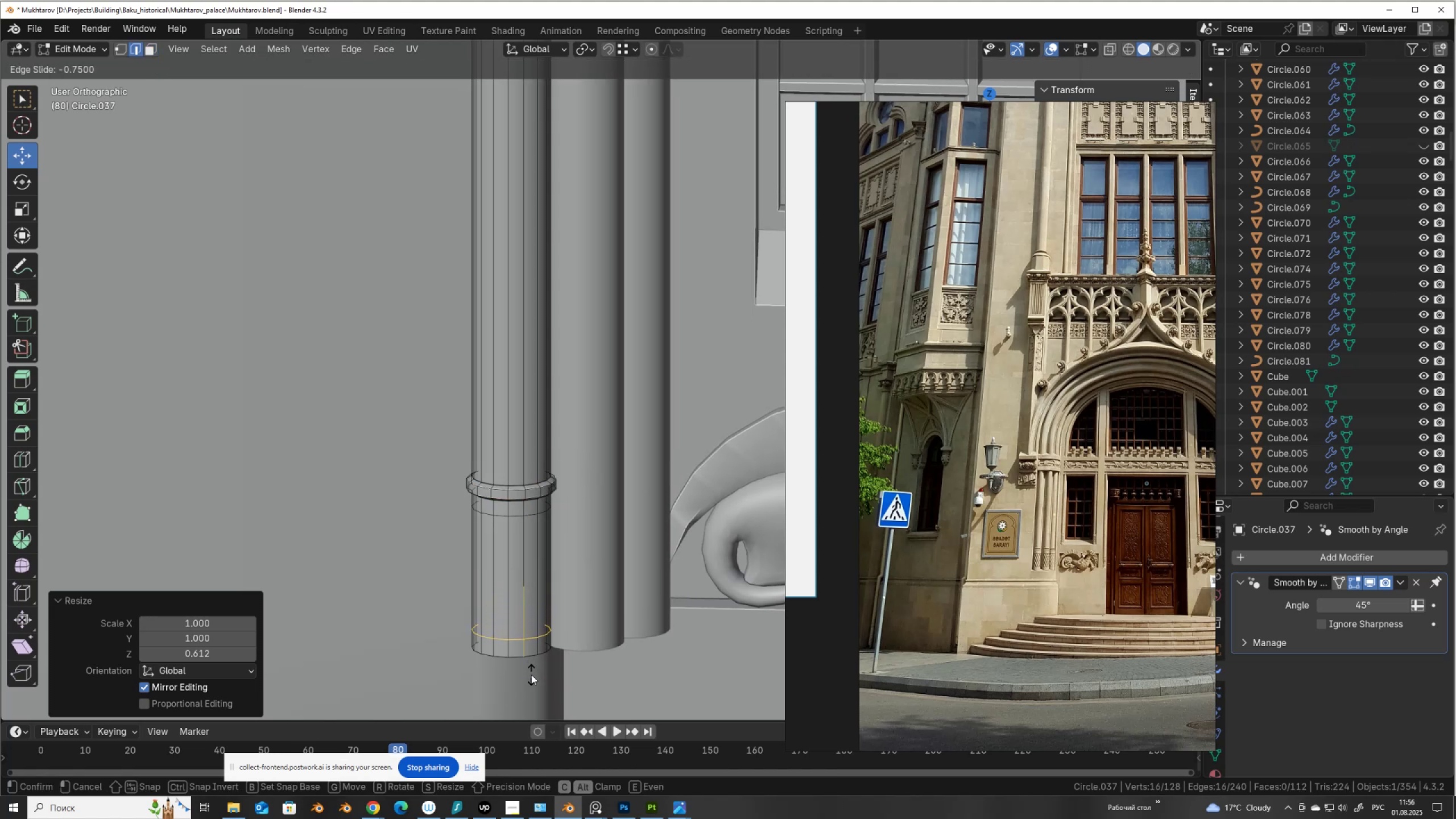 
left_click([531, 675])
 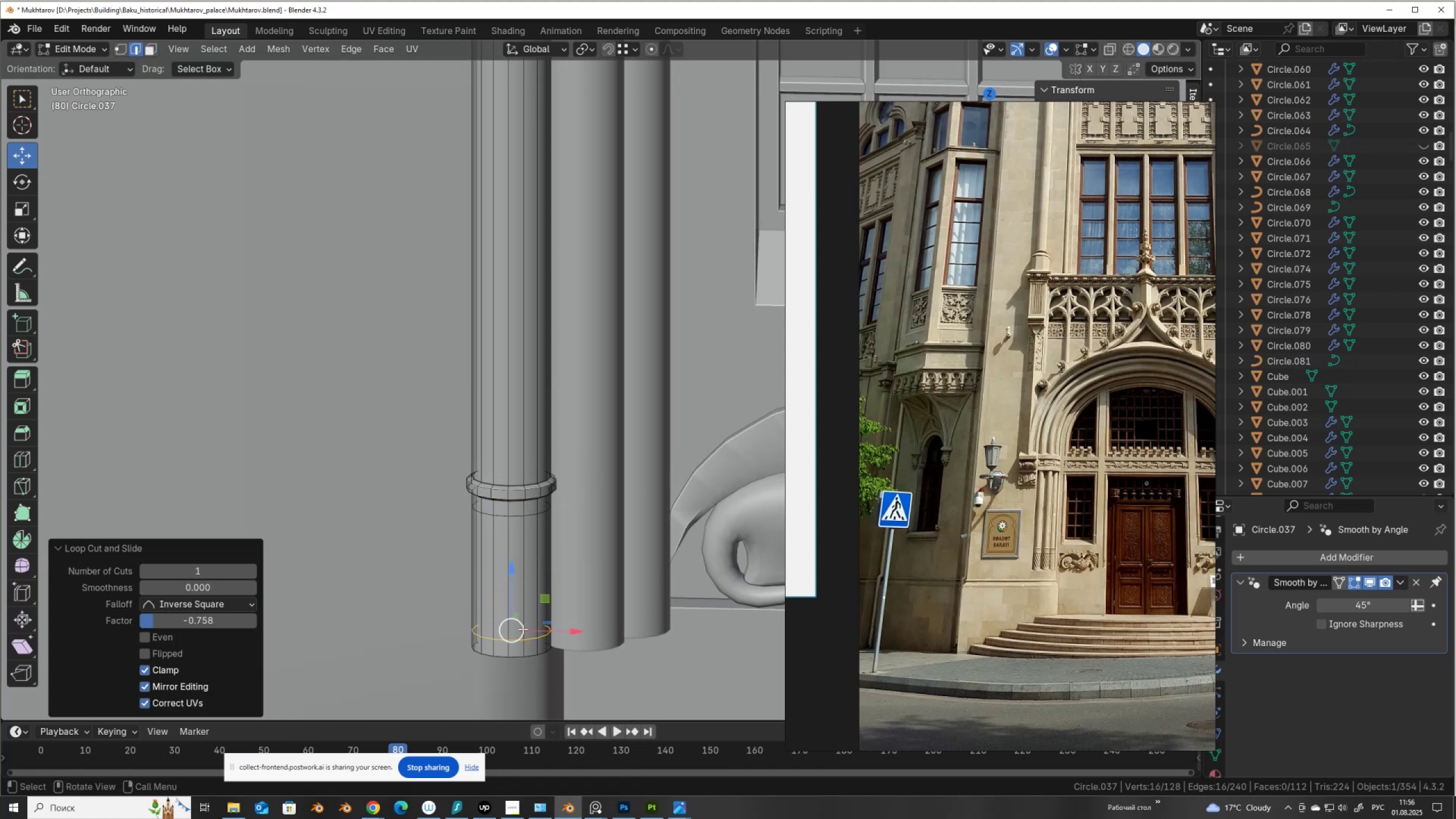 
mouse_move([522, 608])
 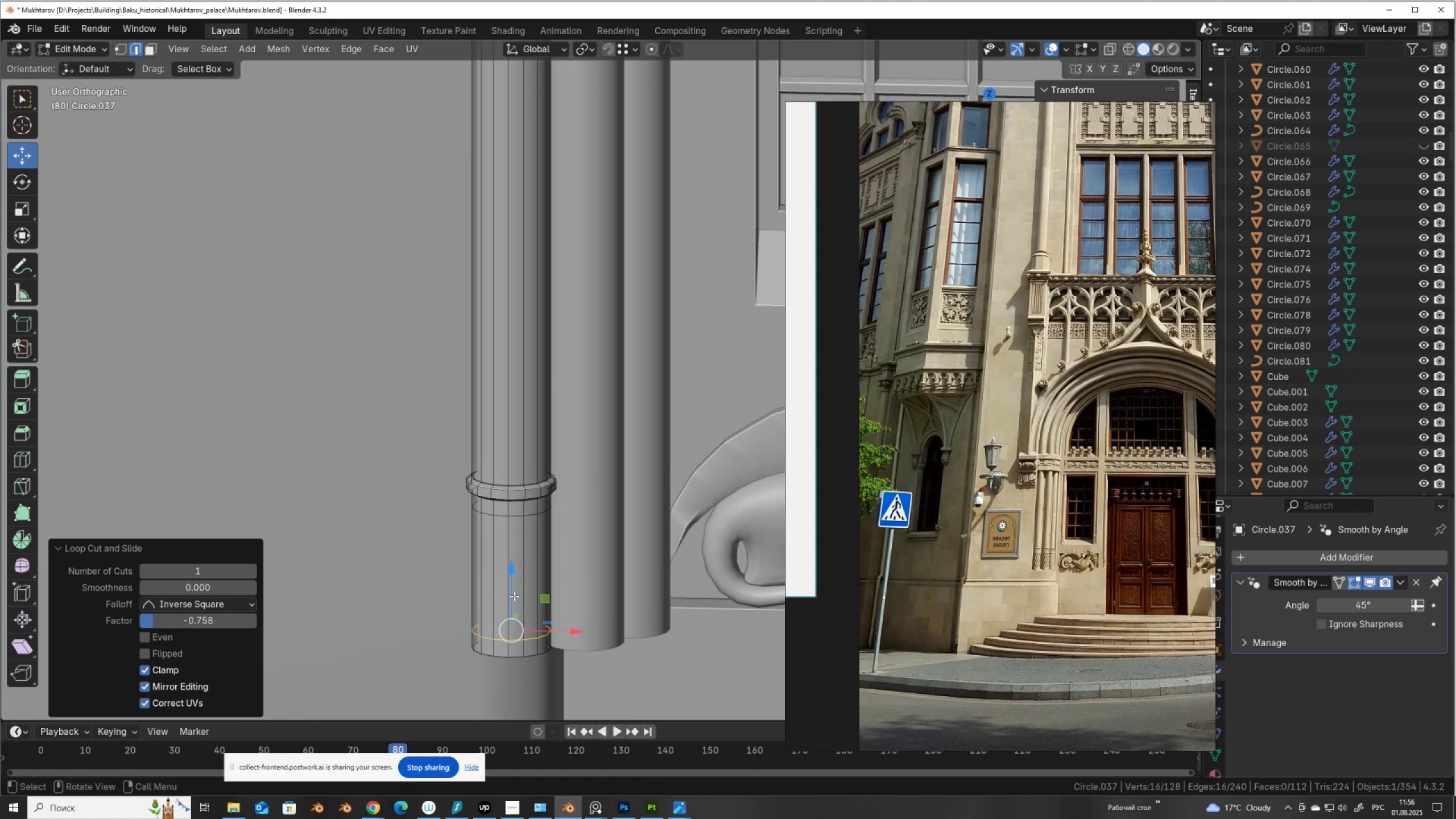 
left_click([514, 596])
 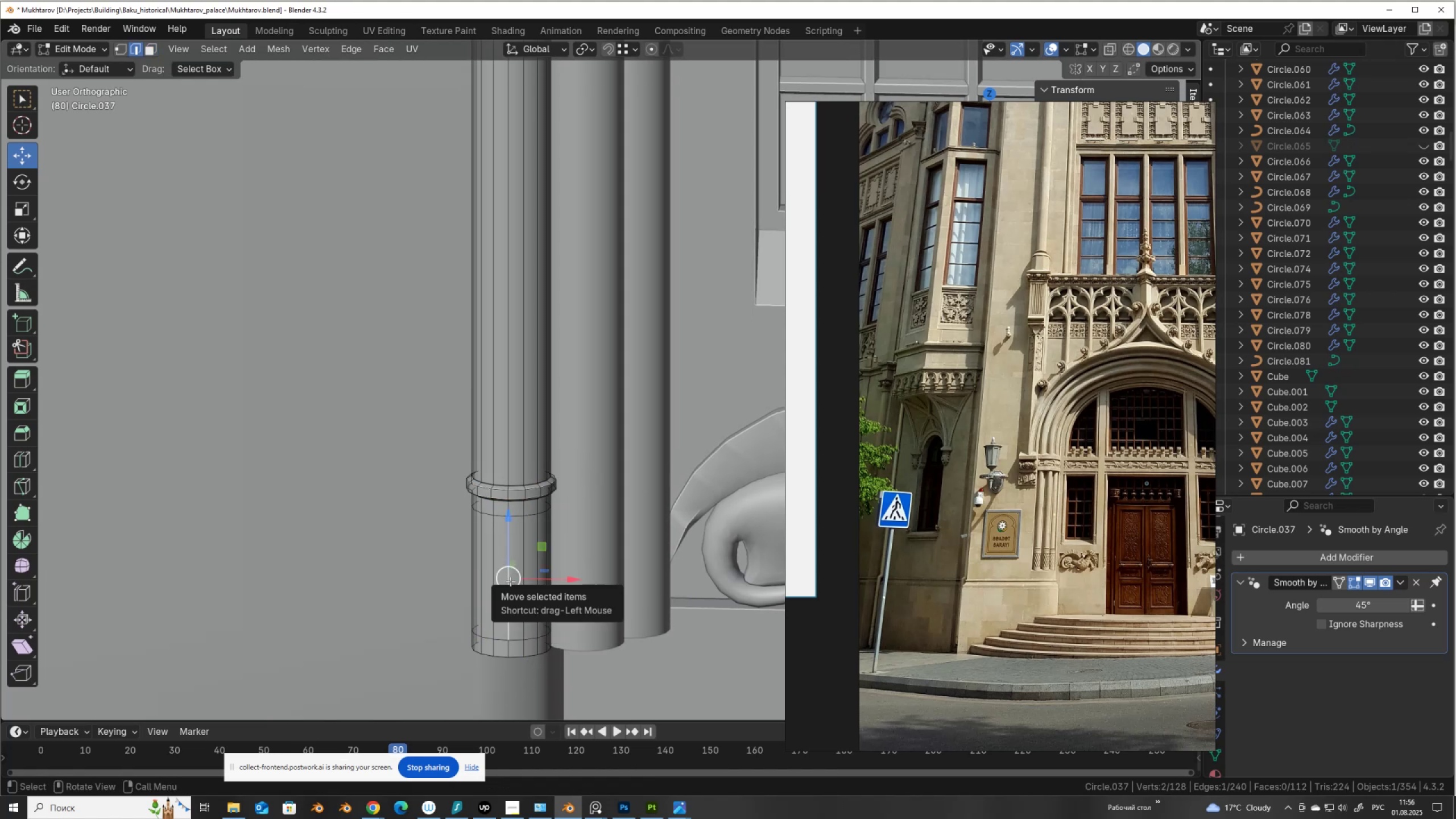 
key(3)
 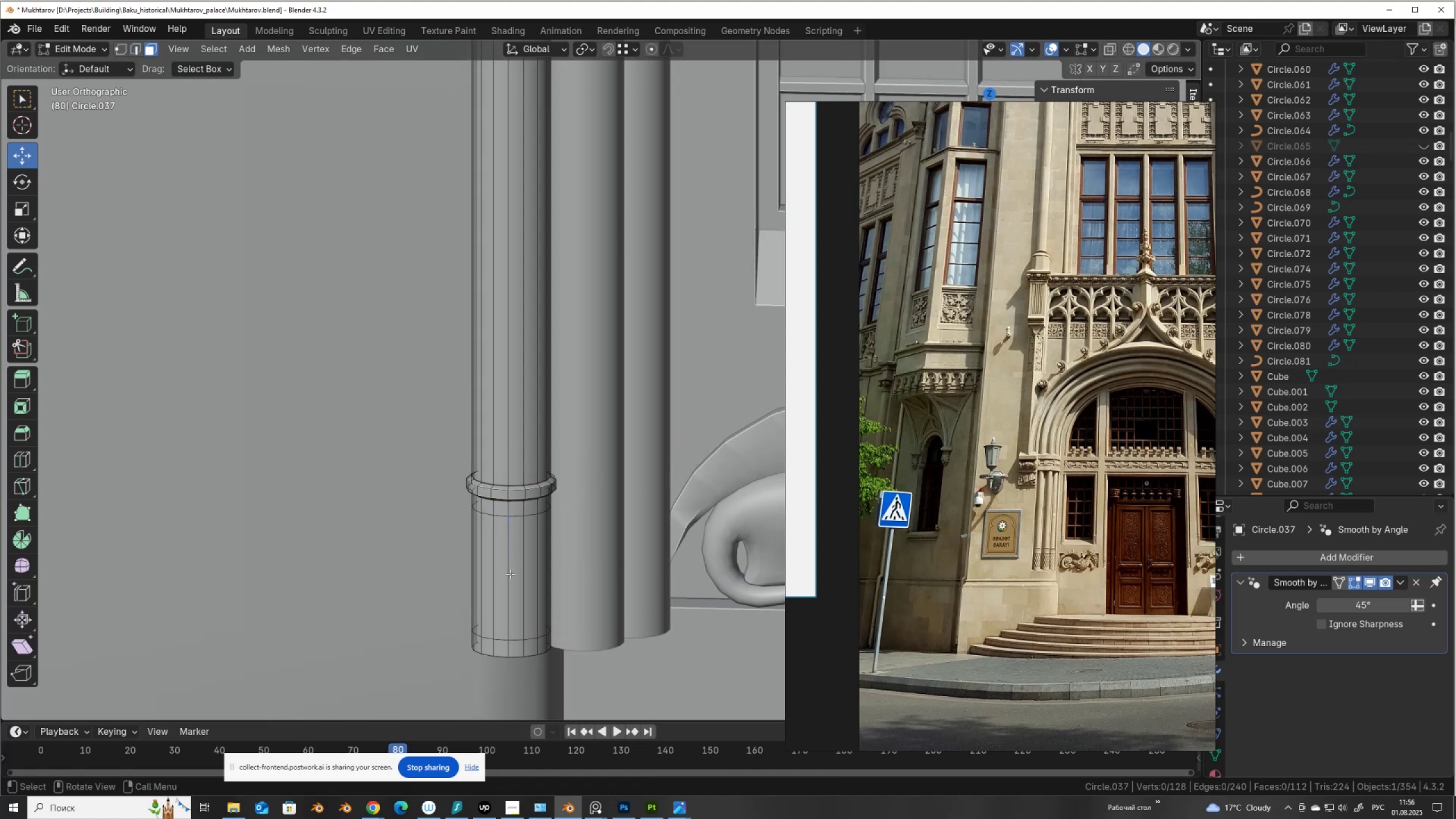 
key(Control+R)
 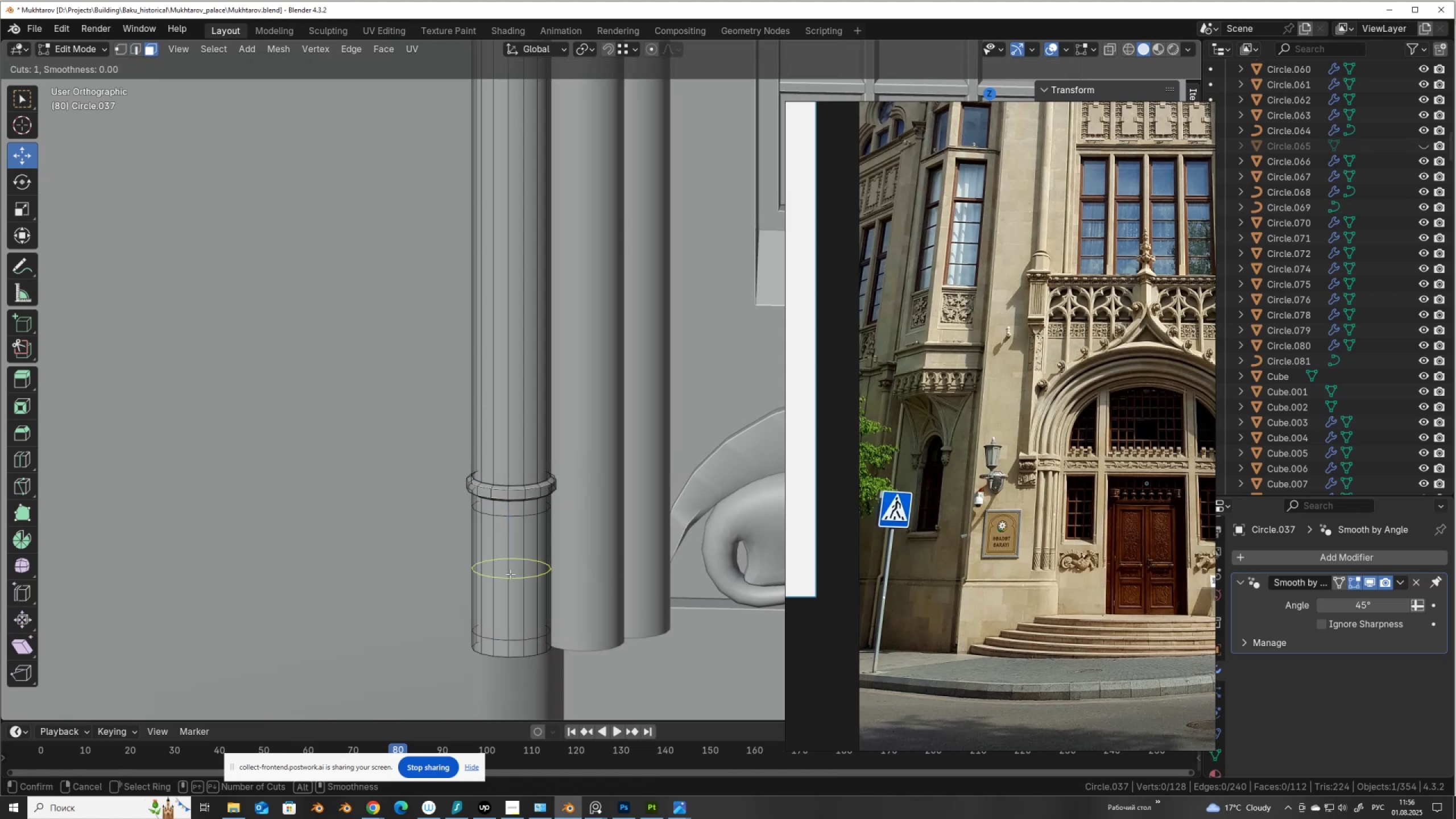 
scroll: coordinate [510, 574], scroll_direction: up, amount: 2.0
 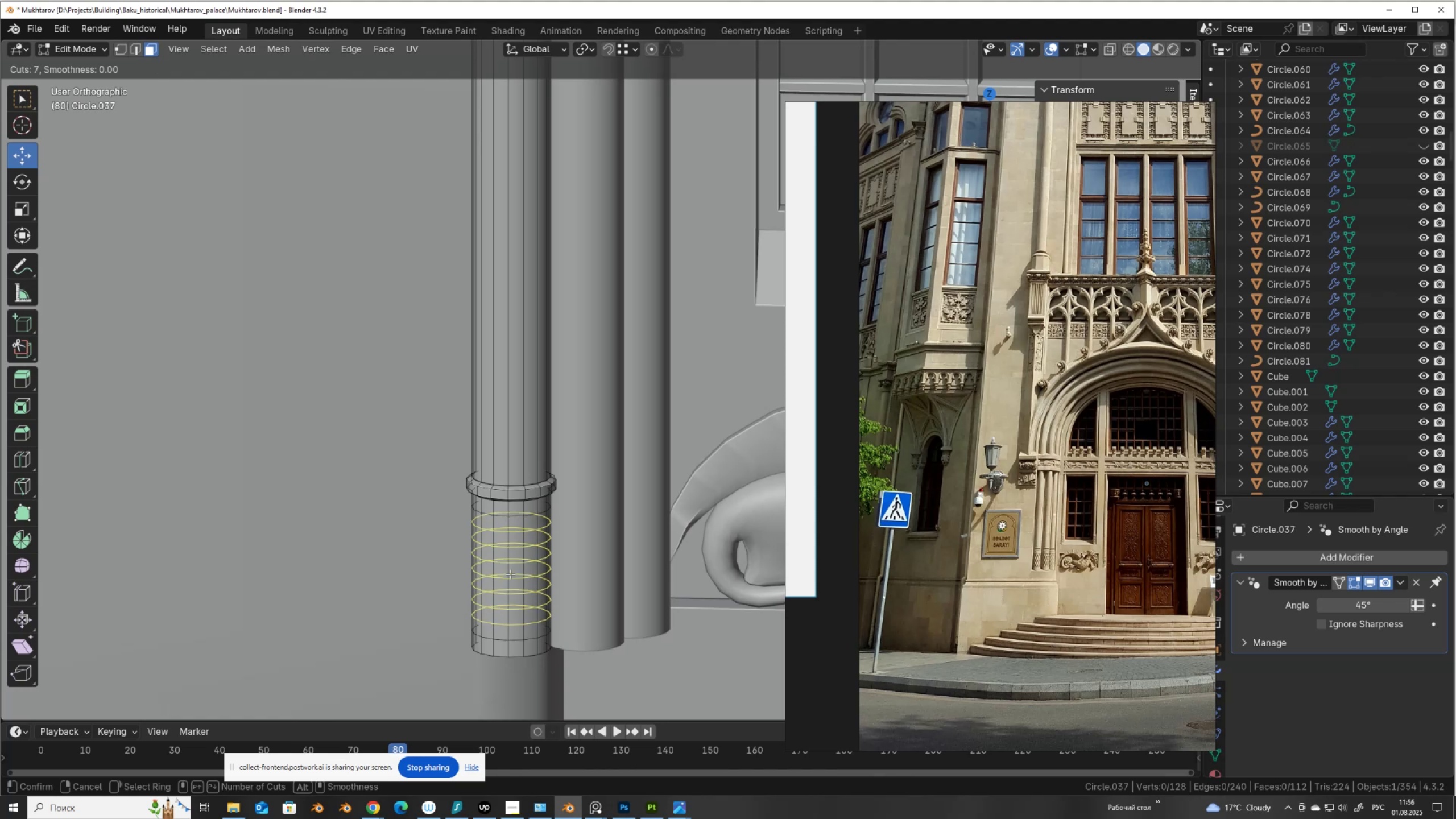 
left_click([510, 574])
 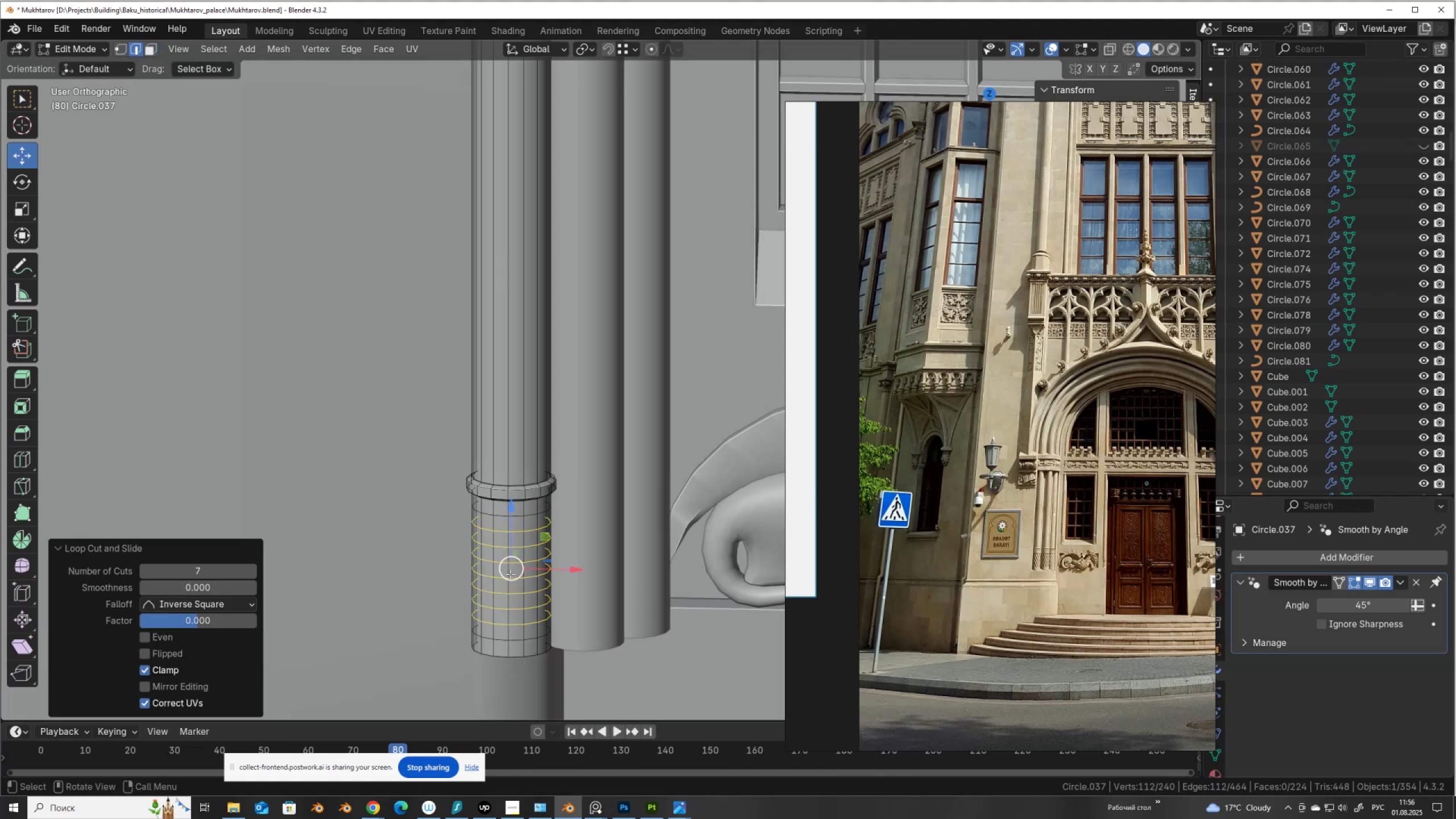 
right_click([510, 574])
 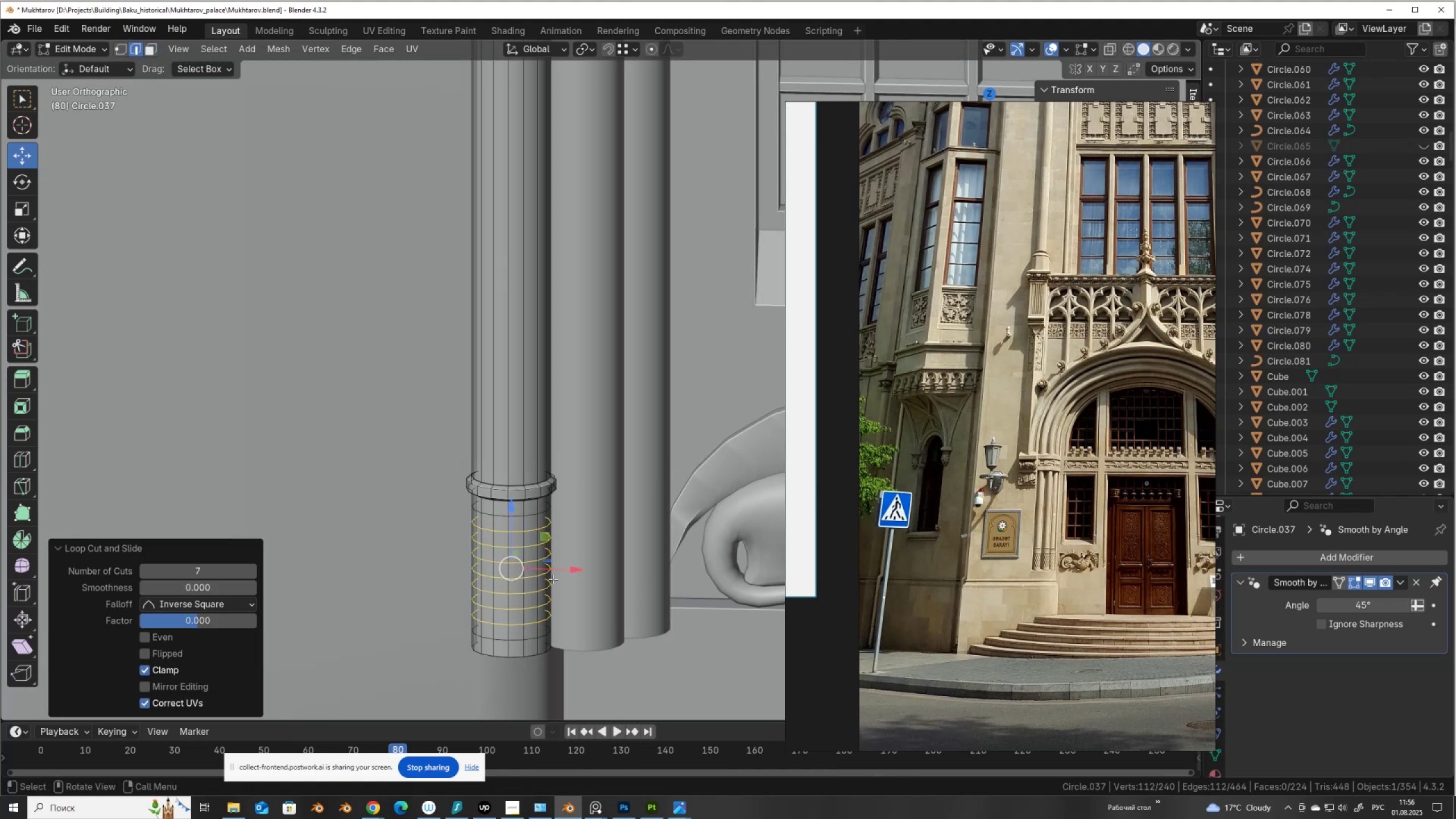 
key(Control+NumpadAdd)
 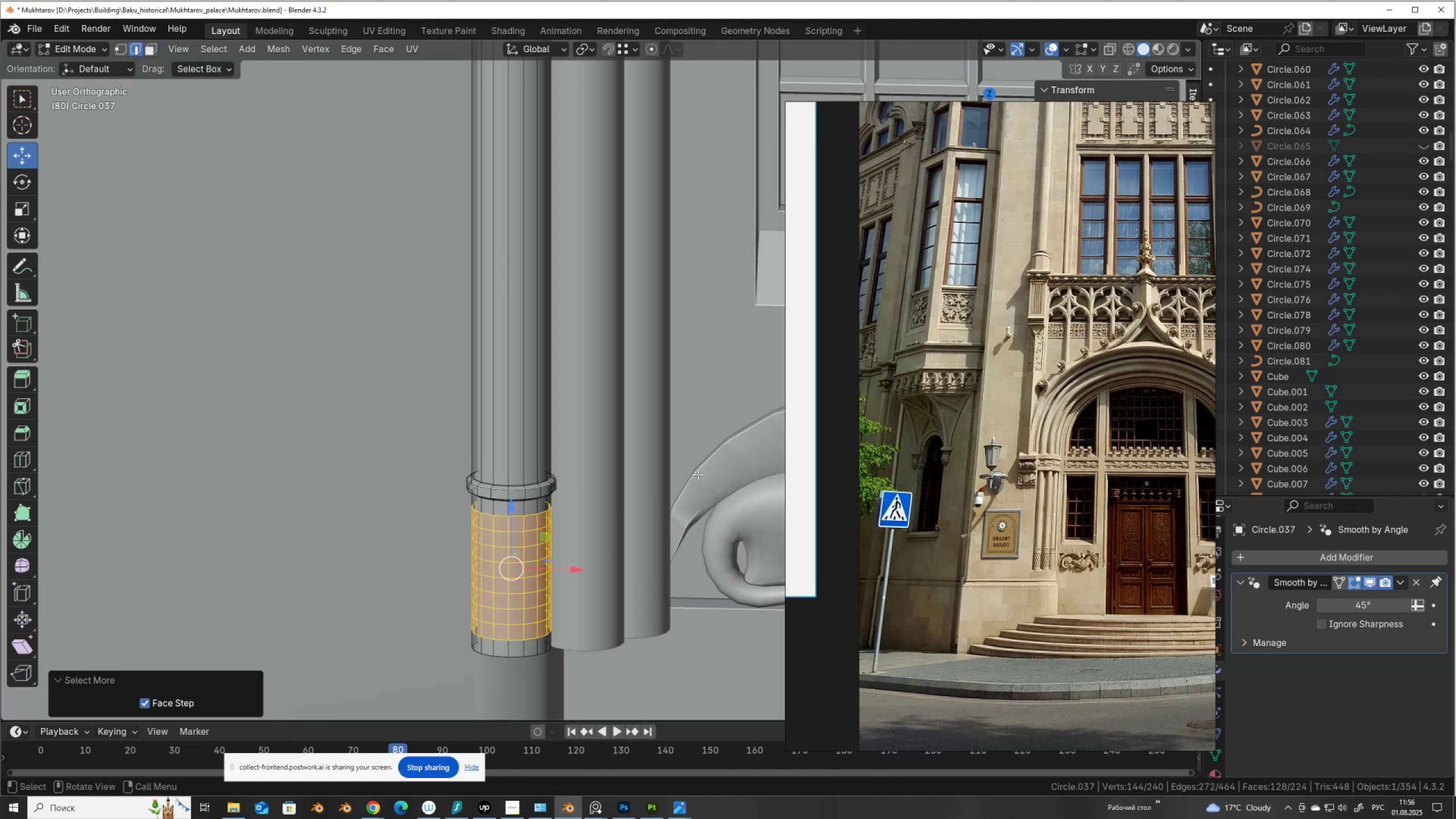 
right_click([684, 467])
 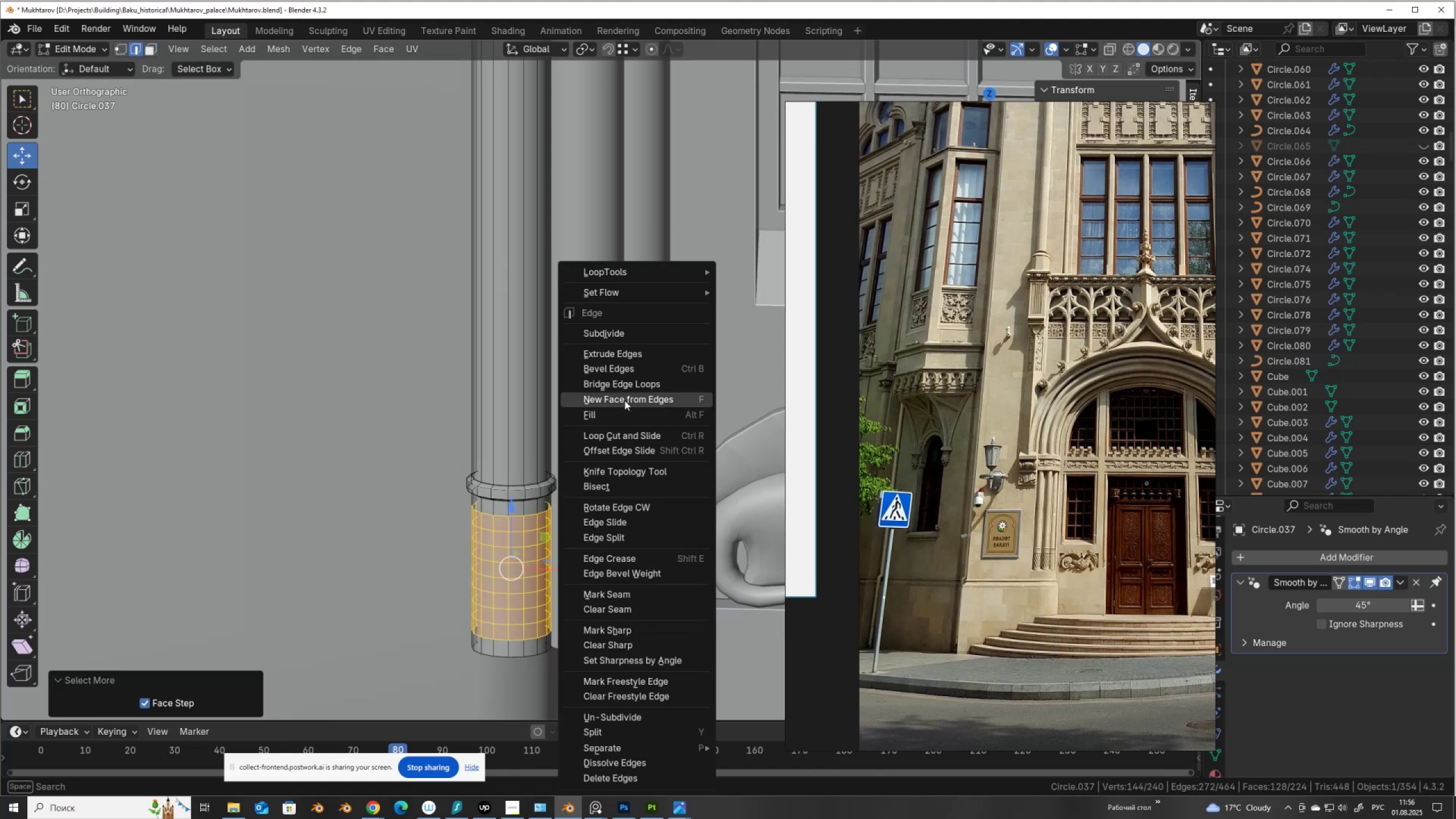 
mouse_move([595, 471])
 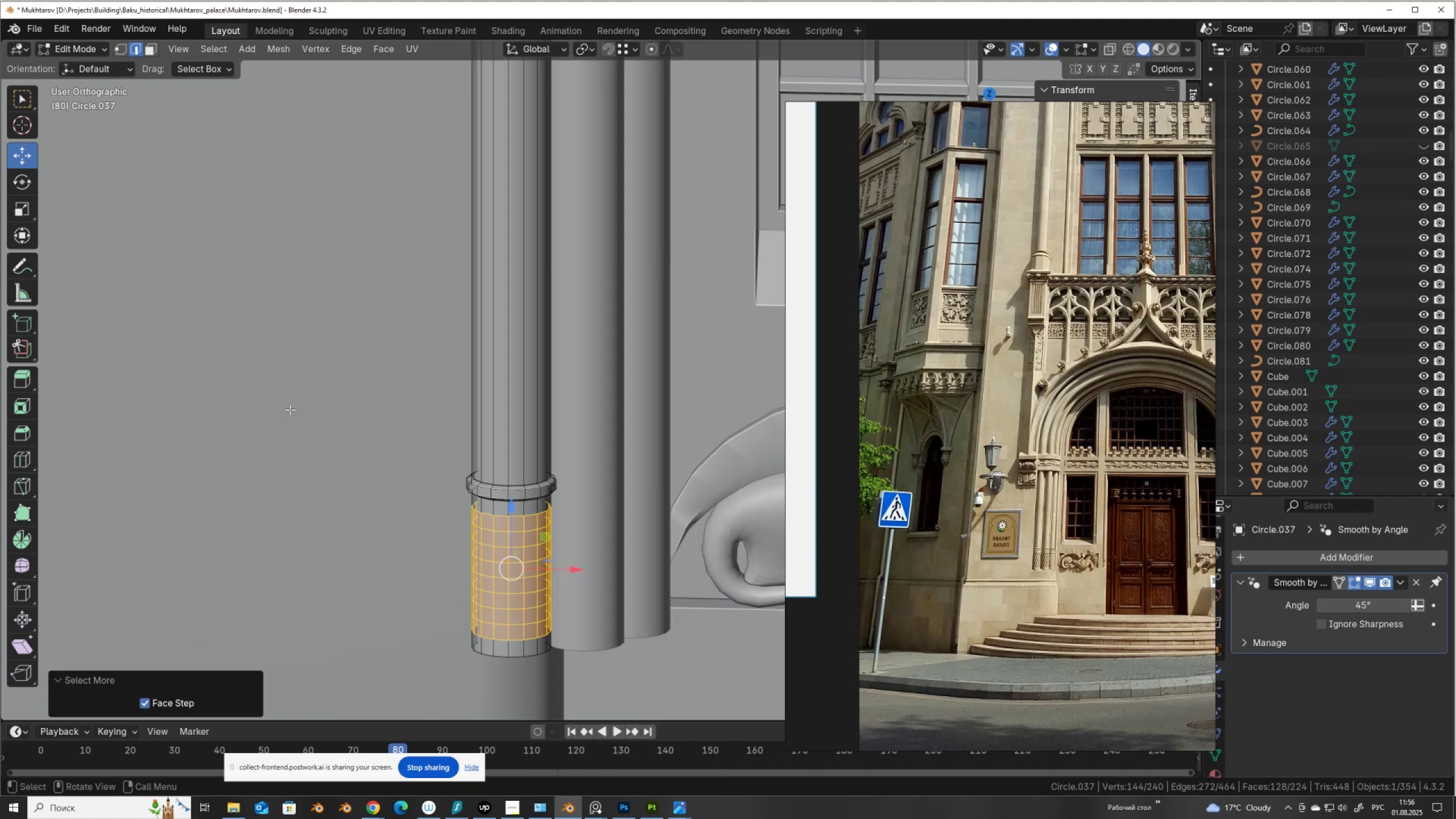 
key(3)
 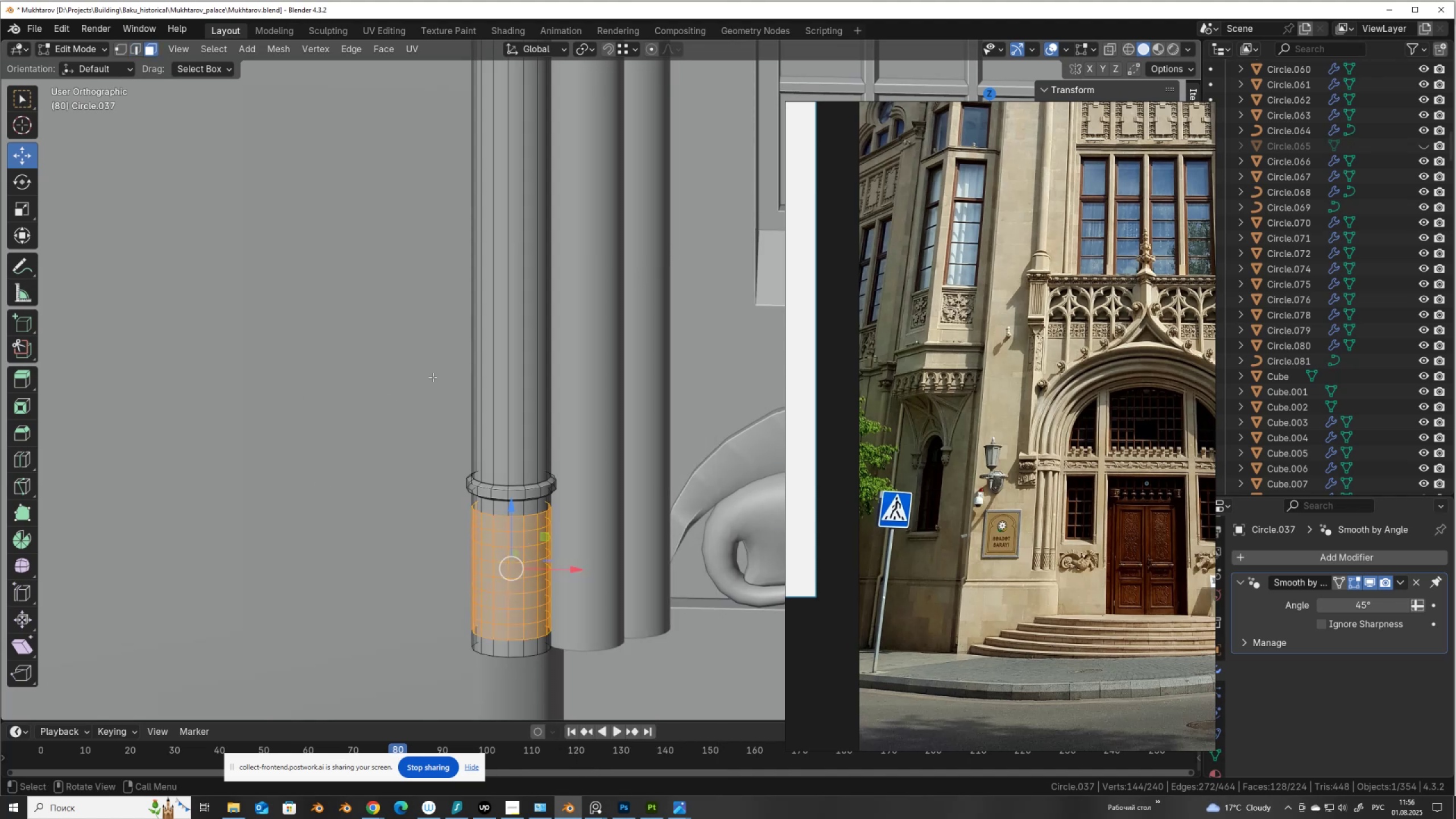 
right_click([433, 377])
 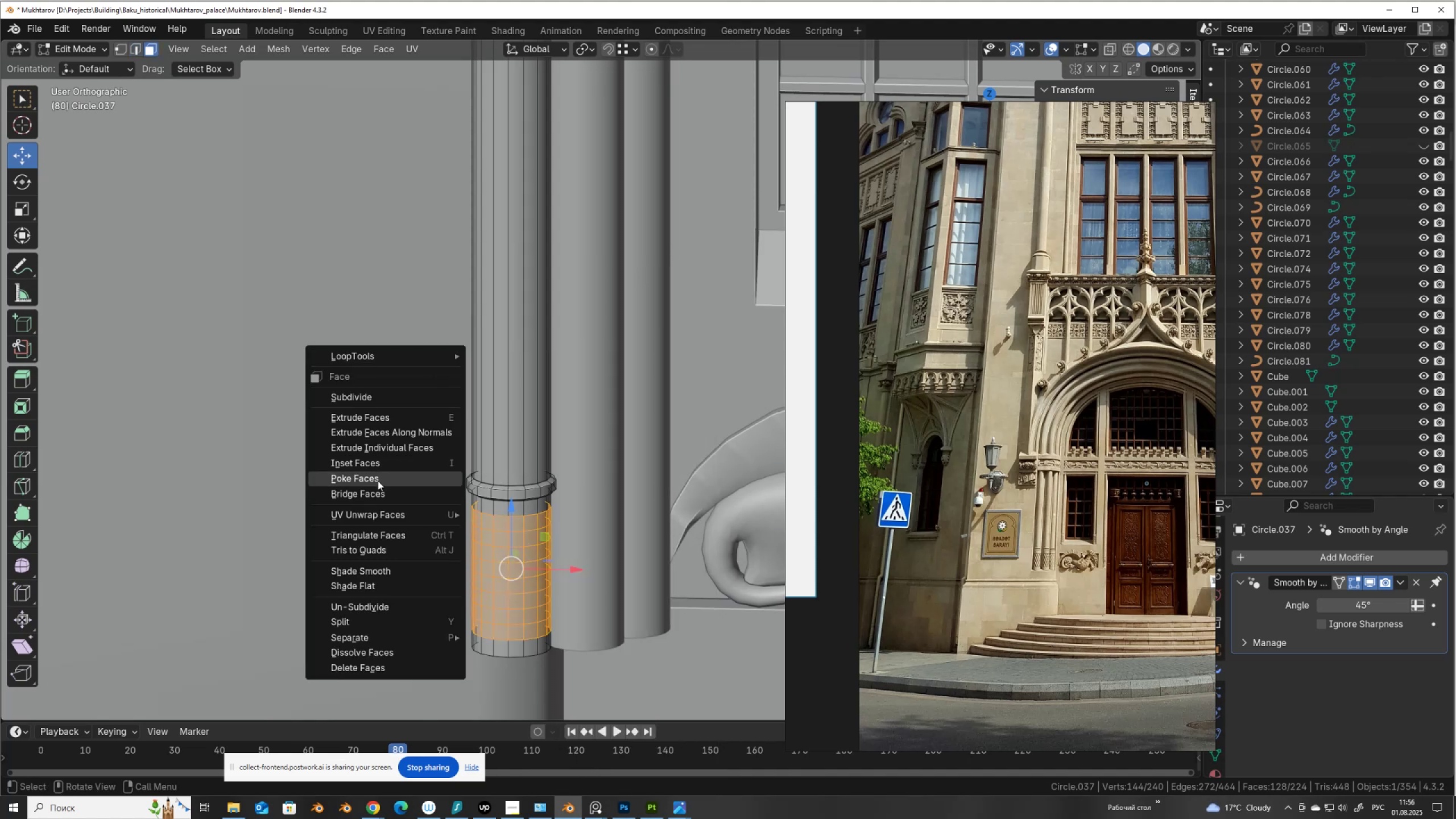 
left_click([378, 481])
 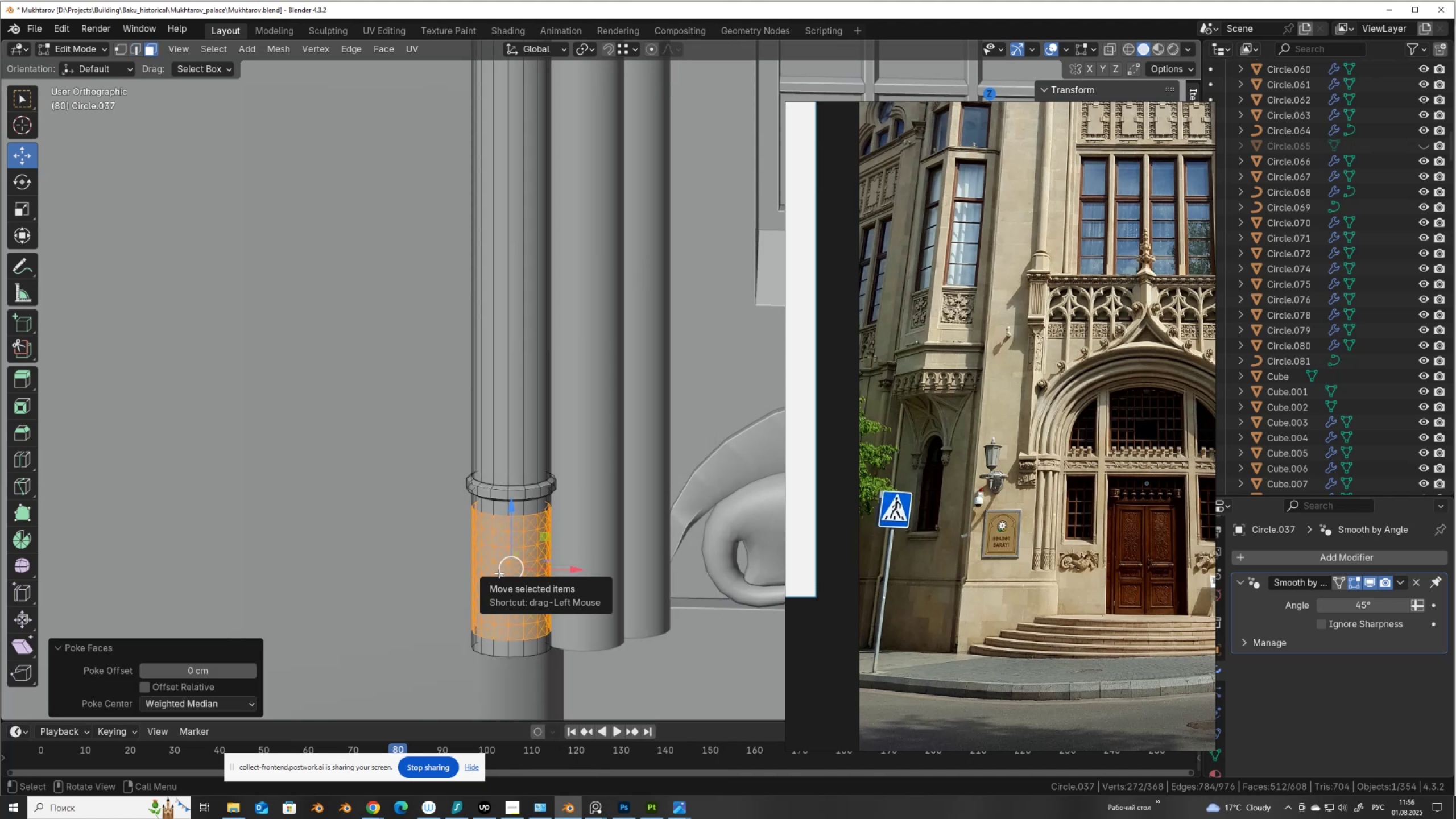 
wait(5.88)
 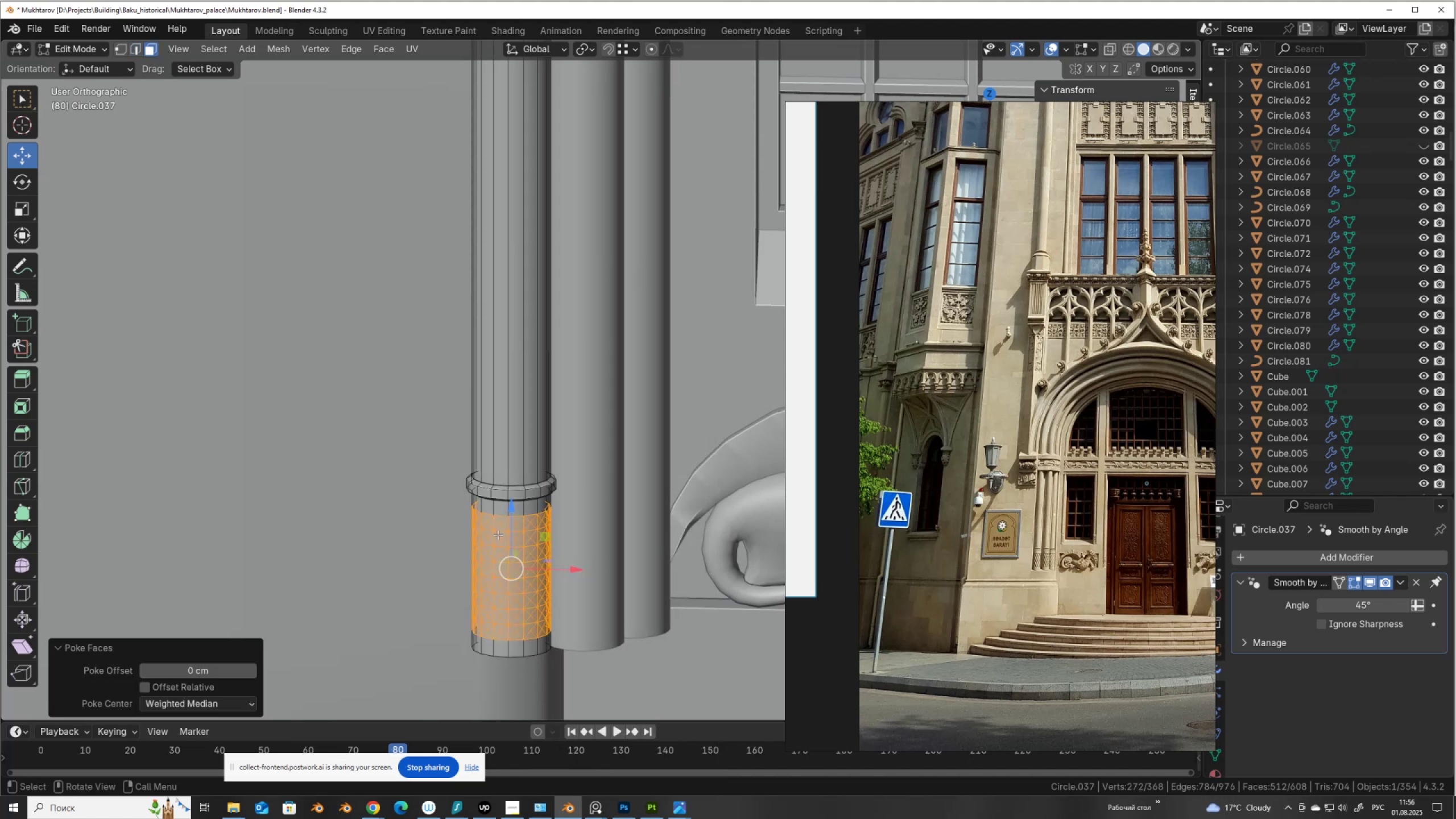 
key(Control+NumpadSubtract)
 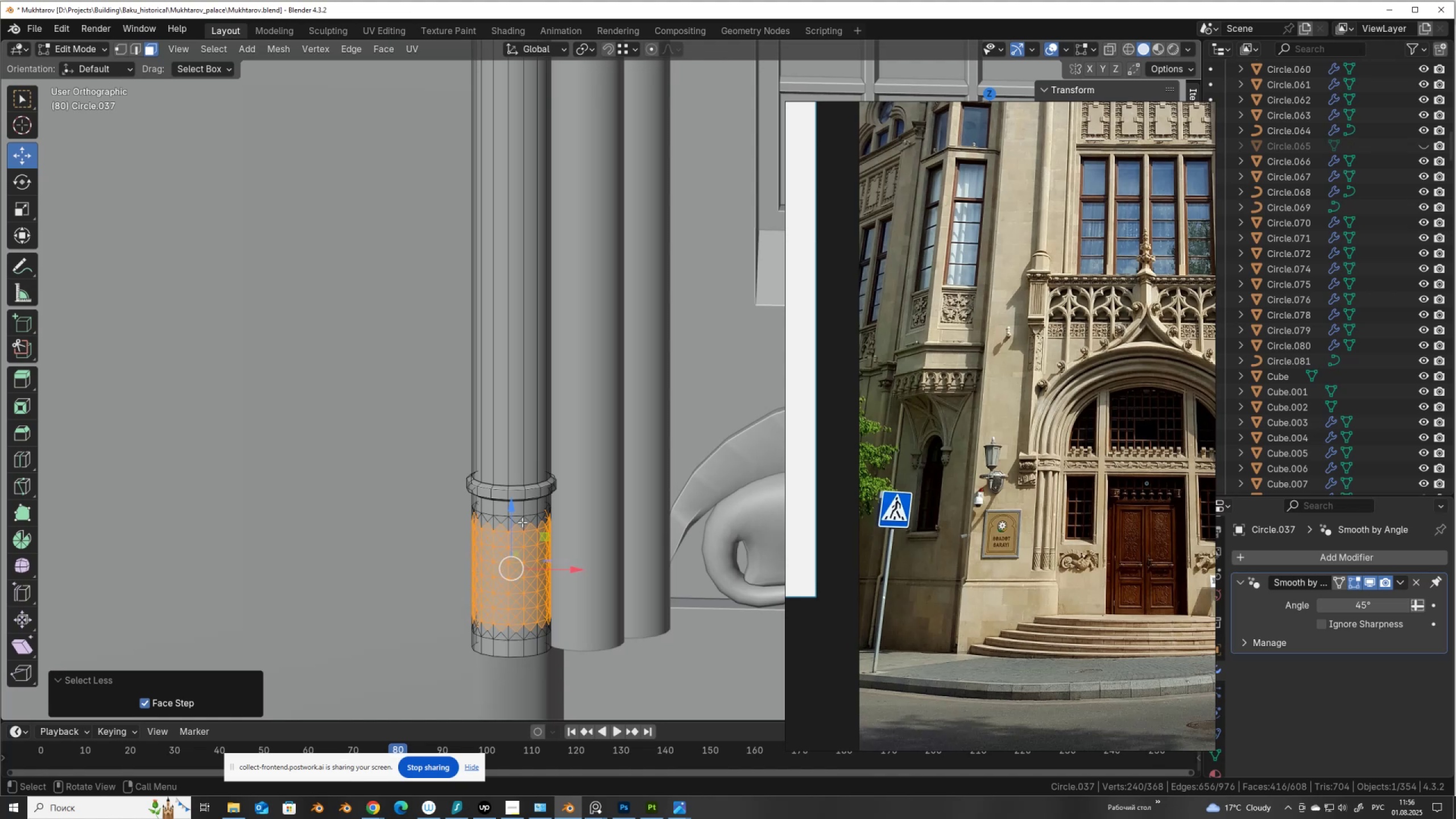 
left_click([516, 523])
 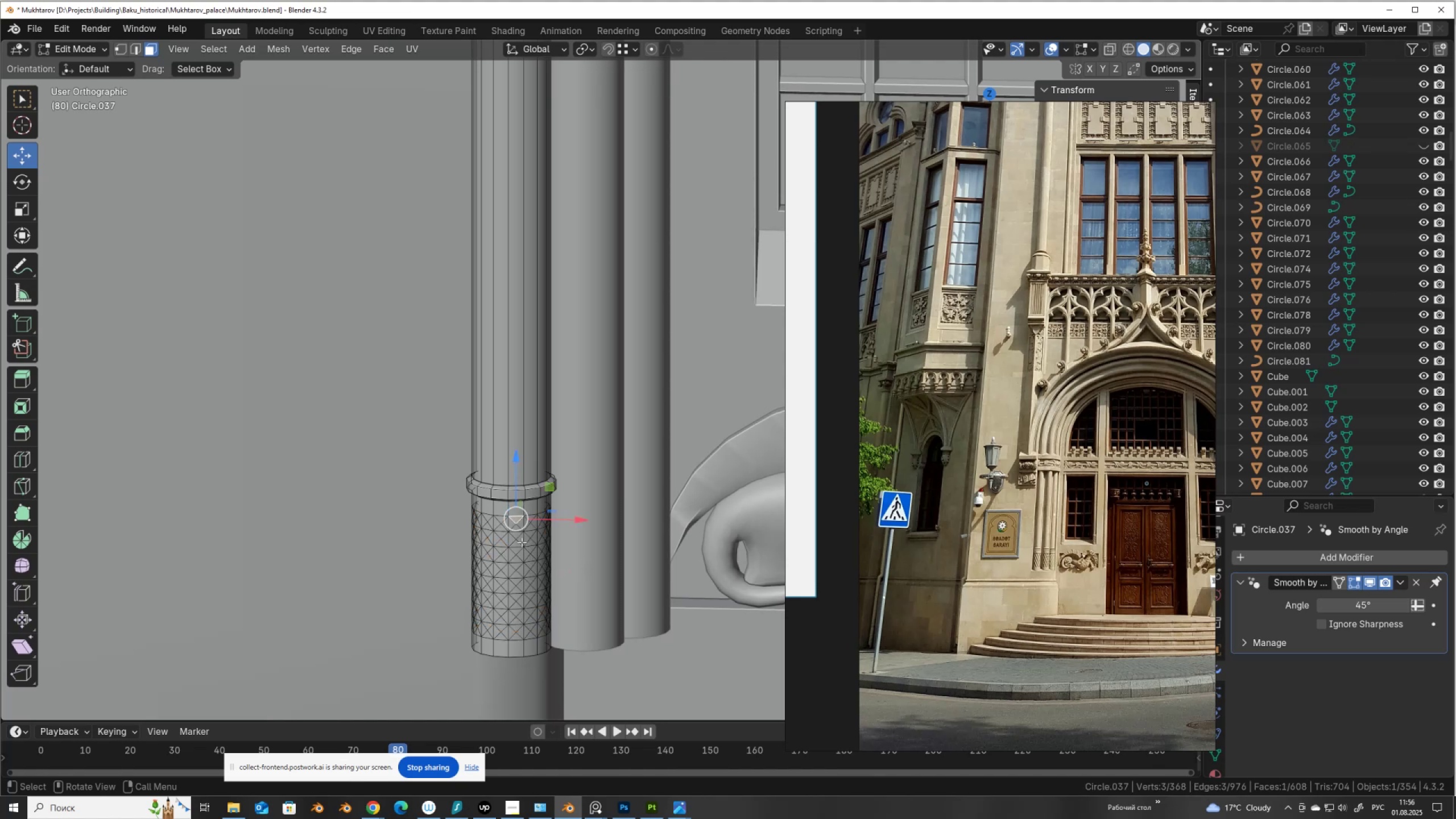 
key(1)
 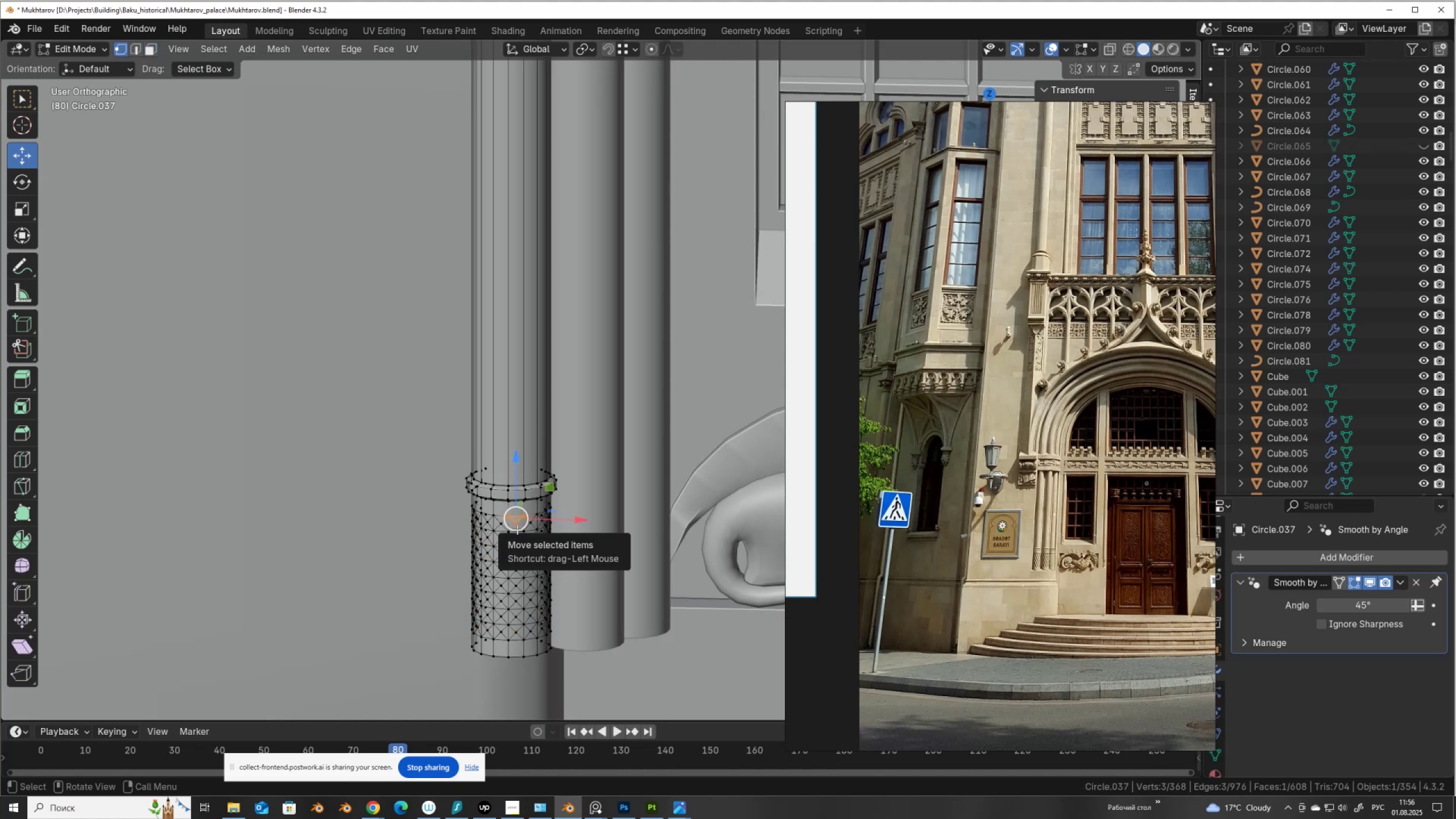 
left_click([516, 526])
 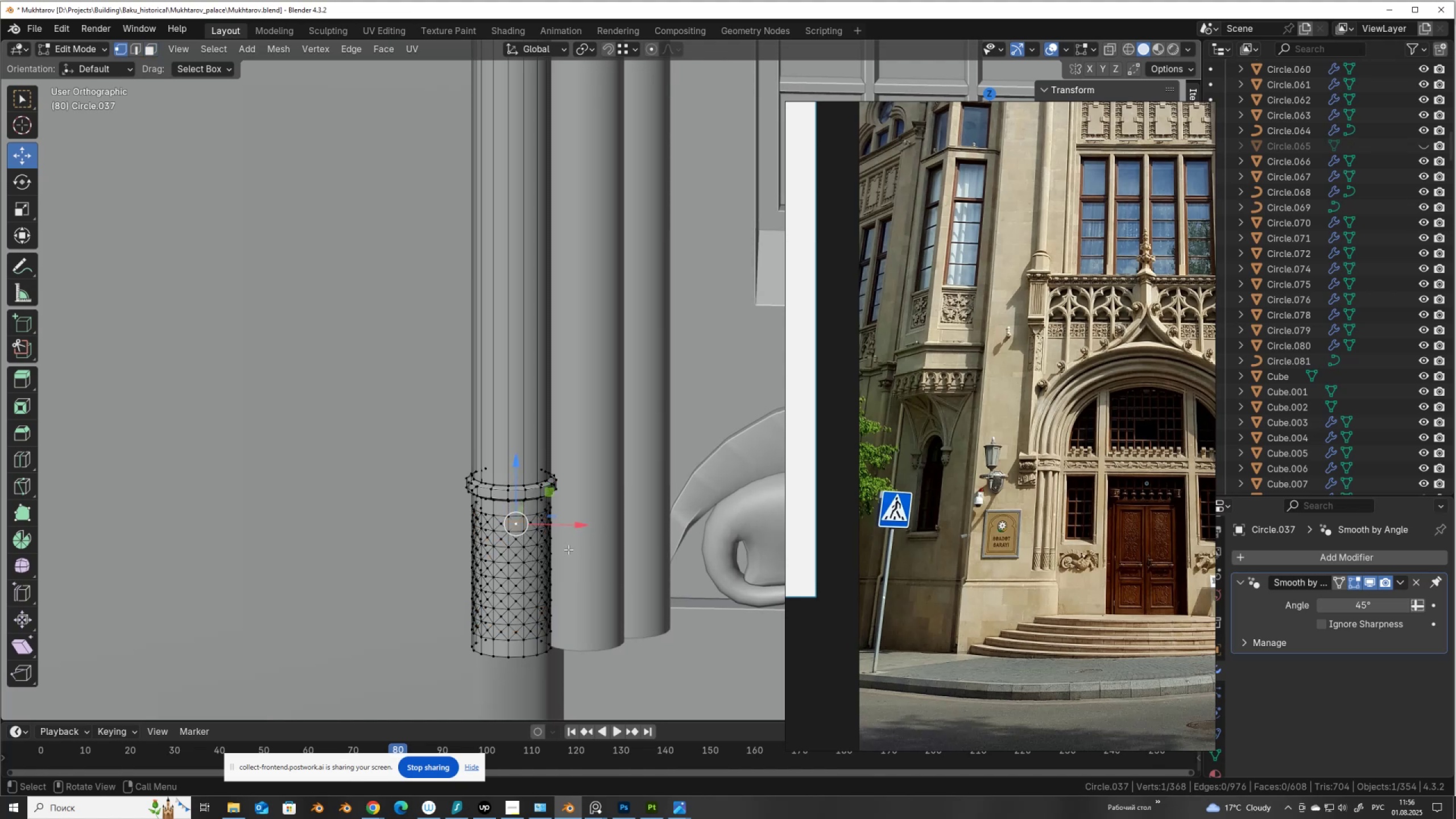 
key(Shift+G)
 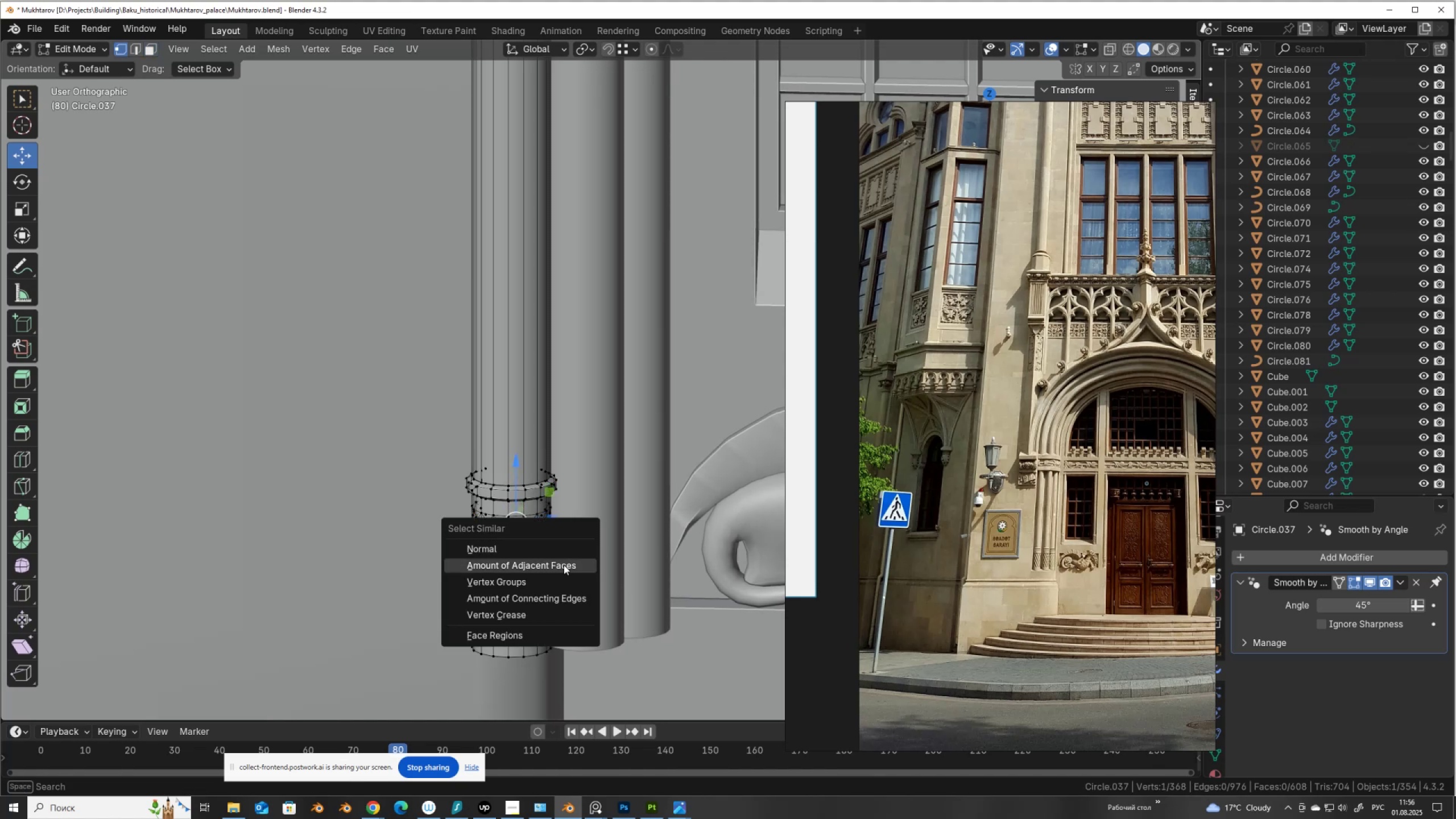 
left_click([564, 565])
 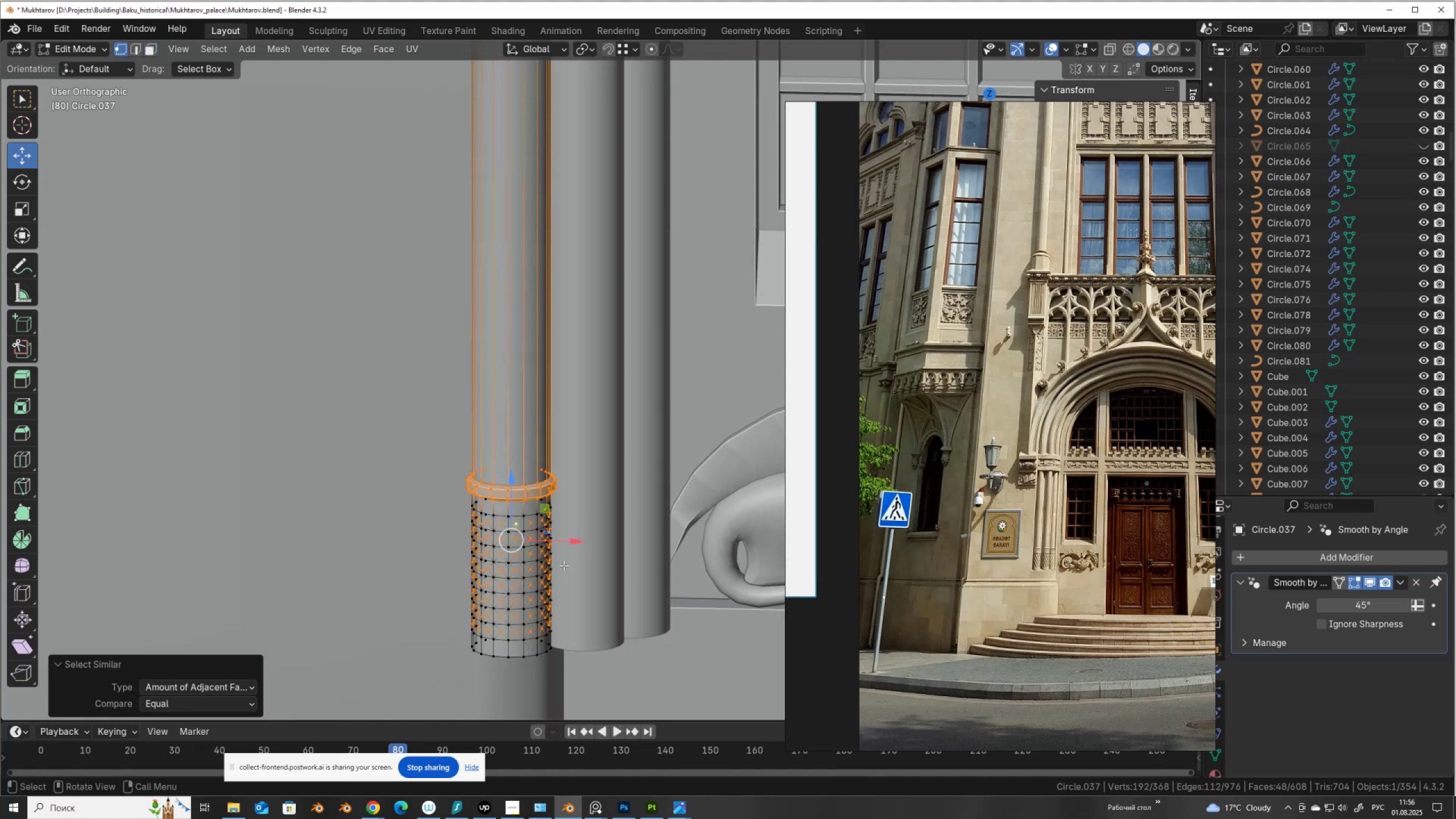 
scroll: coordinate [564, 565], scroll_direction: down, amount: 3.0
 